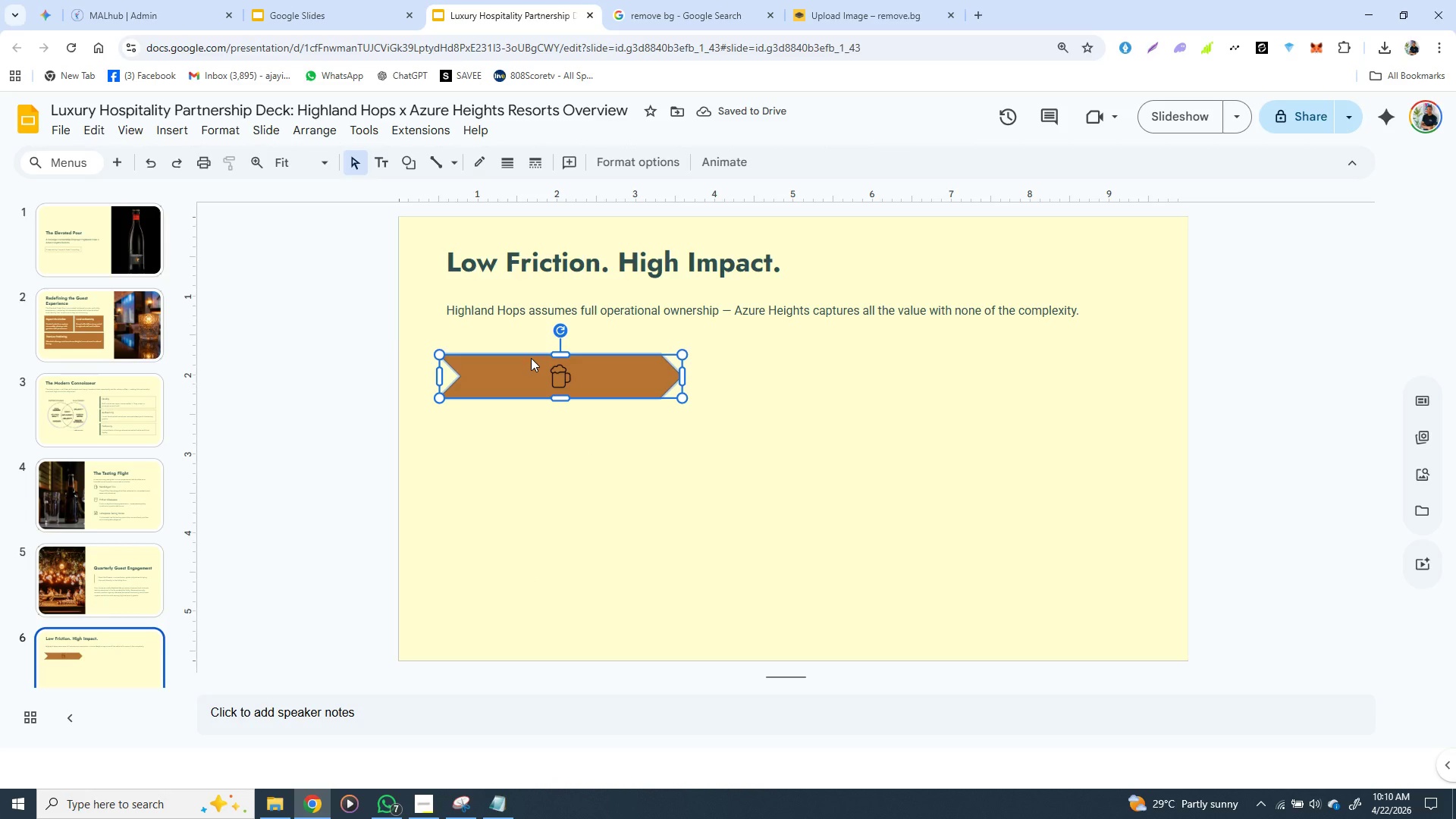 
key(Control+D)
 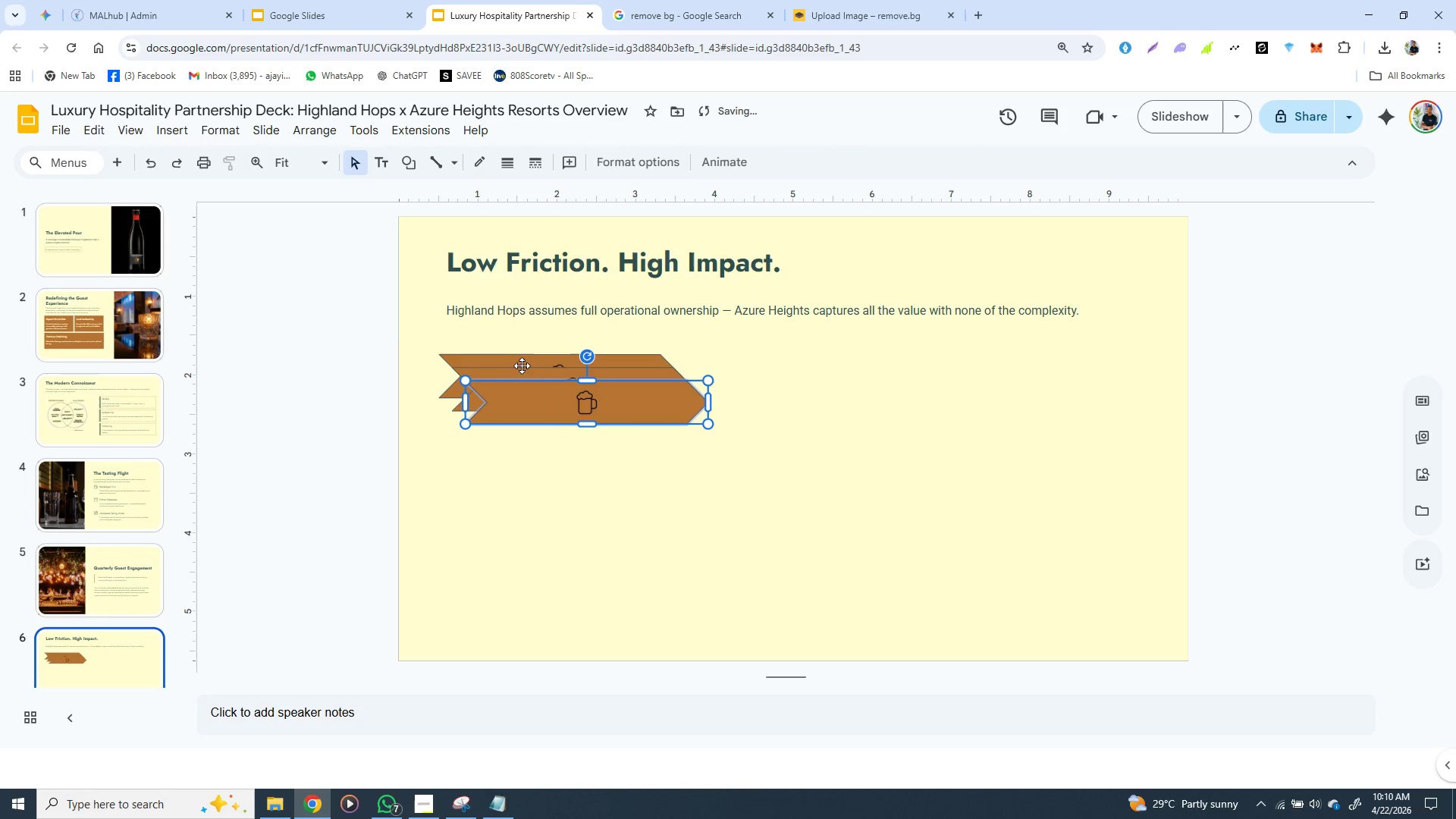 
key(Control+D)
 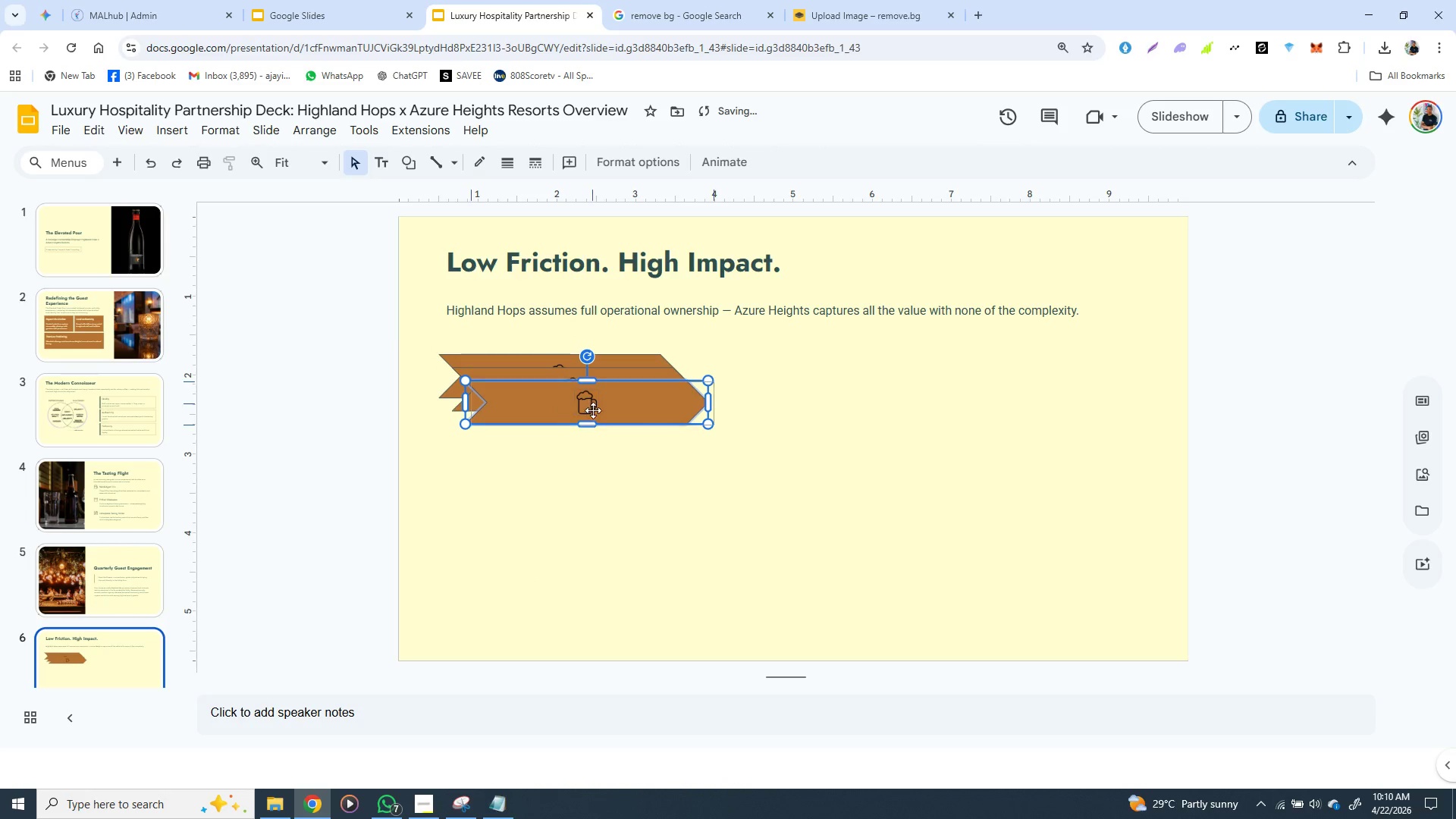 
left_click_drag(start_coordinate=[582, 408], to_coordinate=[1028, 388])
 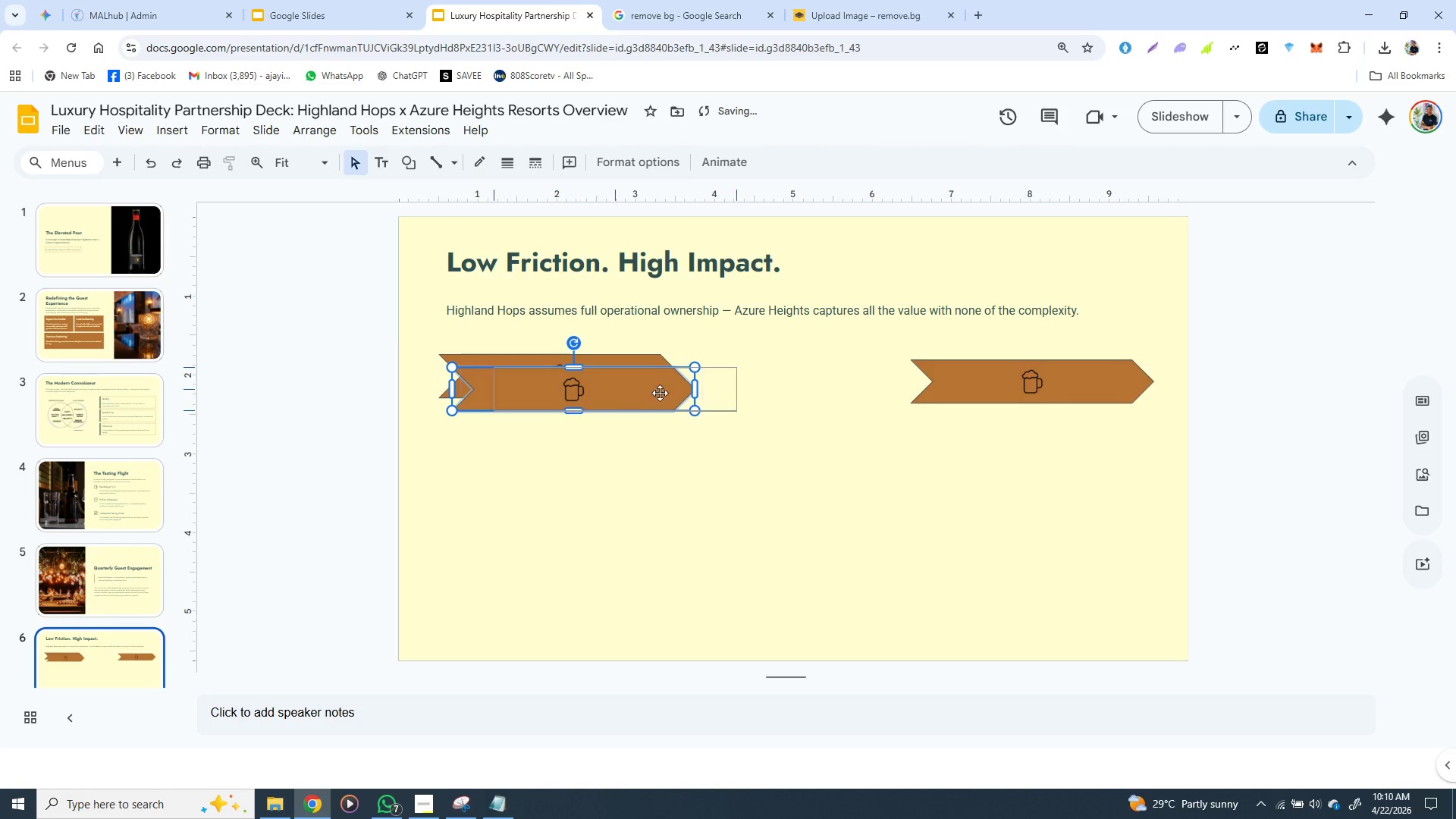 
left_click_drag(start_coordinate=[610, 394], to_coordinate=[836, 393])
 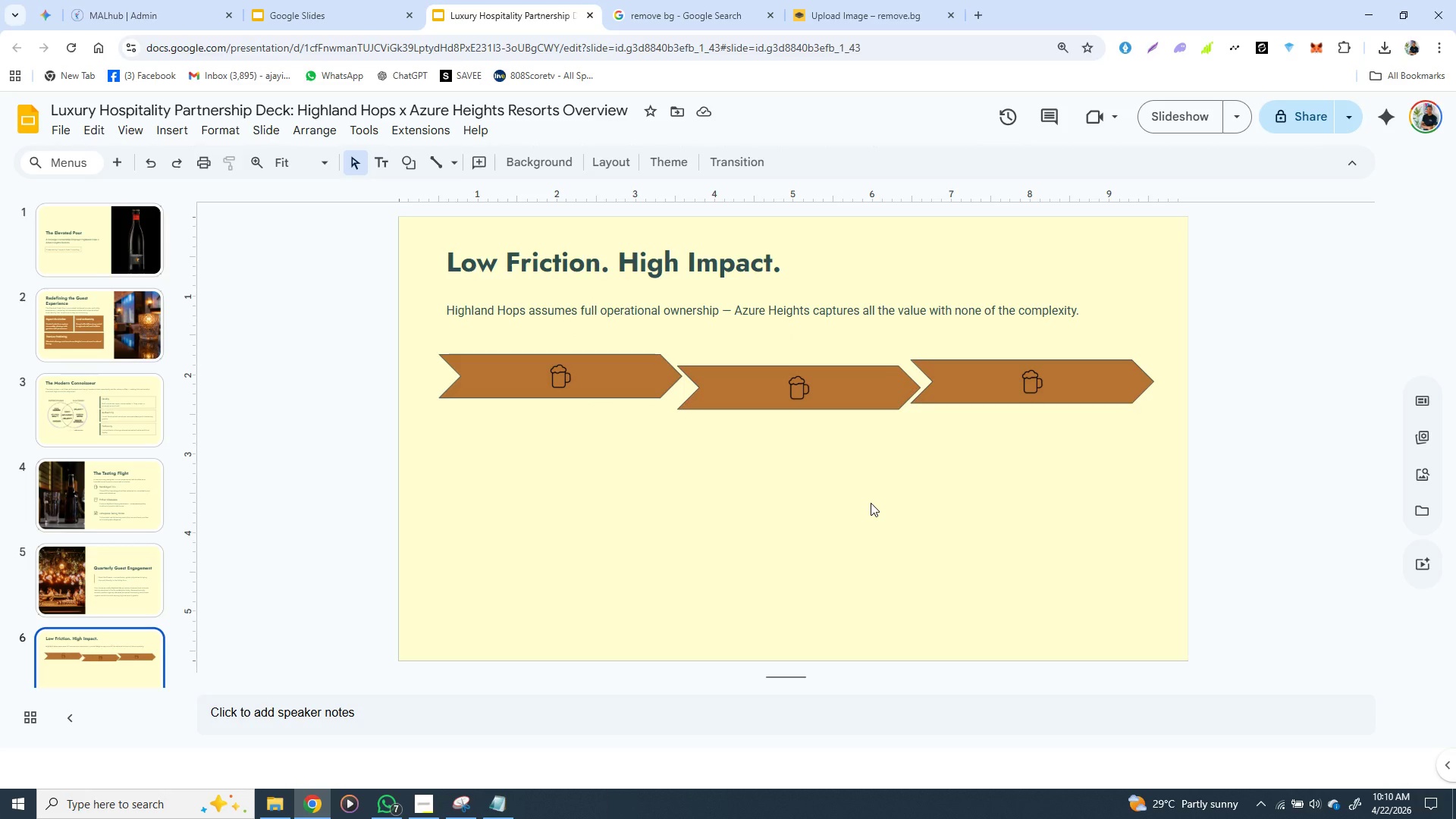 
wait(11.91)
 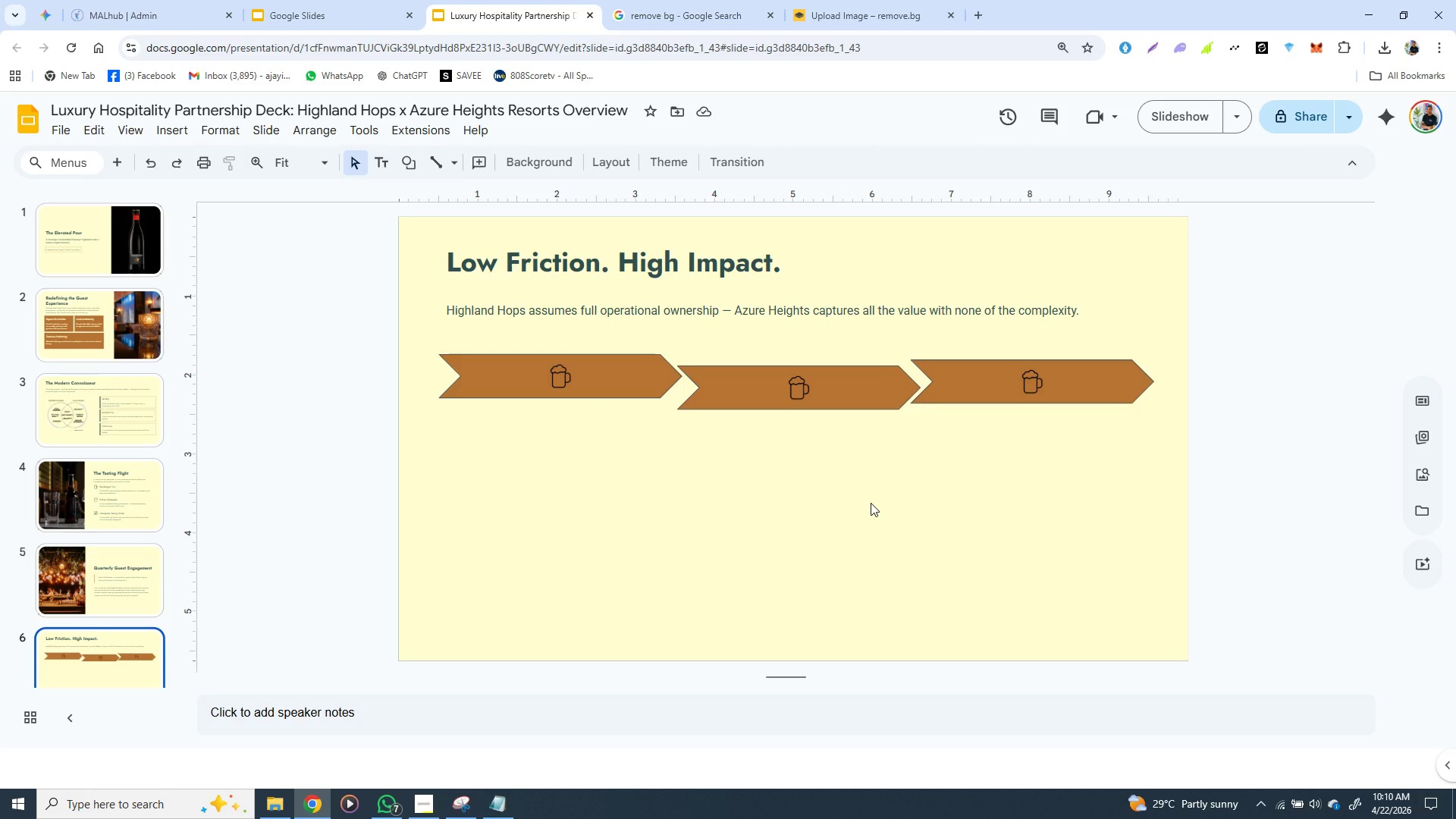 
left_click([621, 370])
 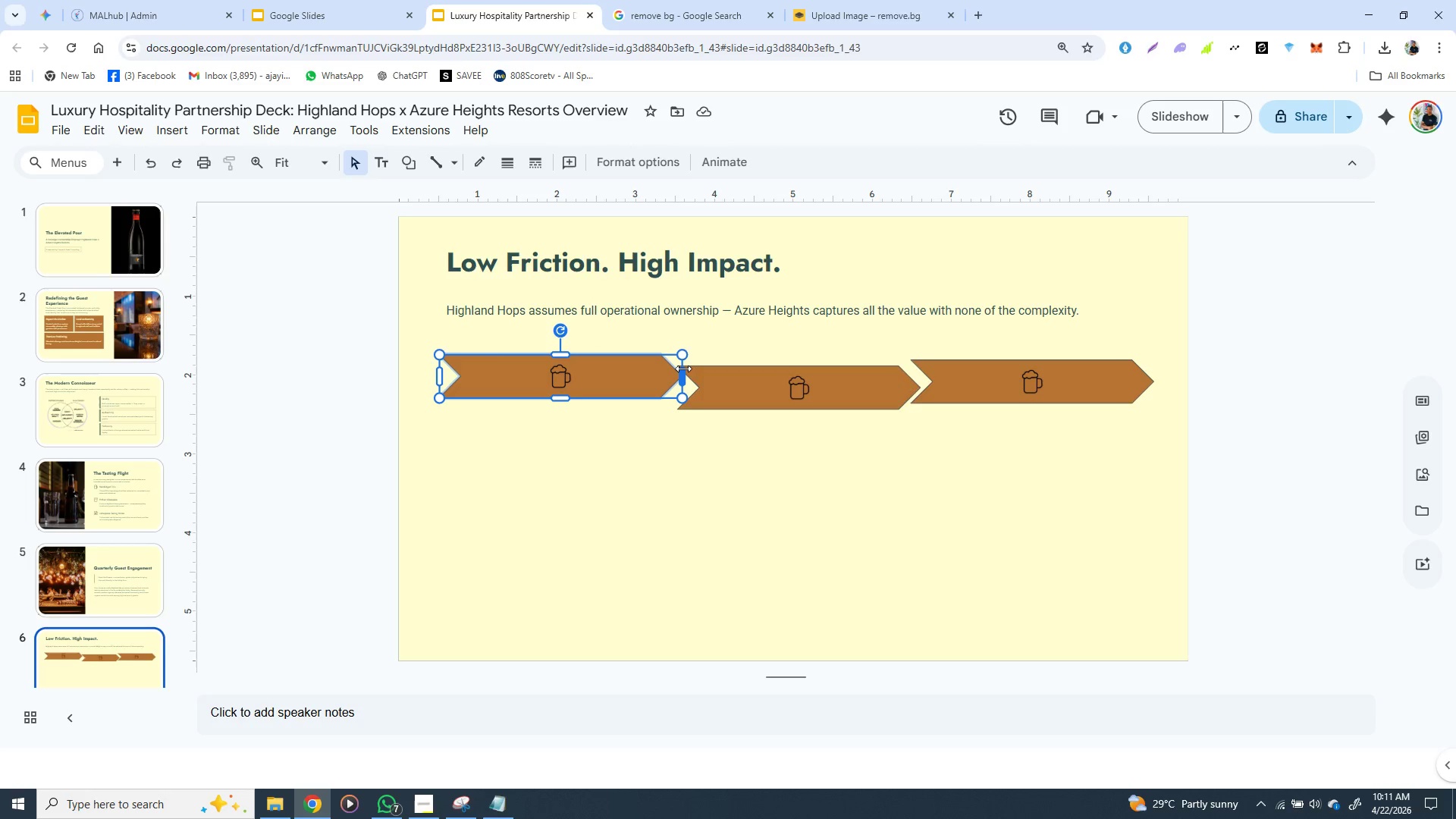 
left_click_drag(start_coordinate=[683, 369], to_coordinate=[658, 369])
 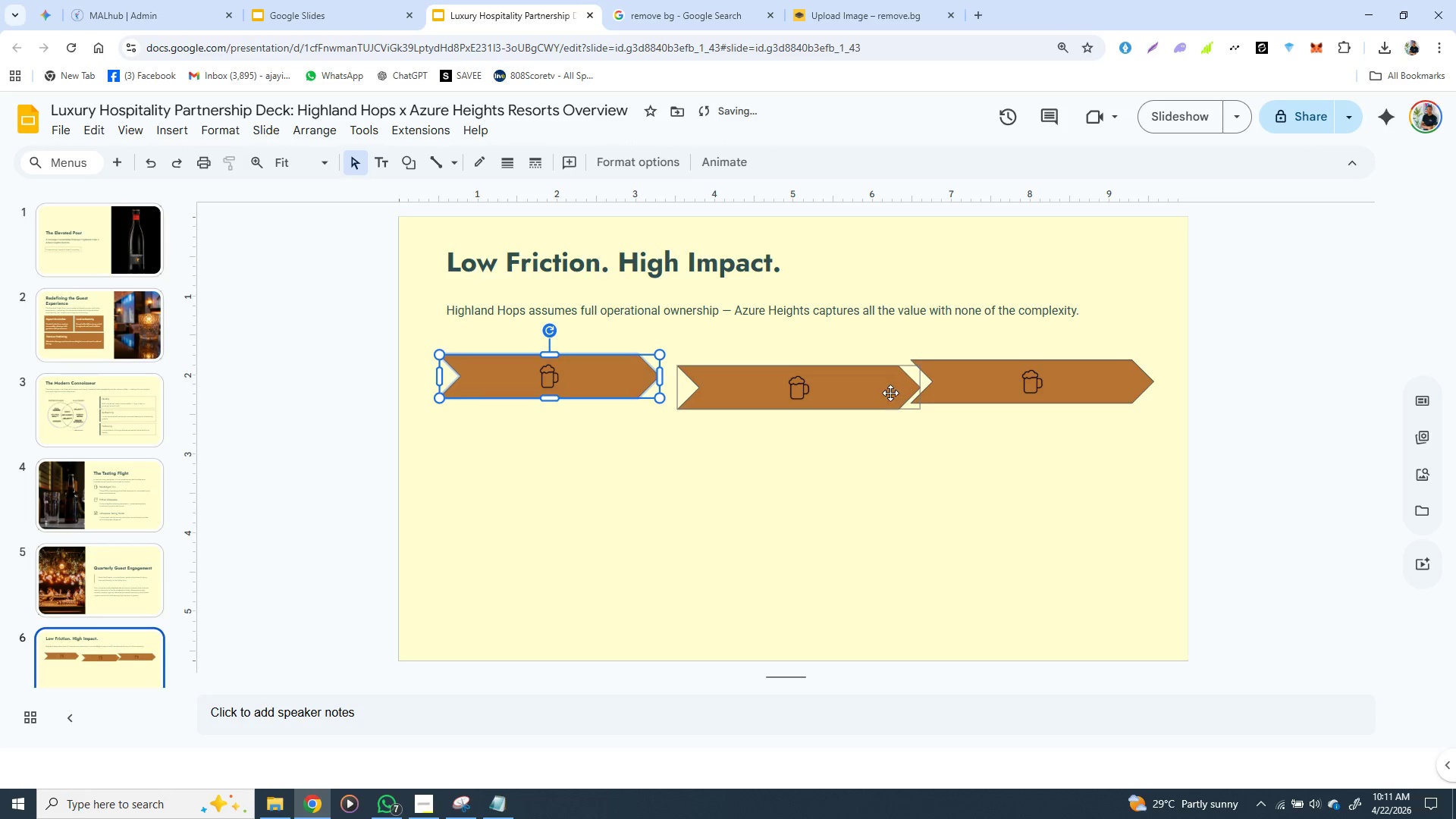 
left_click([890, 393])
 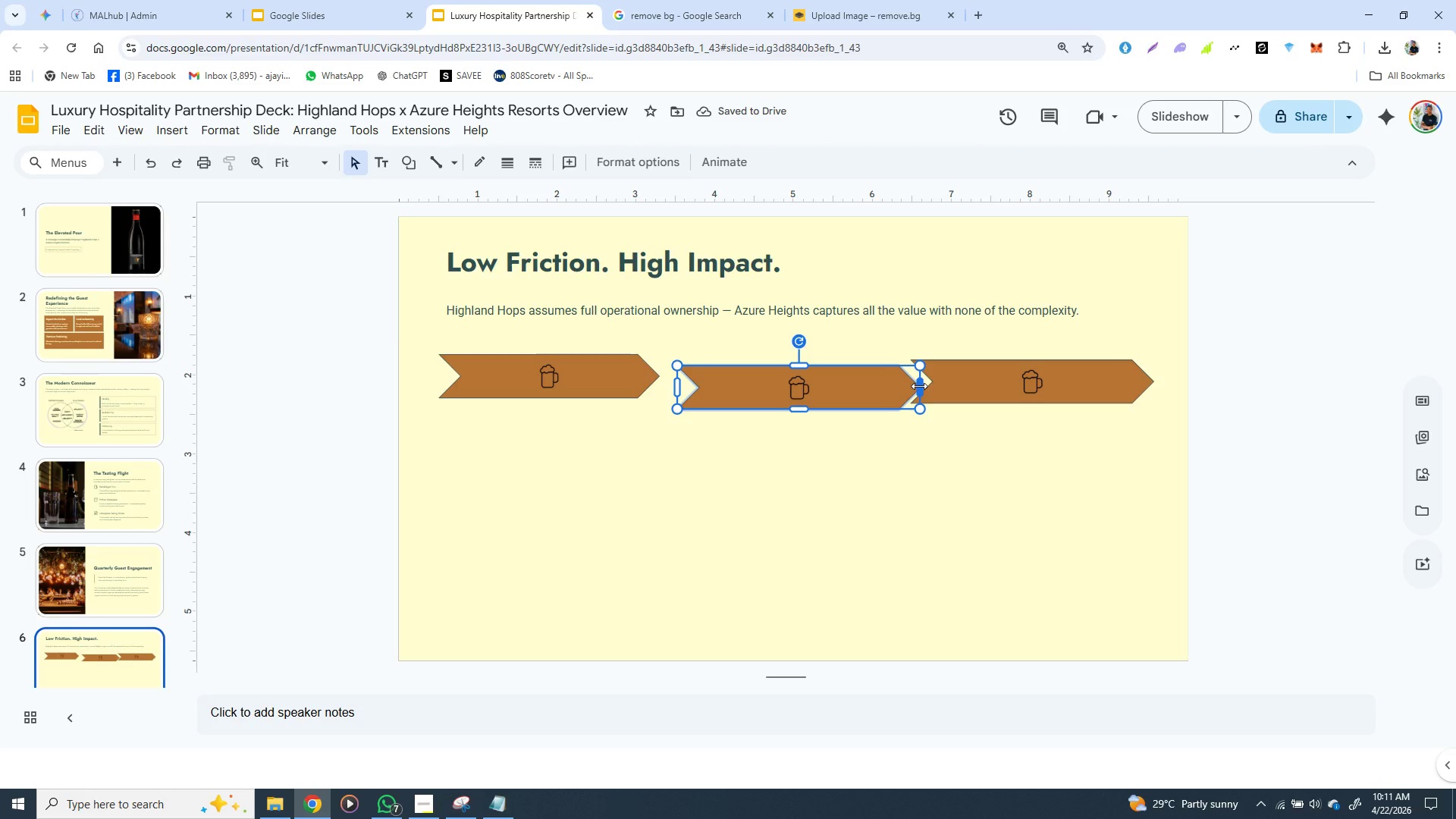 
left_click_drag(start_coordinate=[919, 386], to_coordinate=[898, 384])
 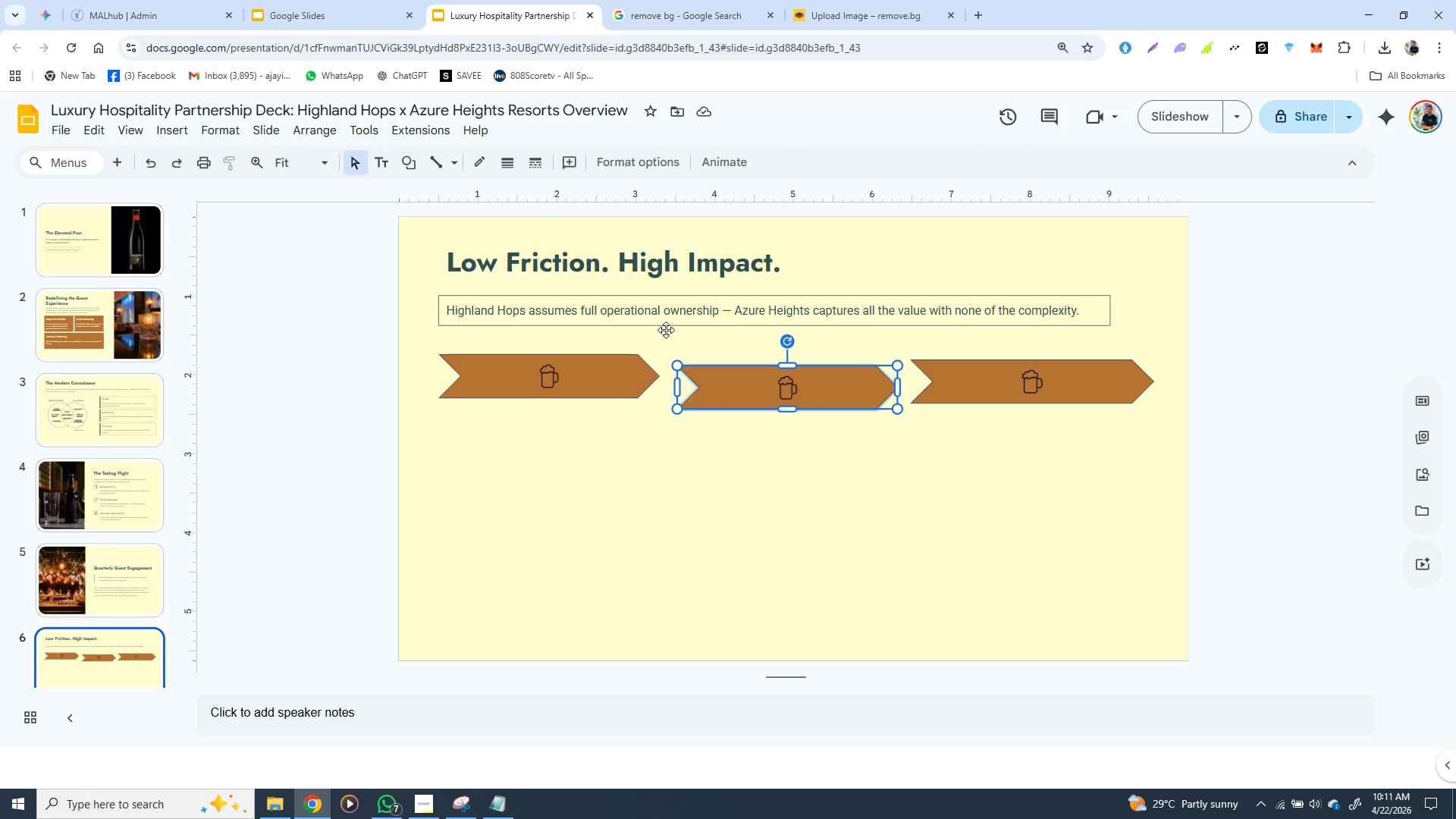 
wait(12.84)
 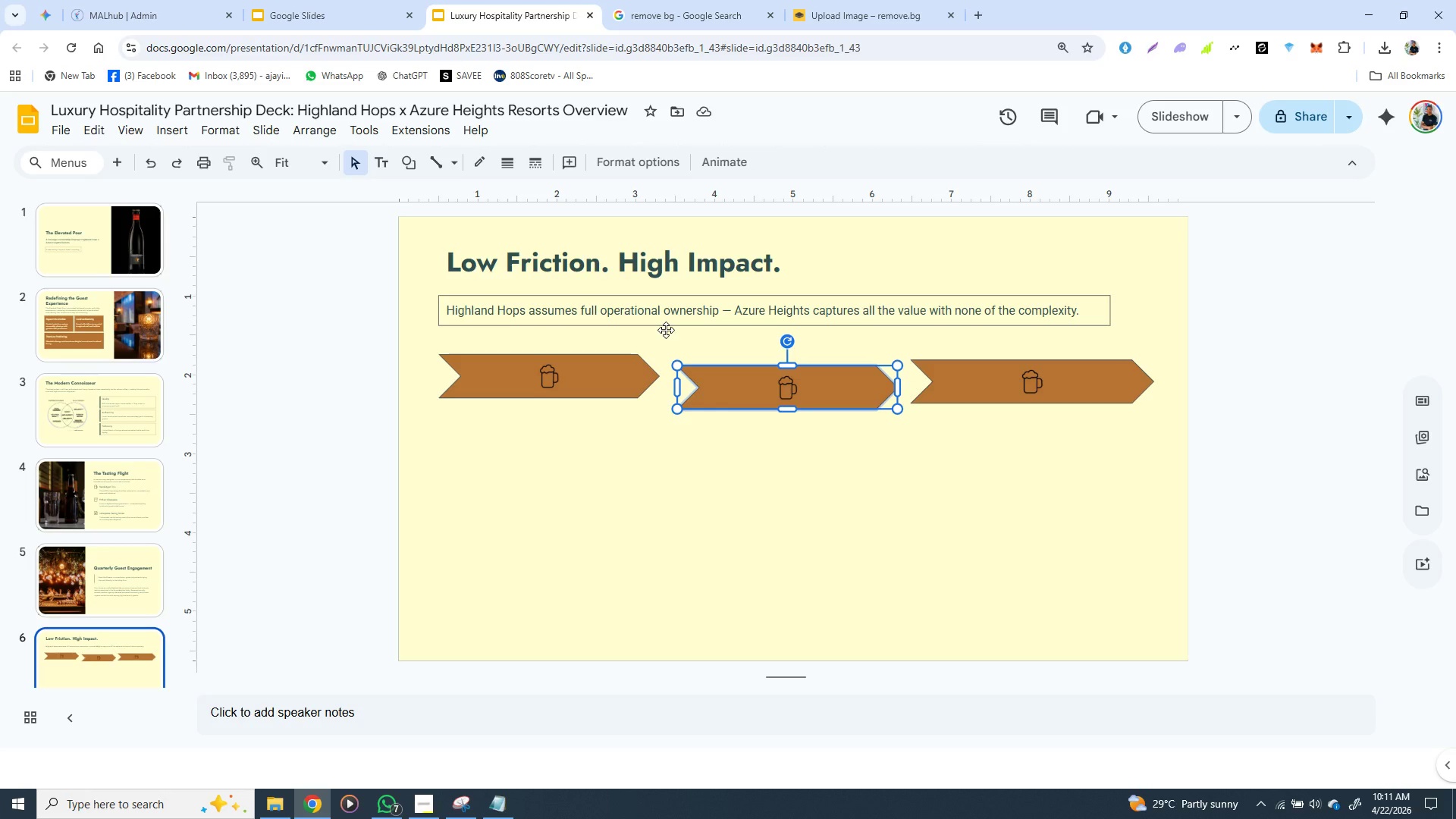 
left_click([991, 410])
 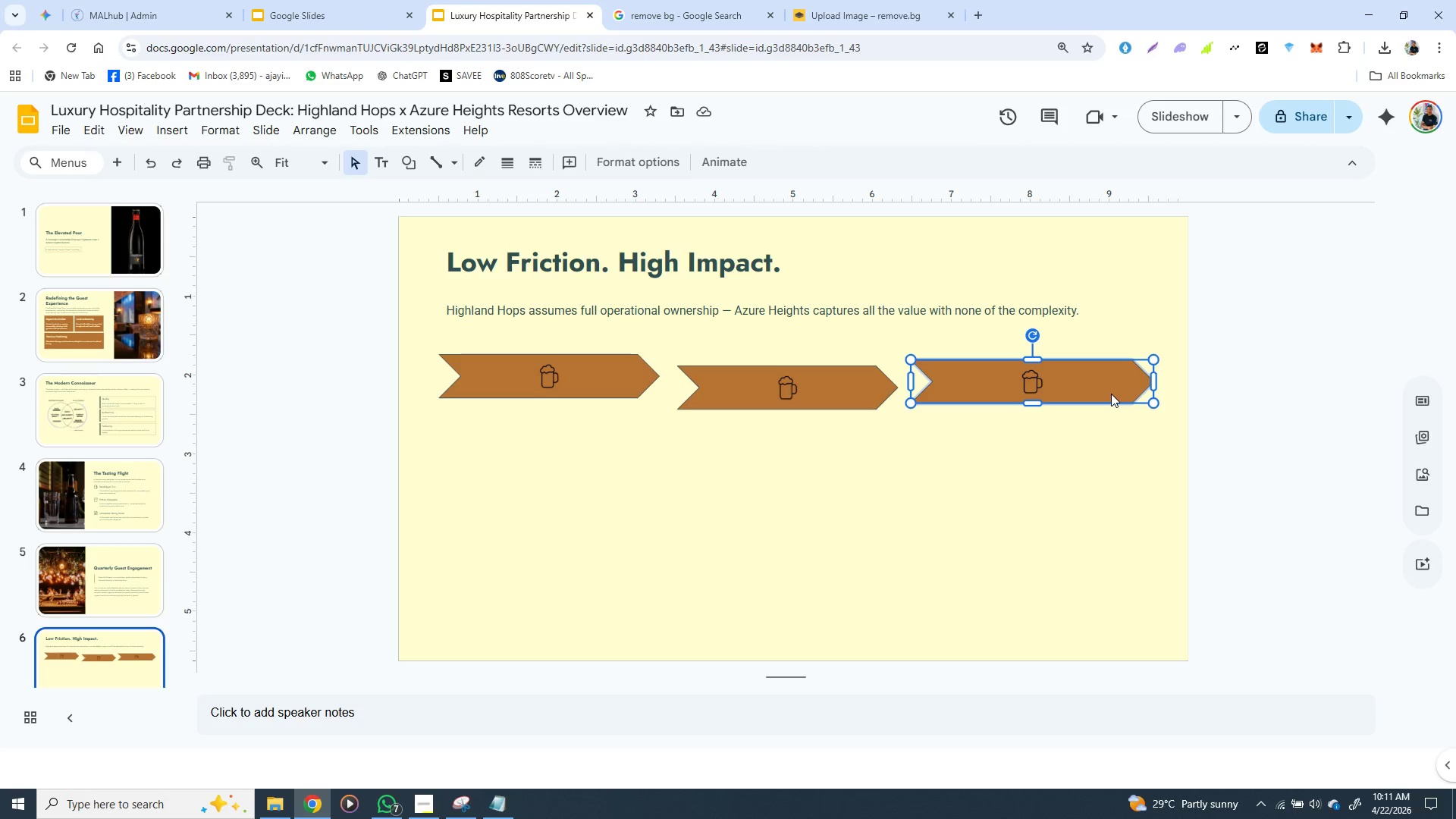 
left_click([1111, 394])
 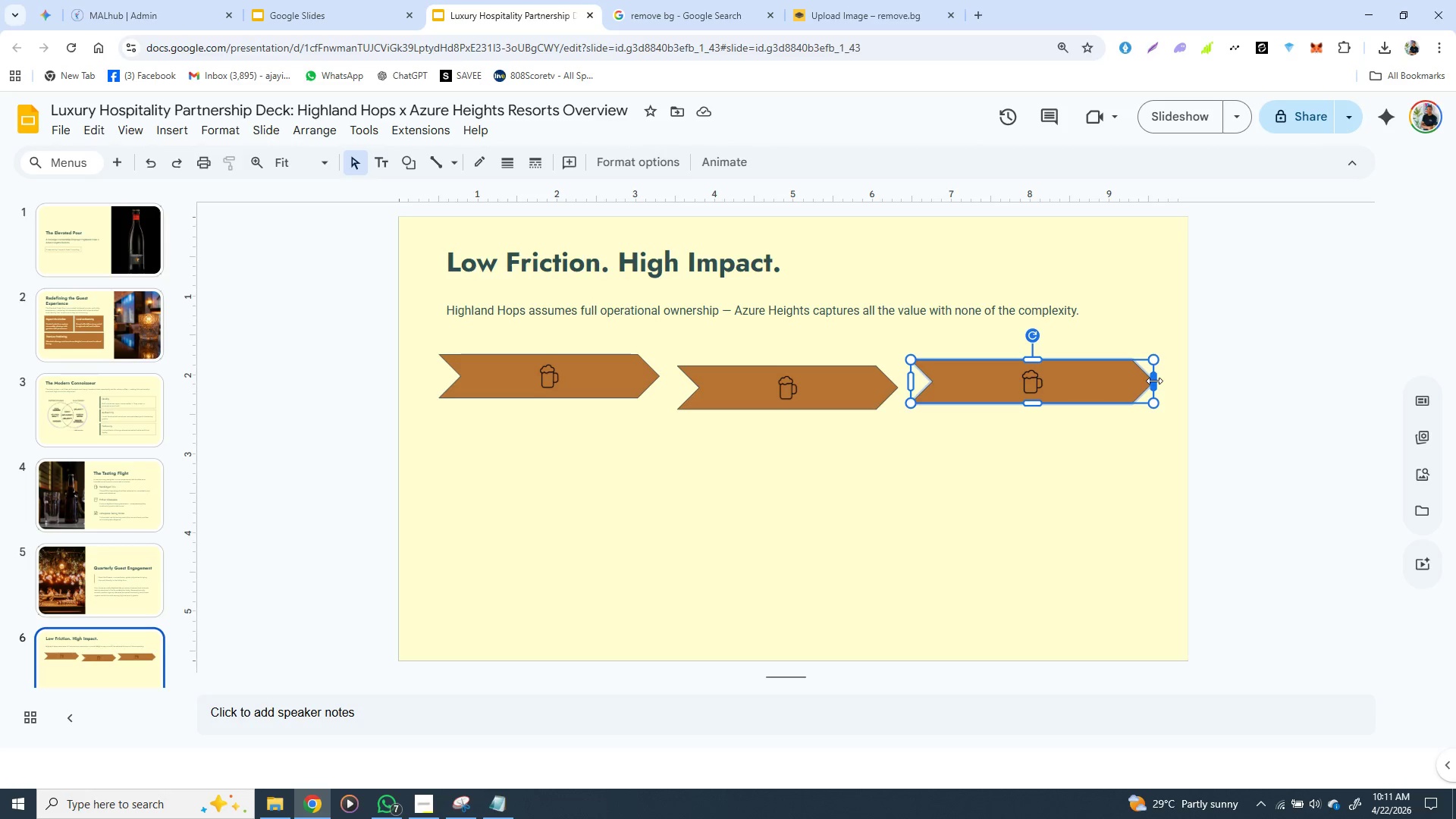 
left_click_drag(start_coordinate=[1154, 381], to_coordinate=[1133, 386])
 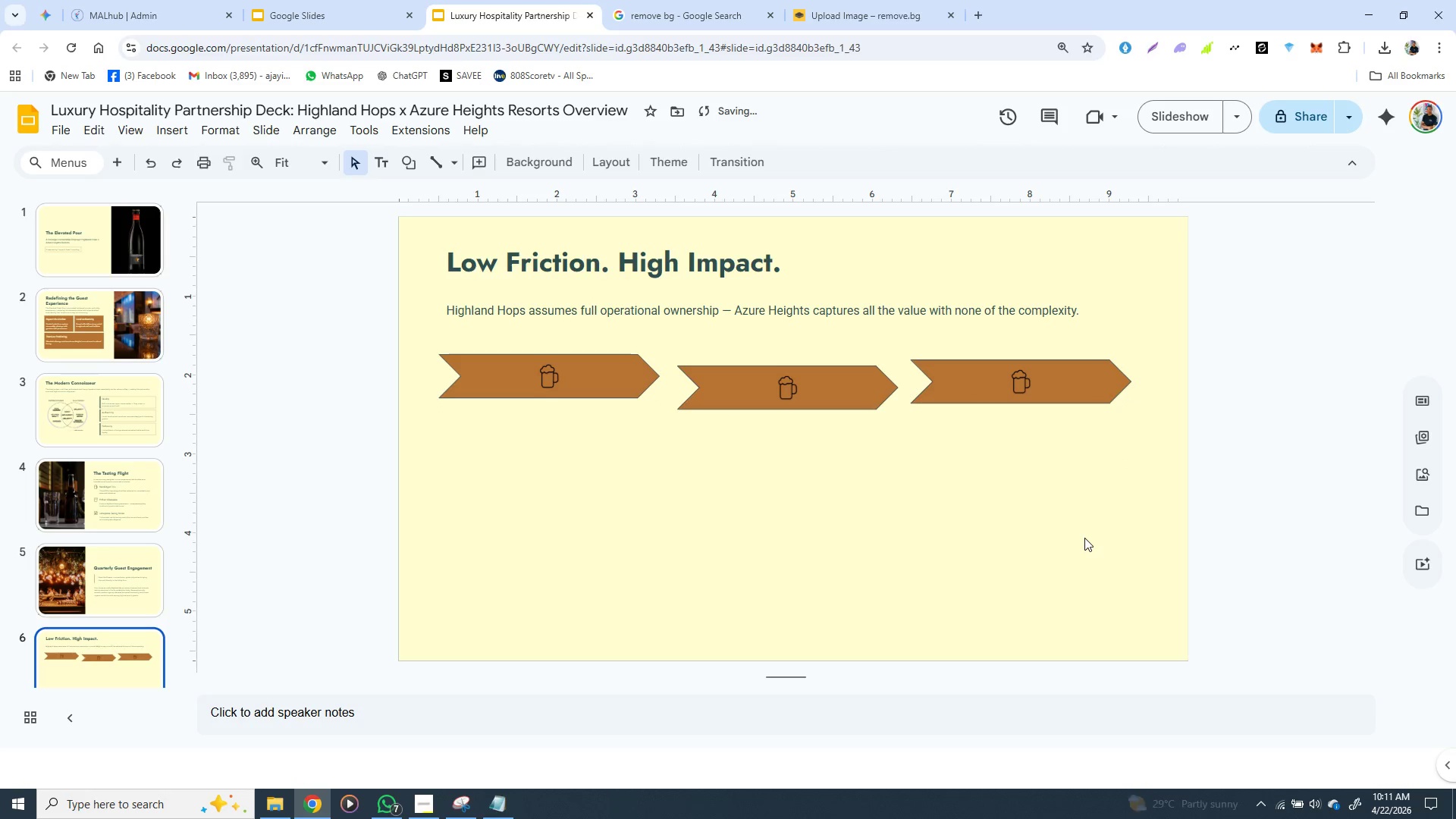 
left_click([1084, 538])
 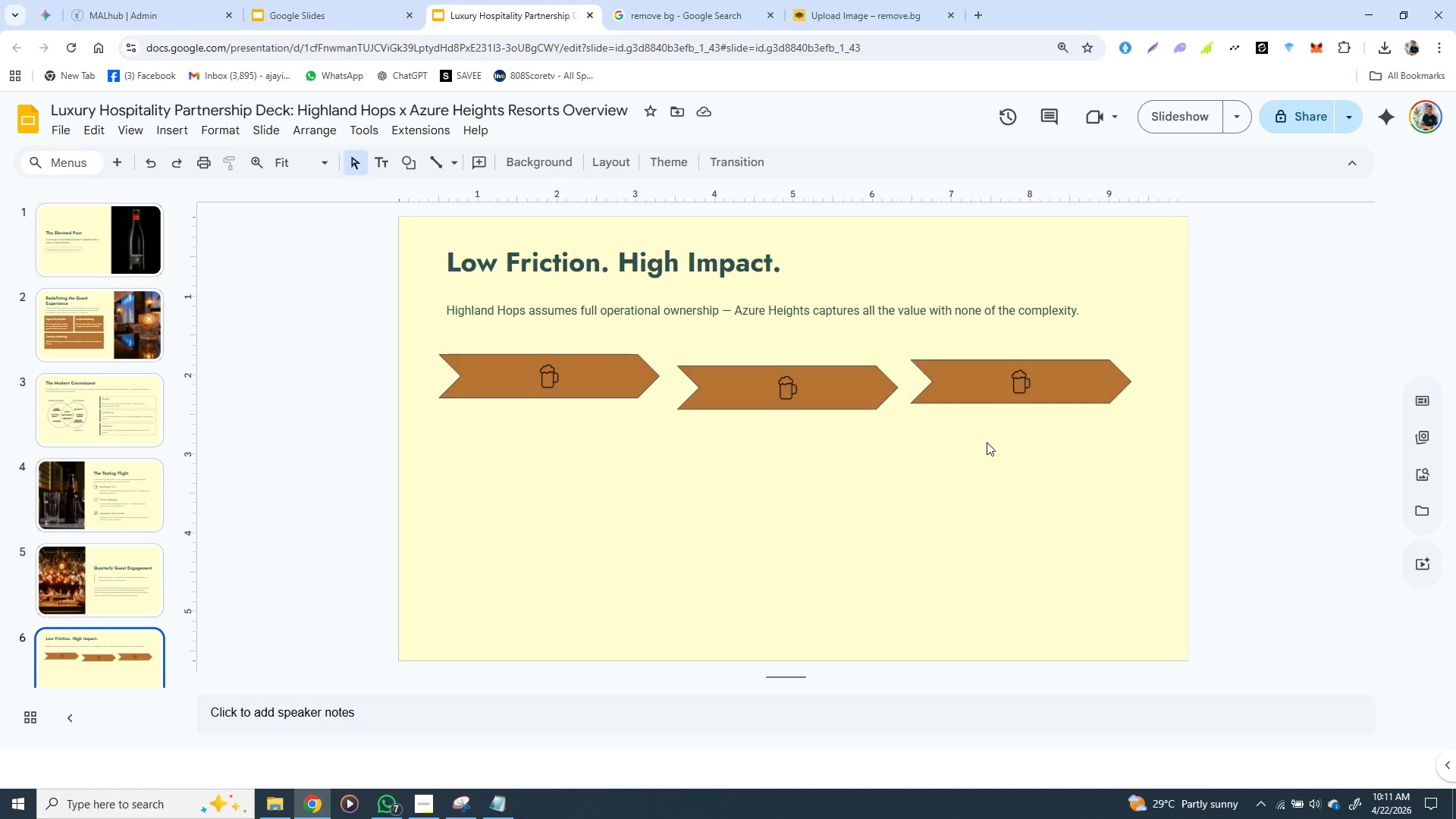 
wait(10.58)
 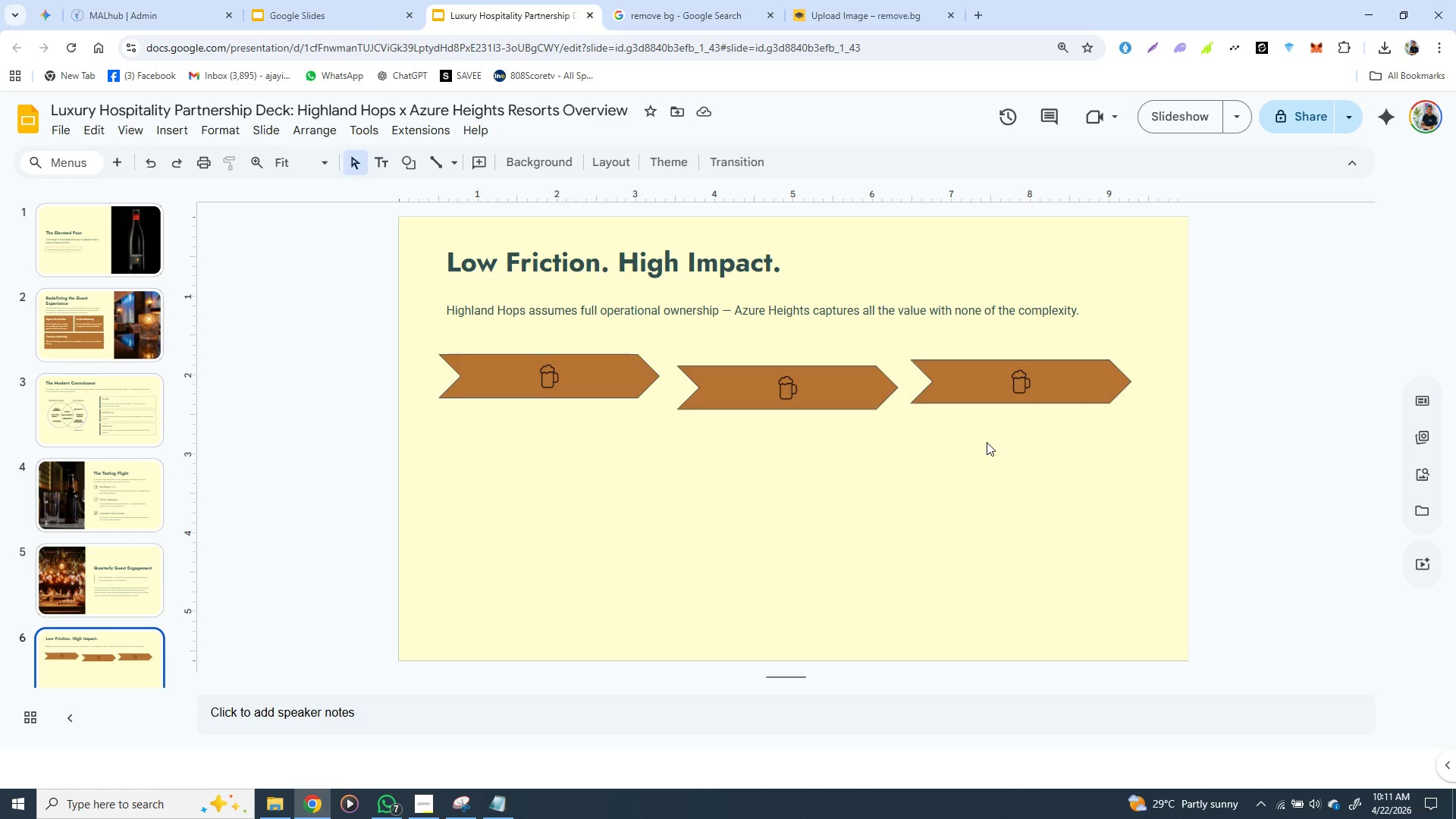 
left_click([635, 372])
 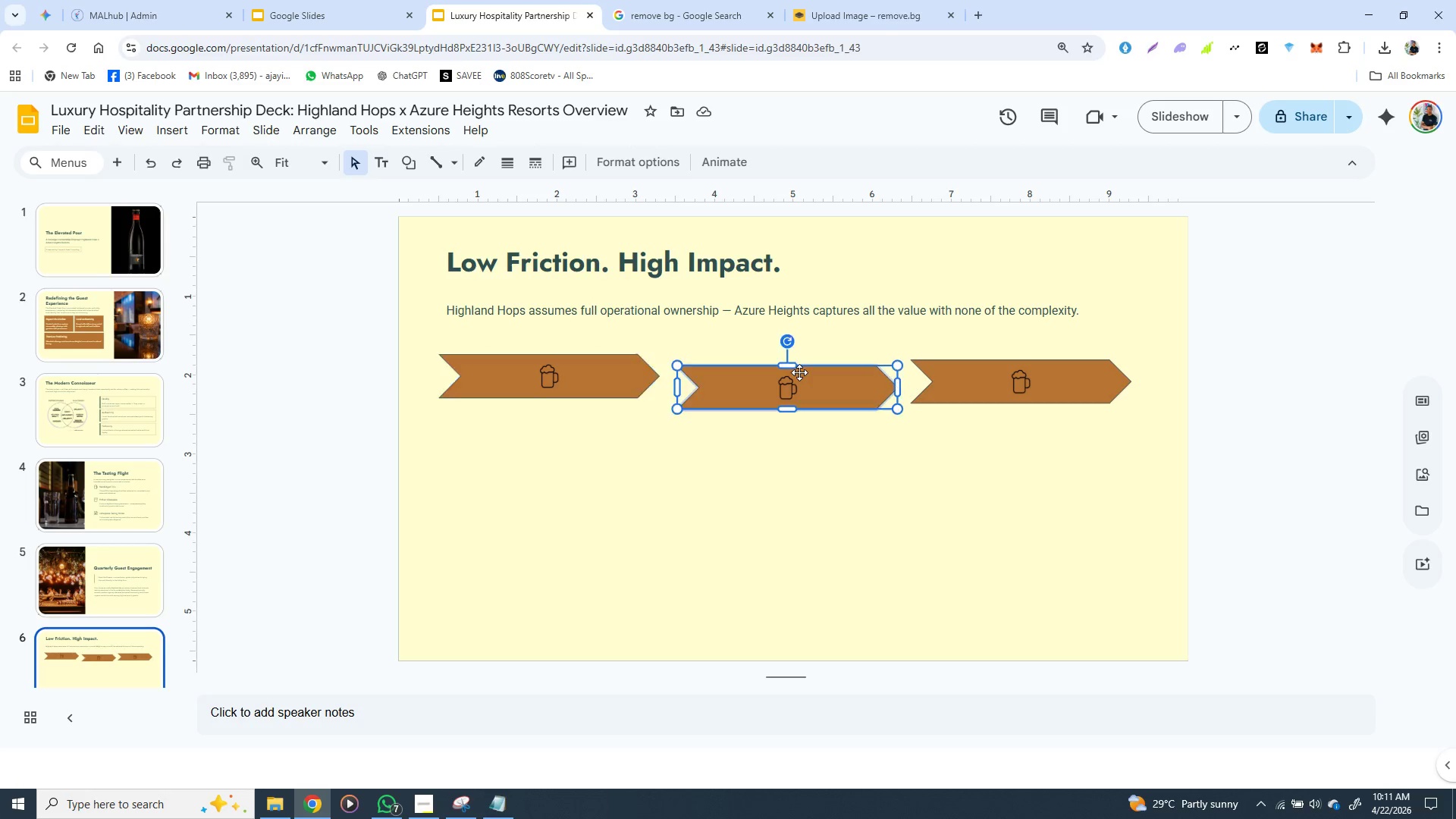 
left_click([799, 372])
 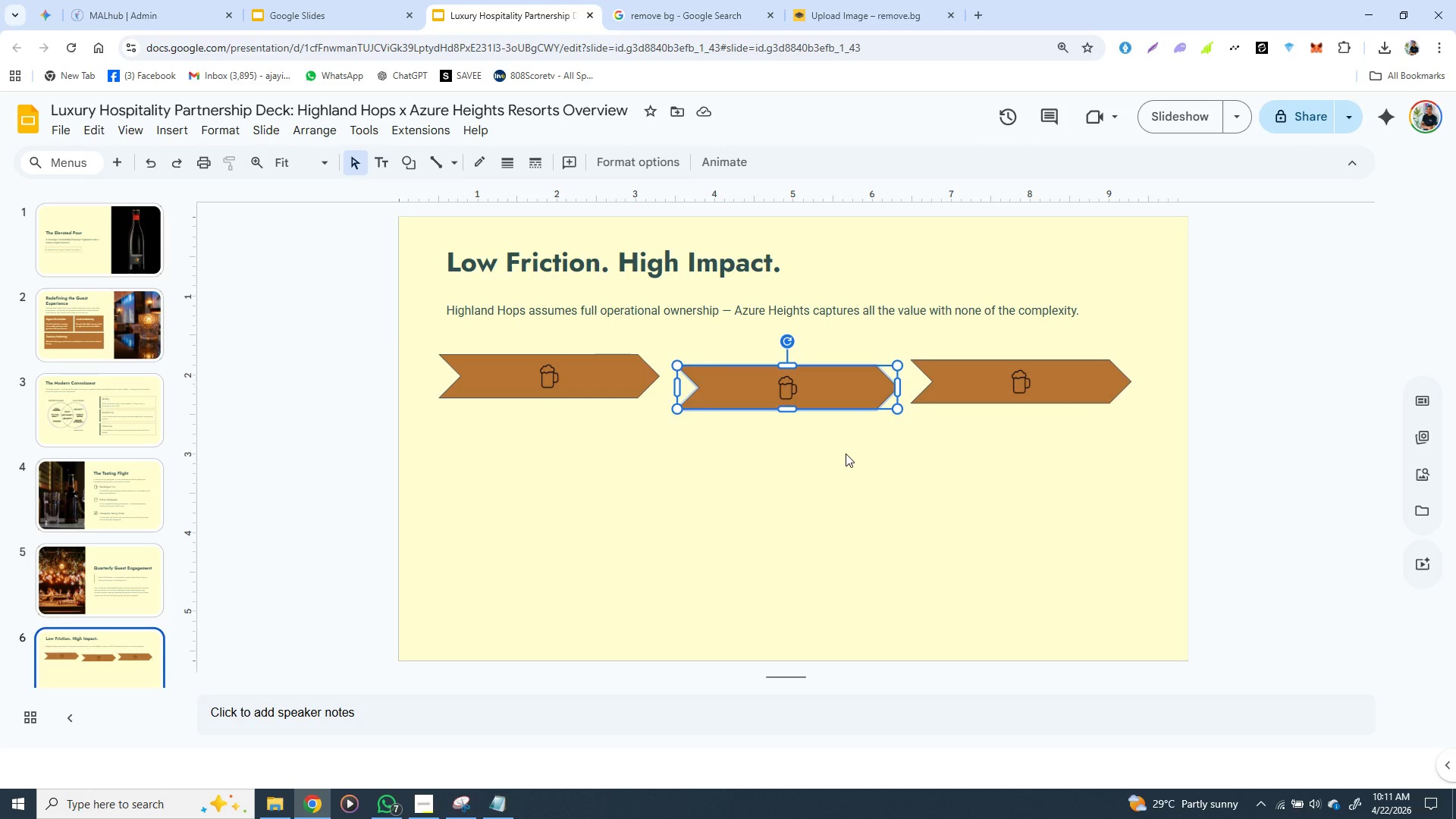 
hold_key(key=ArrowUp, duration=0.81)
 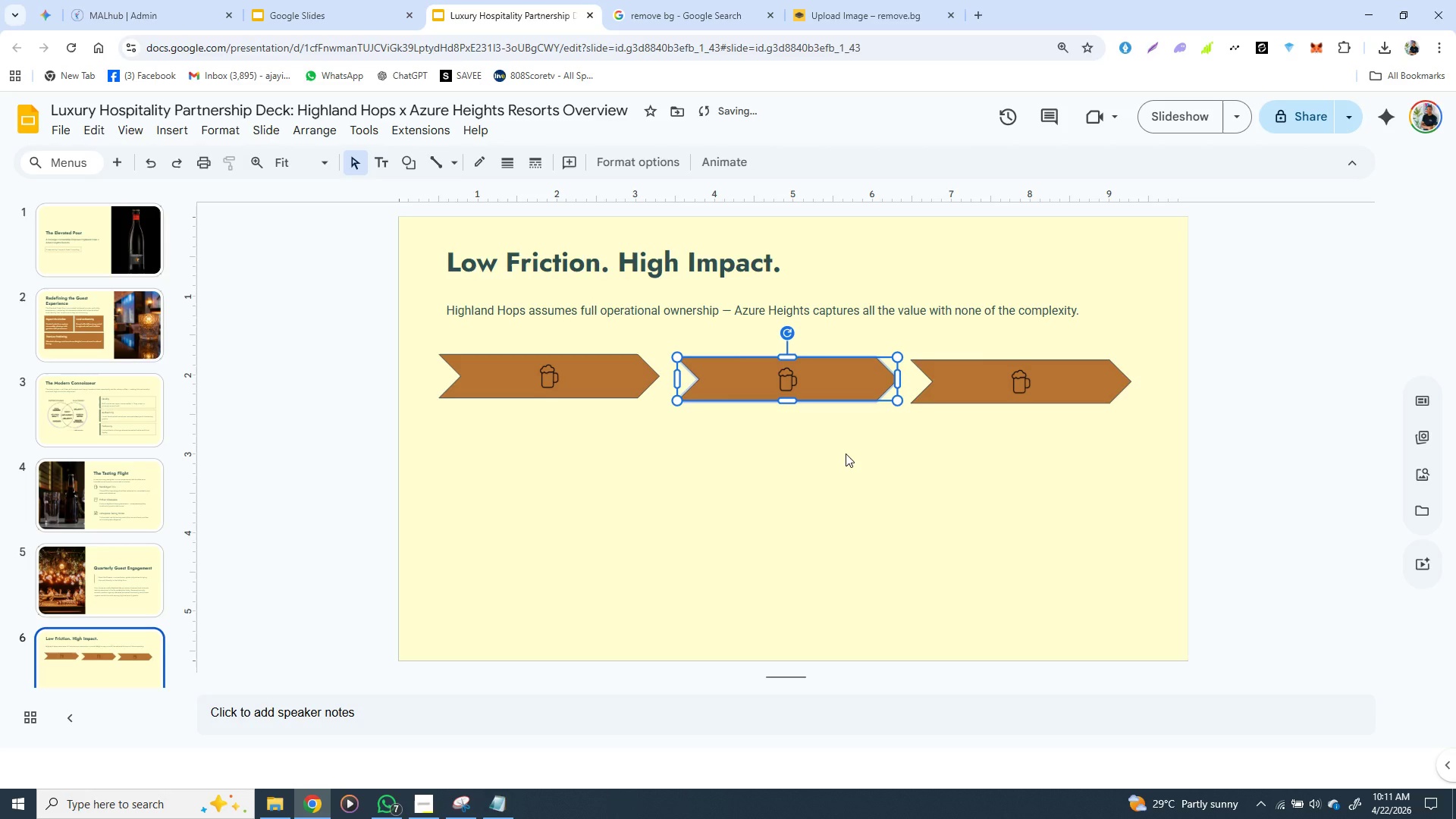 
hold_key(key=ArrowUp, duration=0.34)
 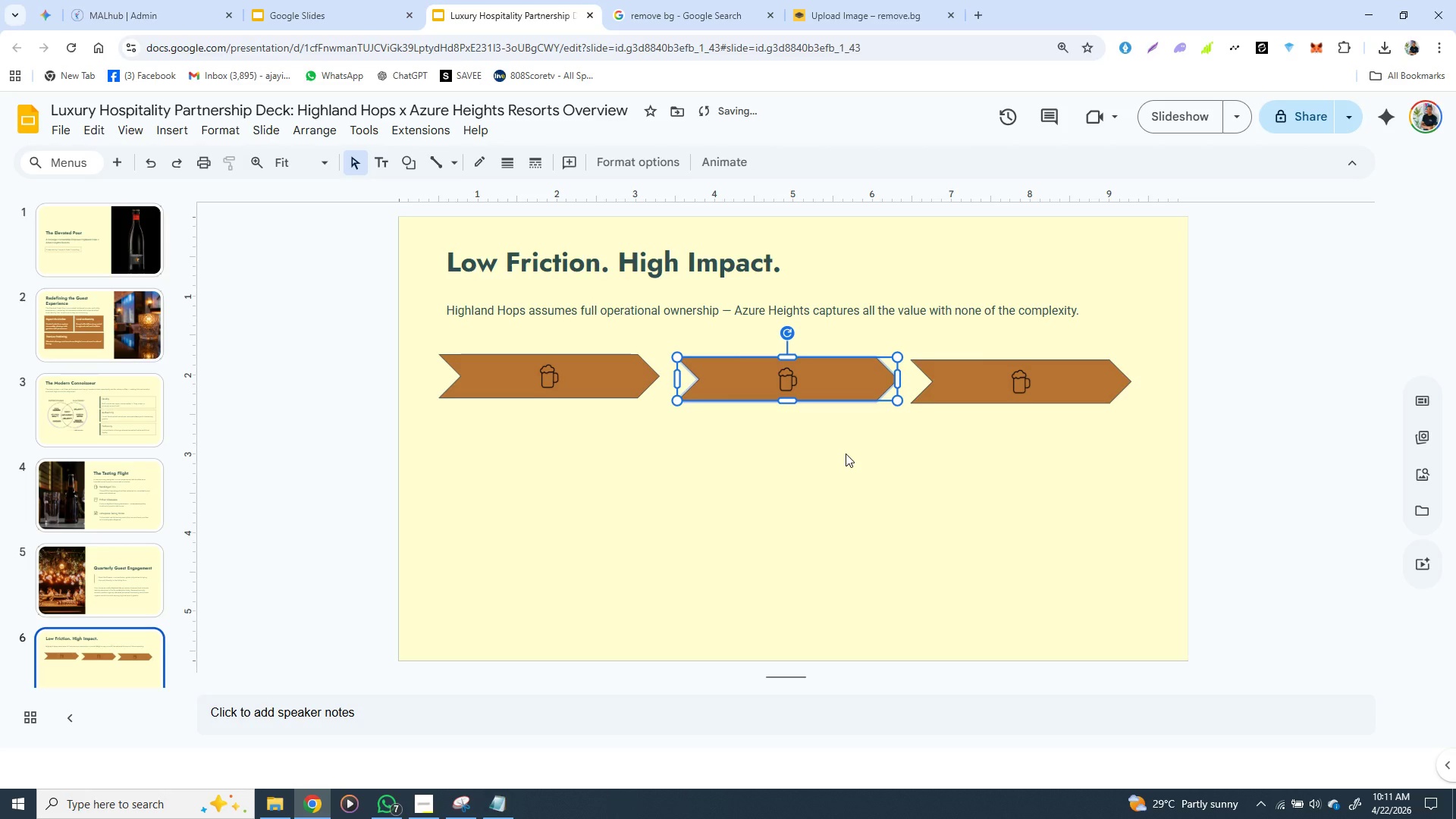 
hold_key(key=ControlRight, duration=0.31)
 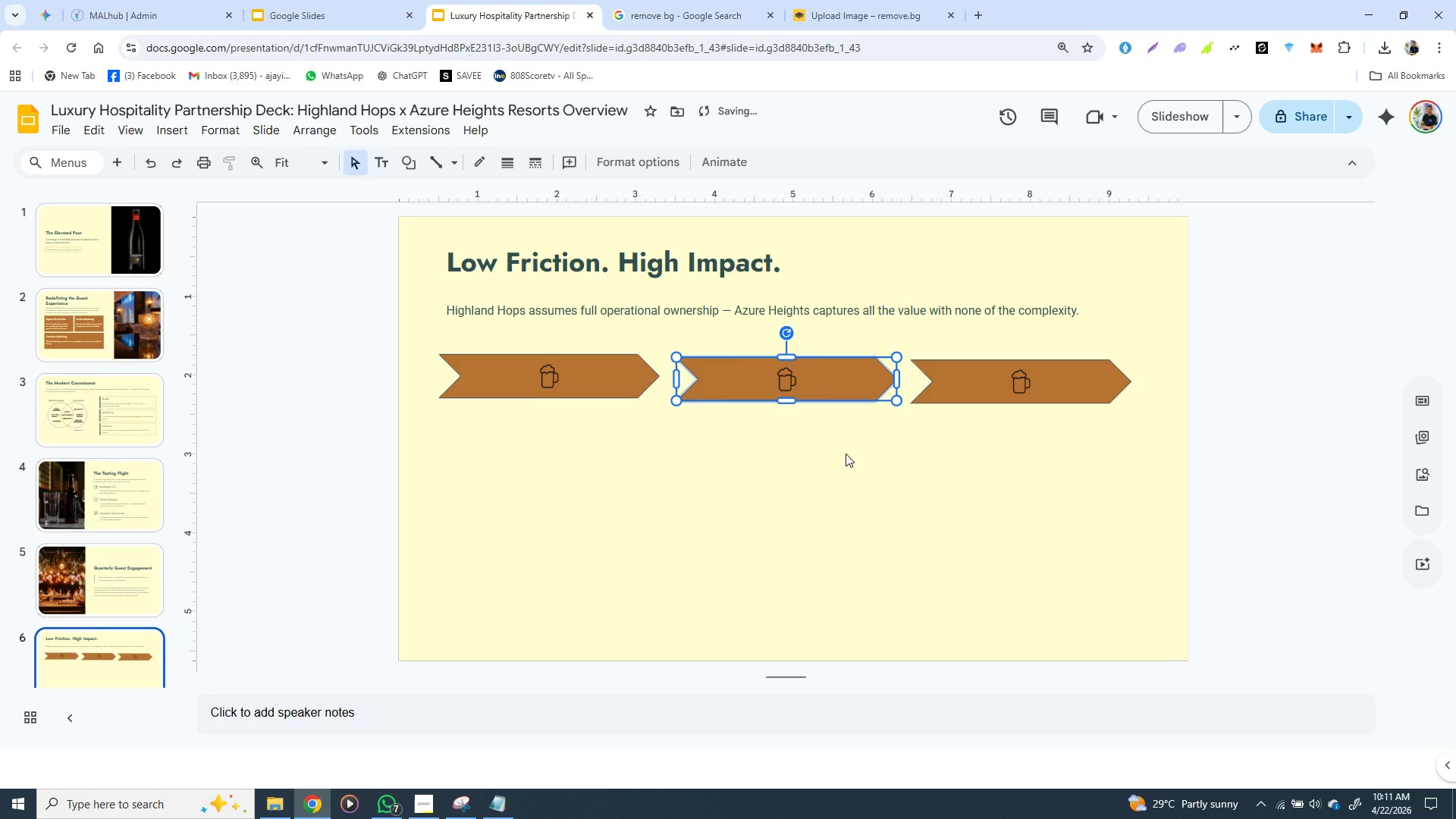 
hold_key(key=ArrowLeft, duration=1.19)
 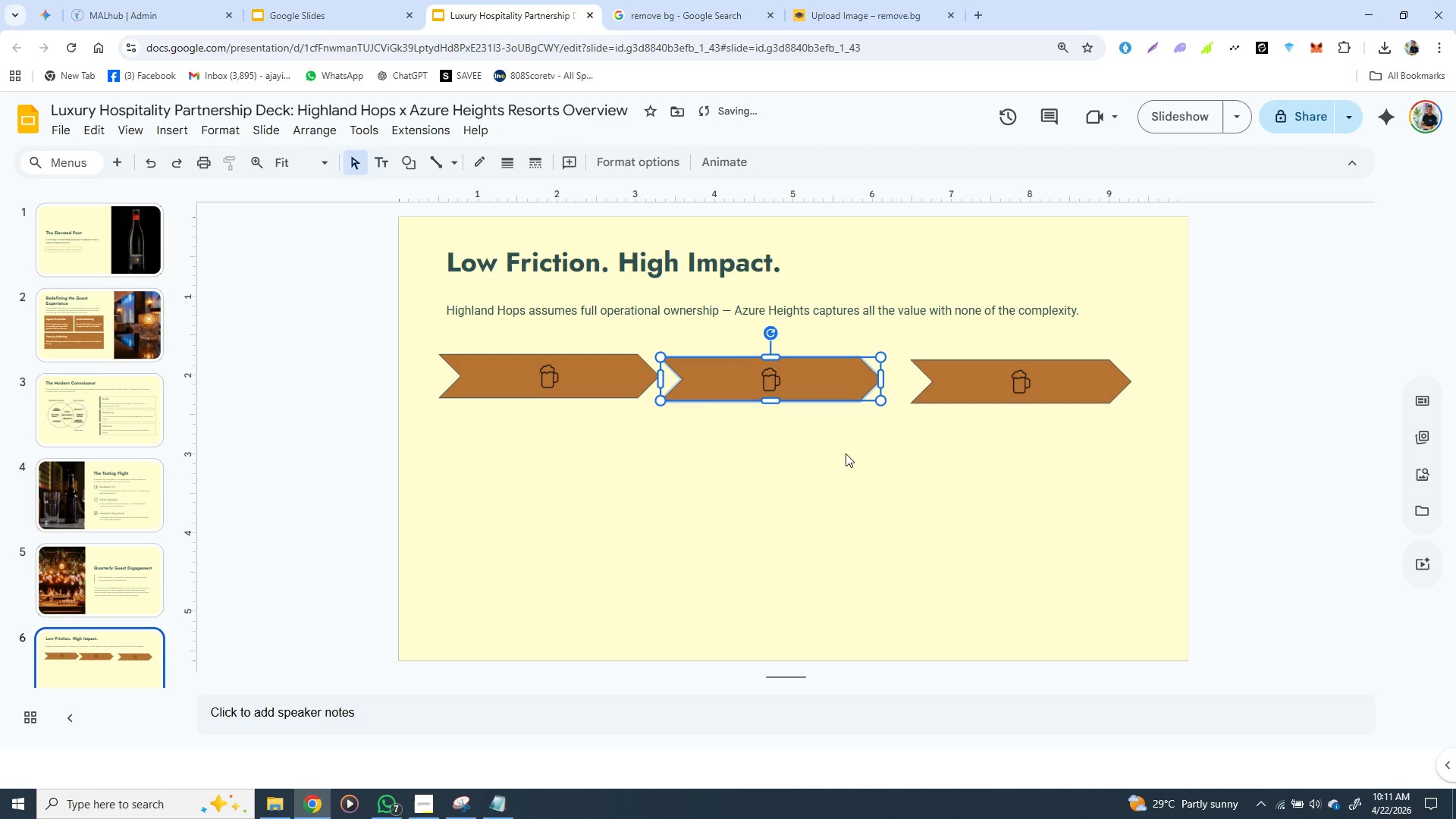 
key(ArrowLeft)
 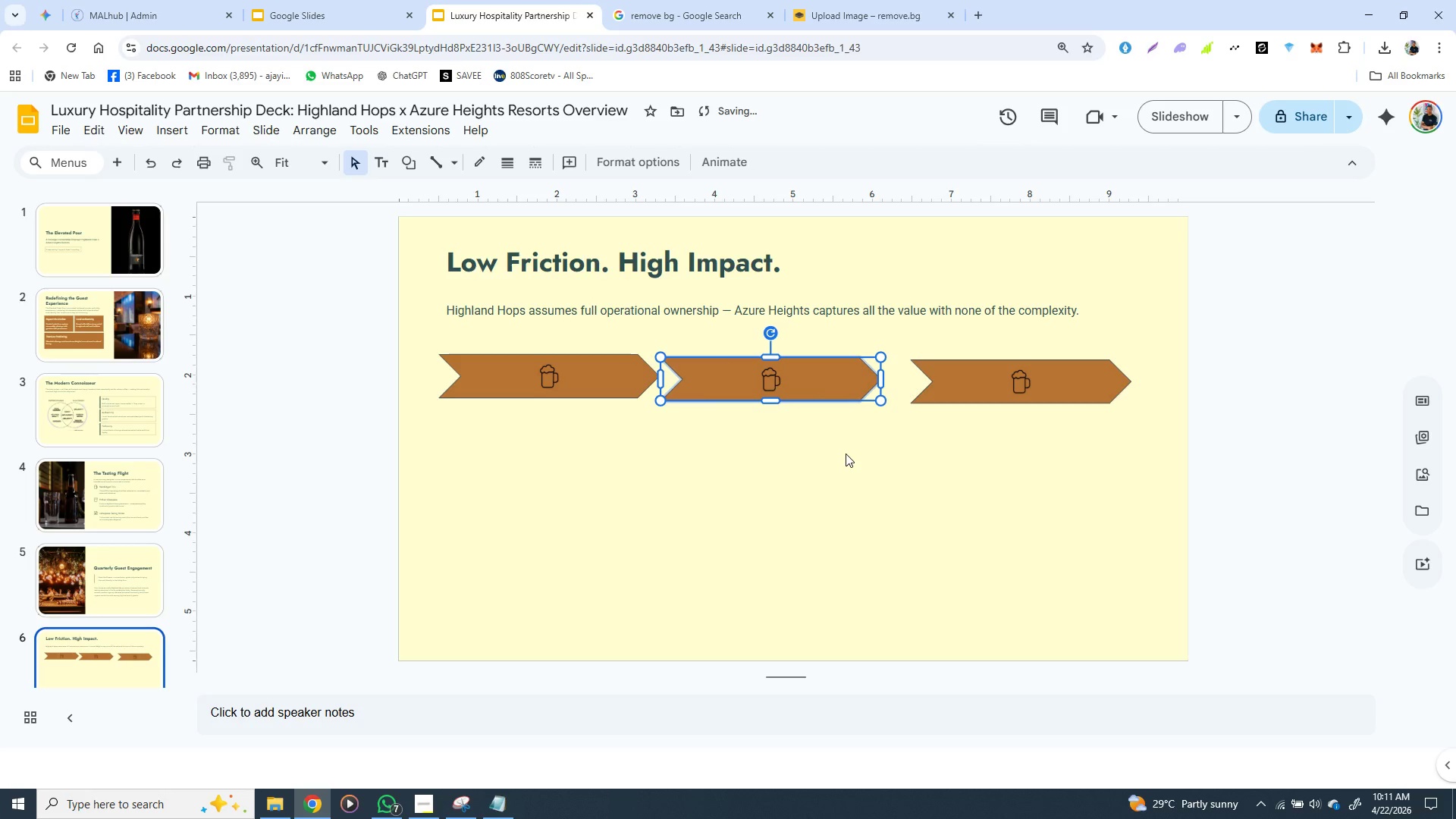 
key(ArrowLeft)
 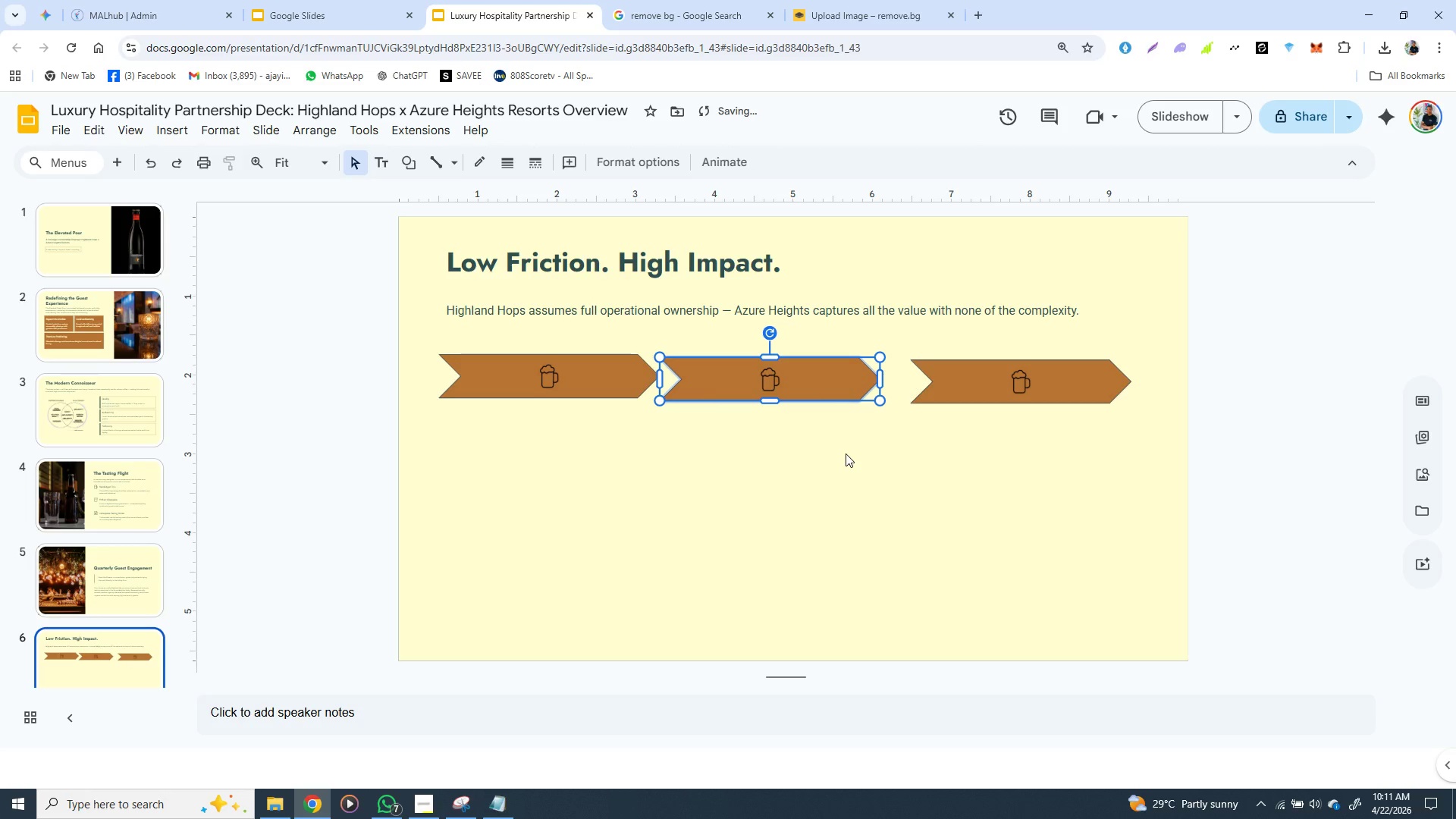 
hold_key(key=ArrowLeft, duration=0.36)
 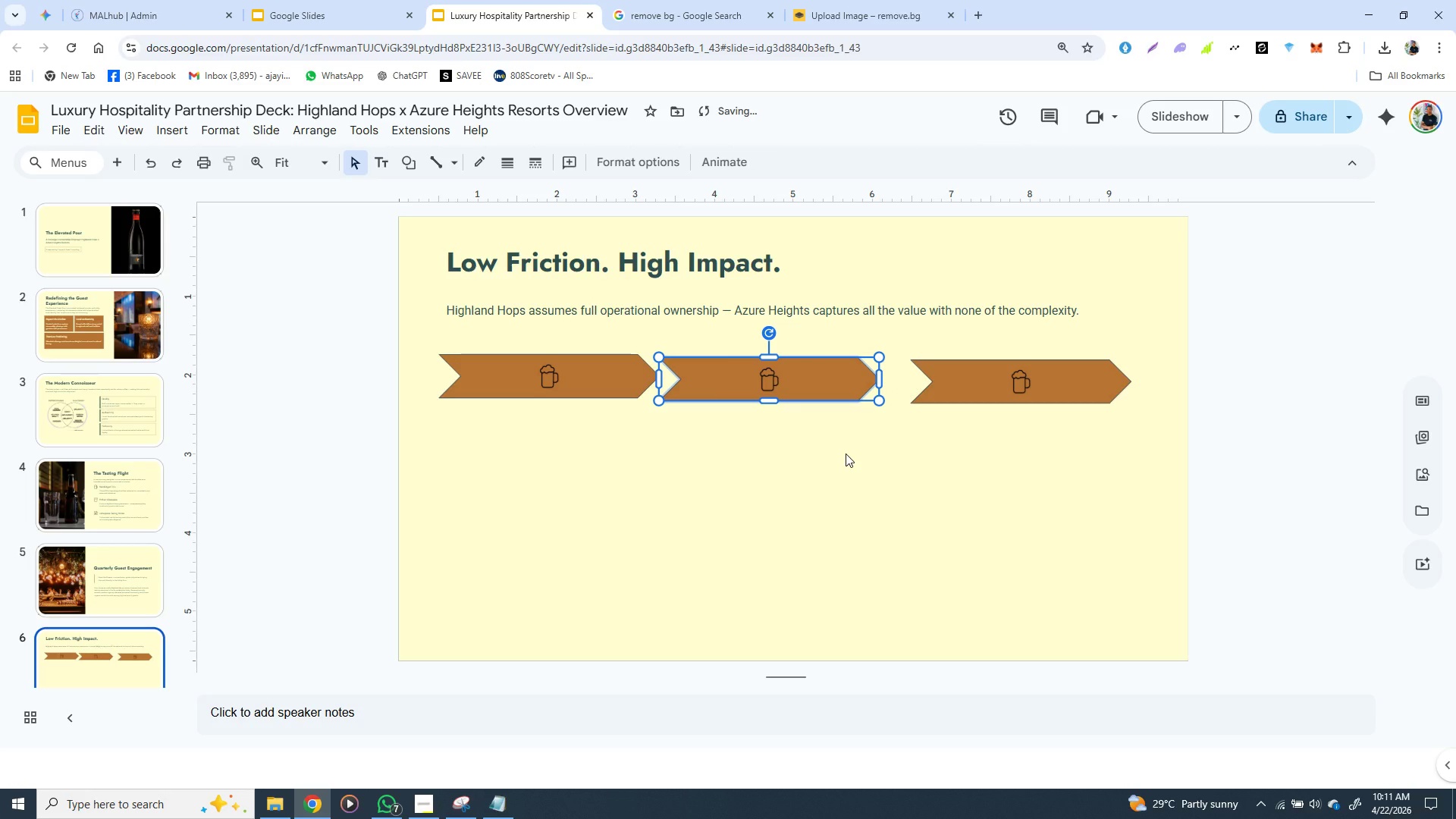 
key(ArrowLeft)
 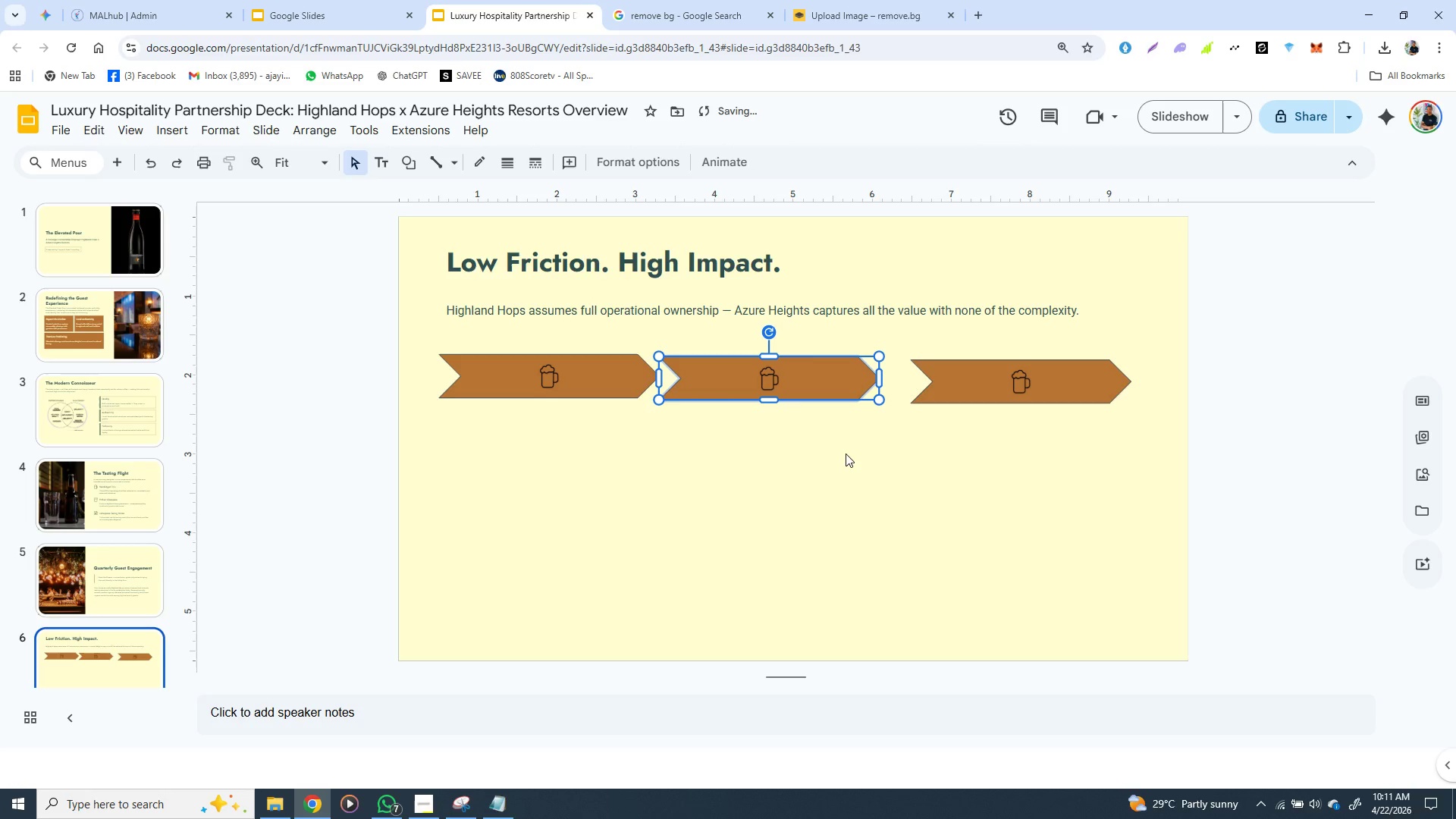 
key(ArrowUp)
 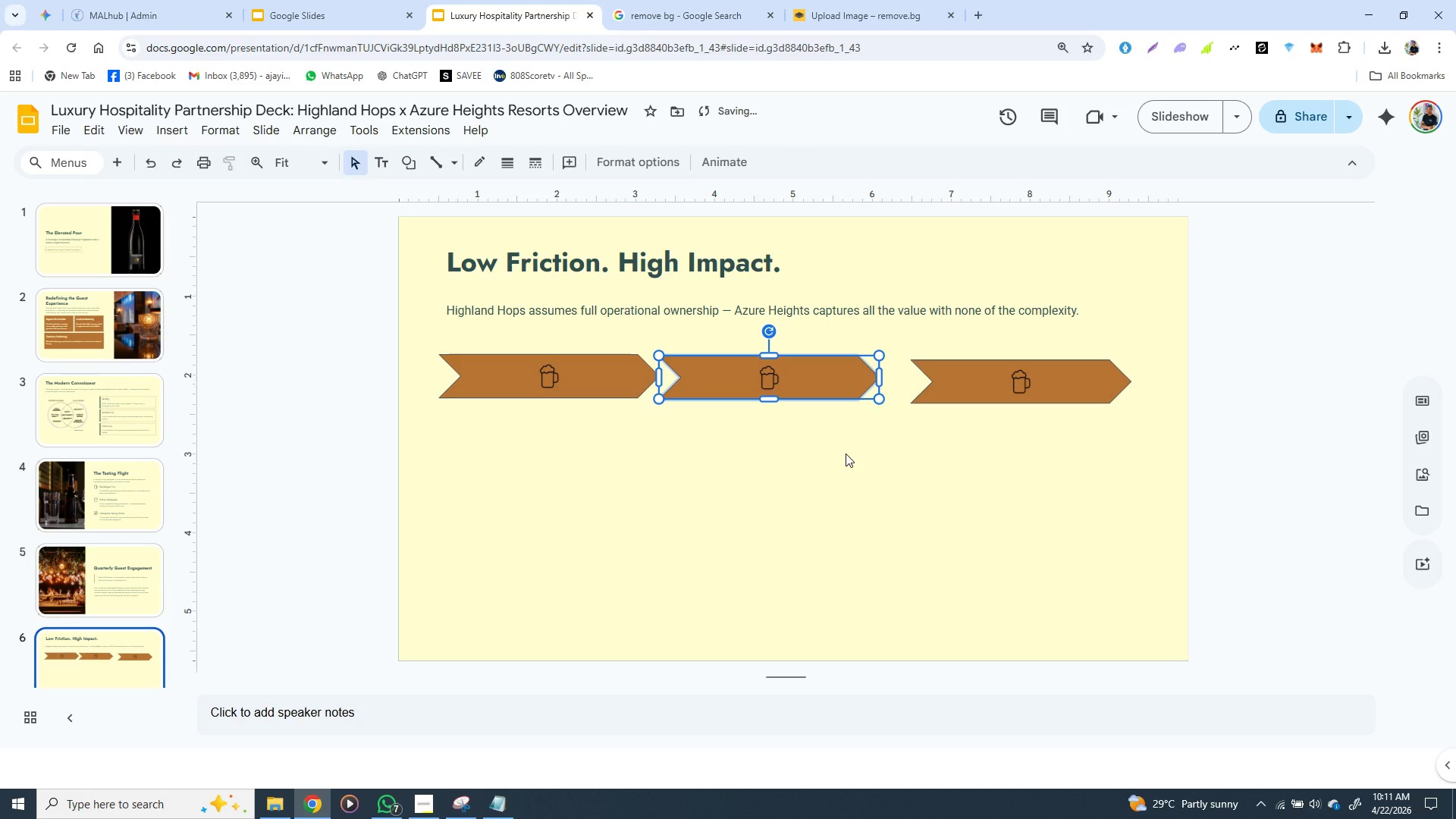 
key(ArrowUp)
 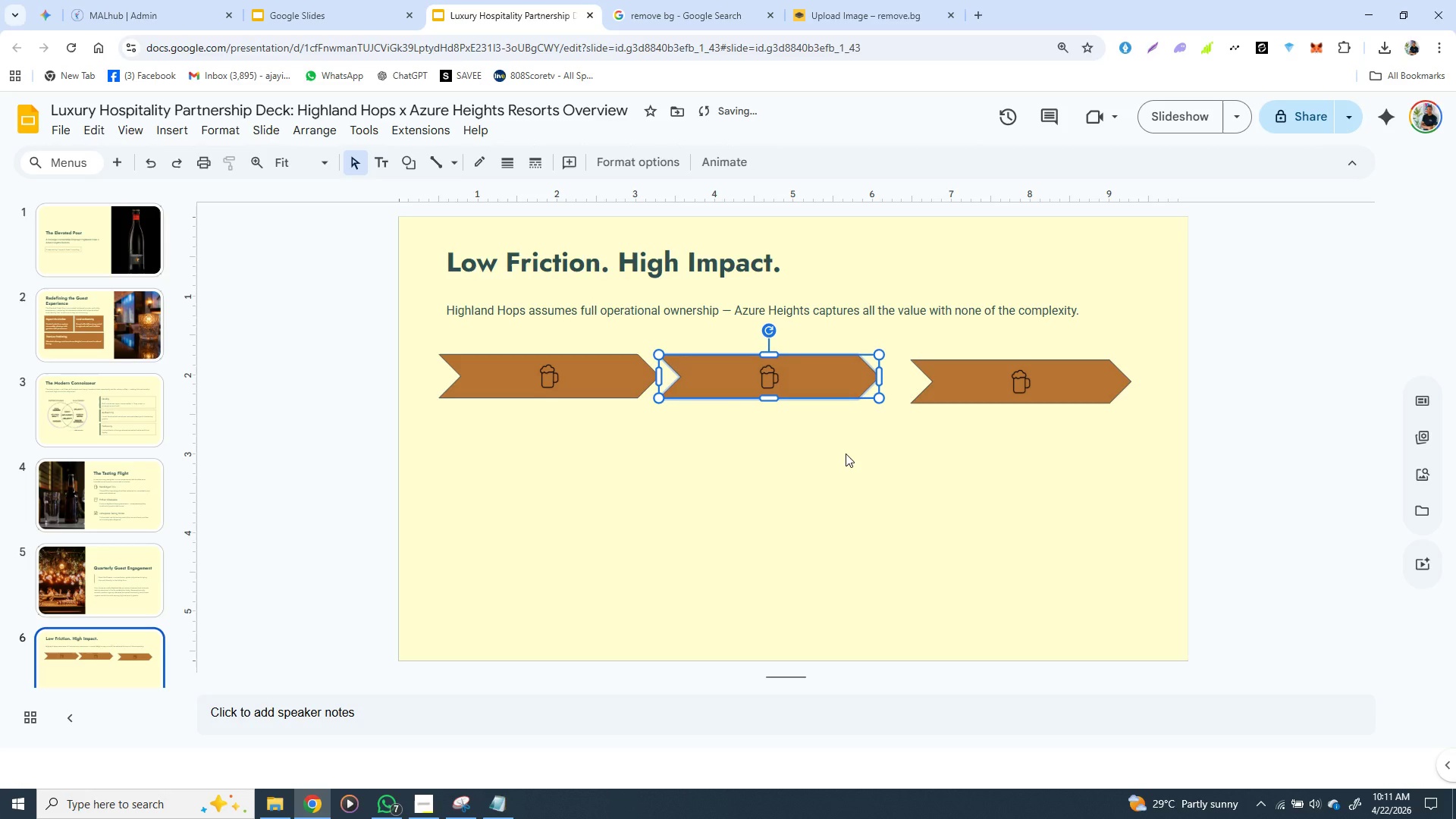 
key(ArrowUp)
 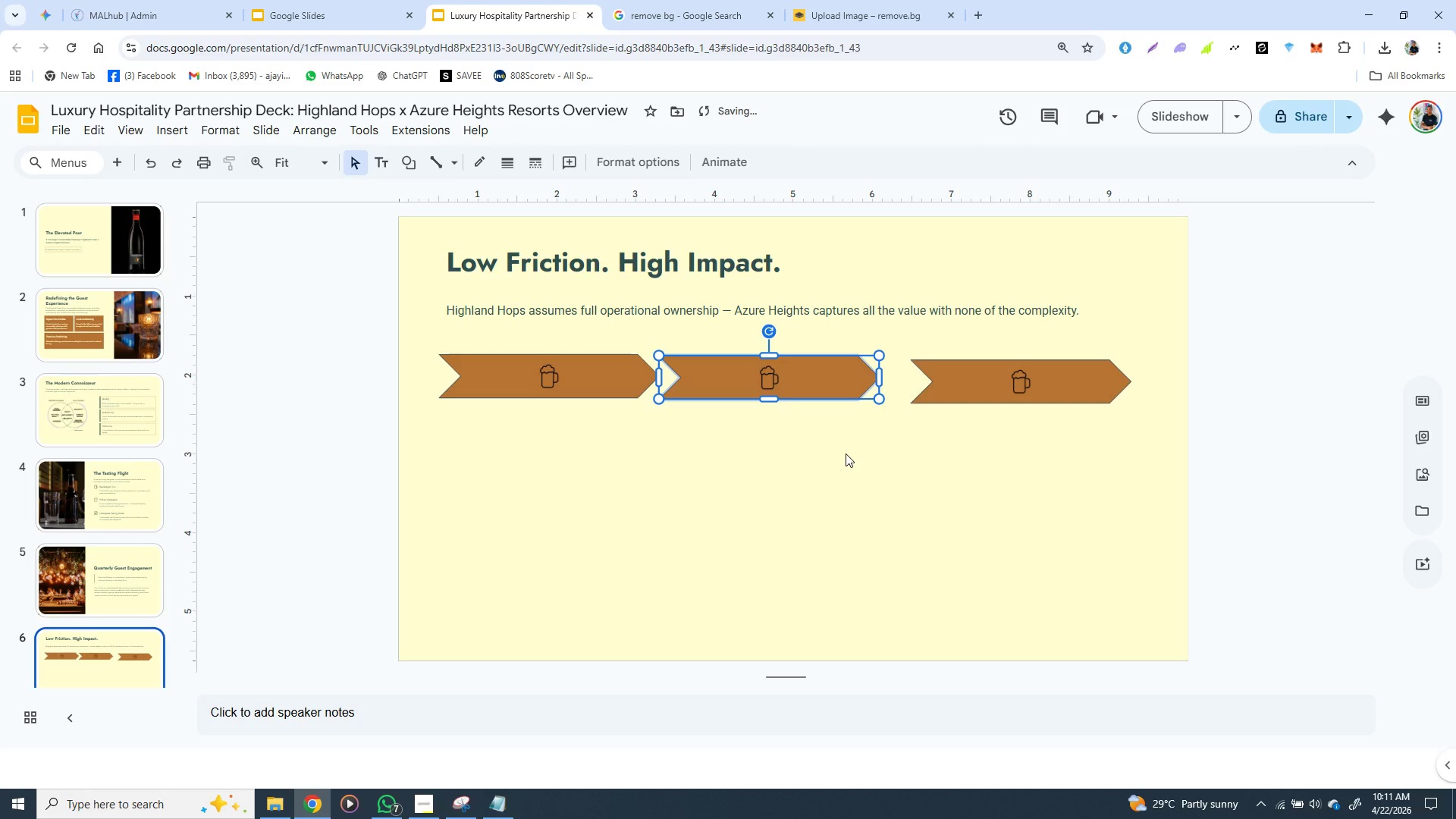 
key(ArrowDown)
 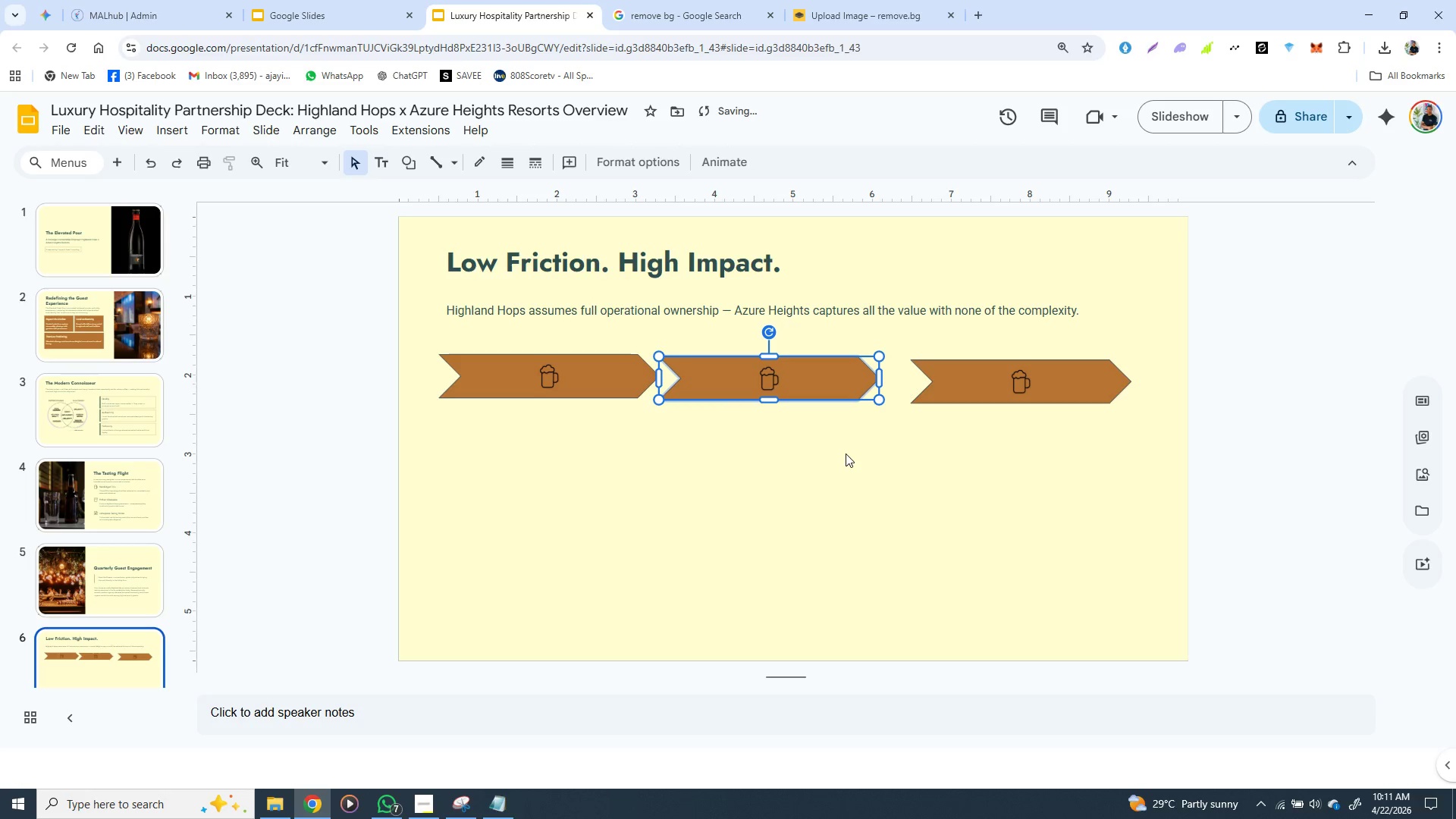 
key(ArrowDown)
 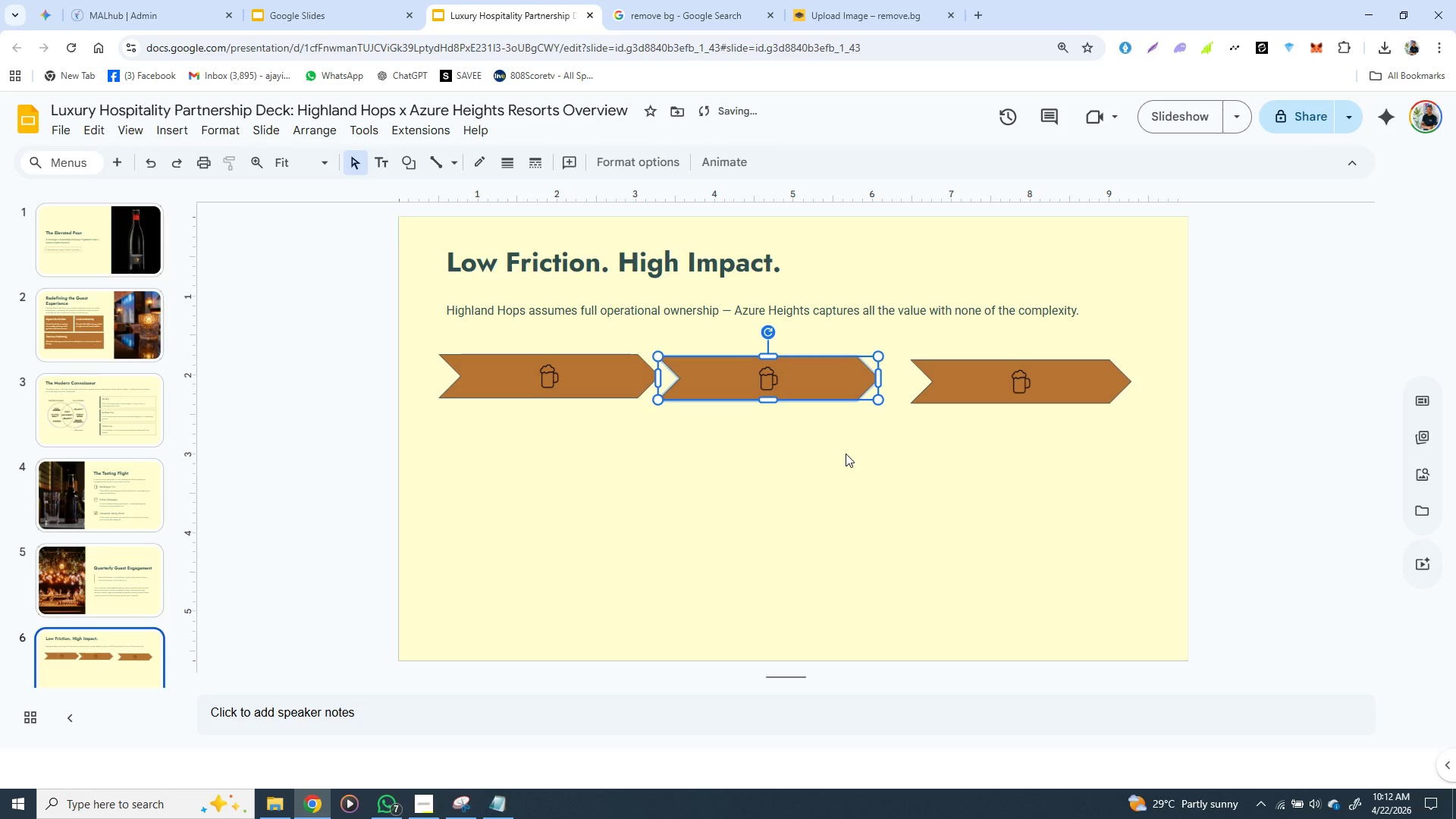 
hold_key(key=ArrowLeft, duration=0.78)
 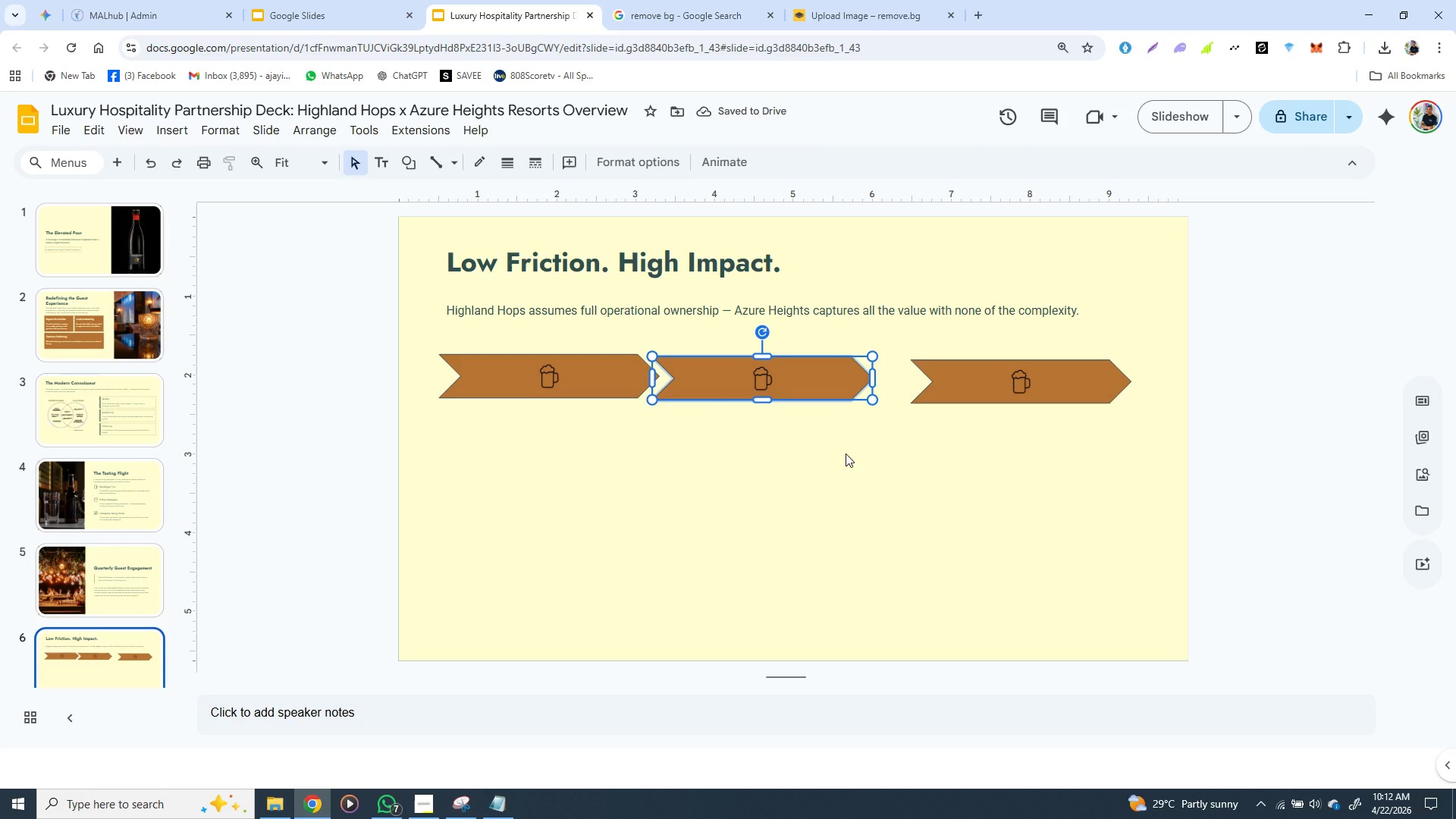 
wait(9.67)
 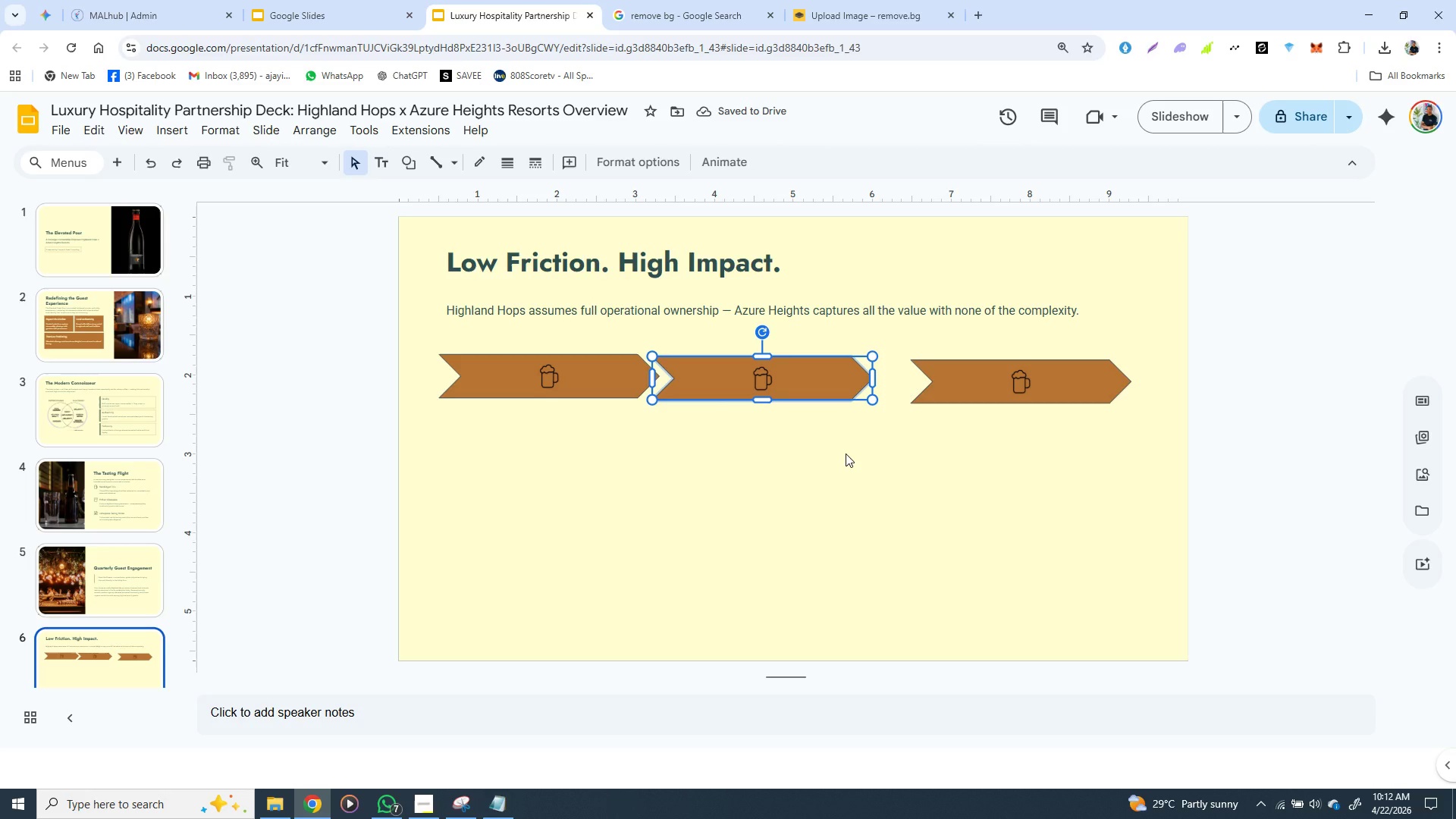 
left_click([1006, 366])
 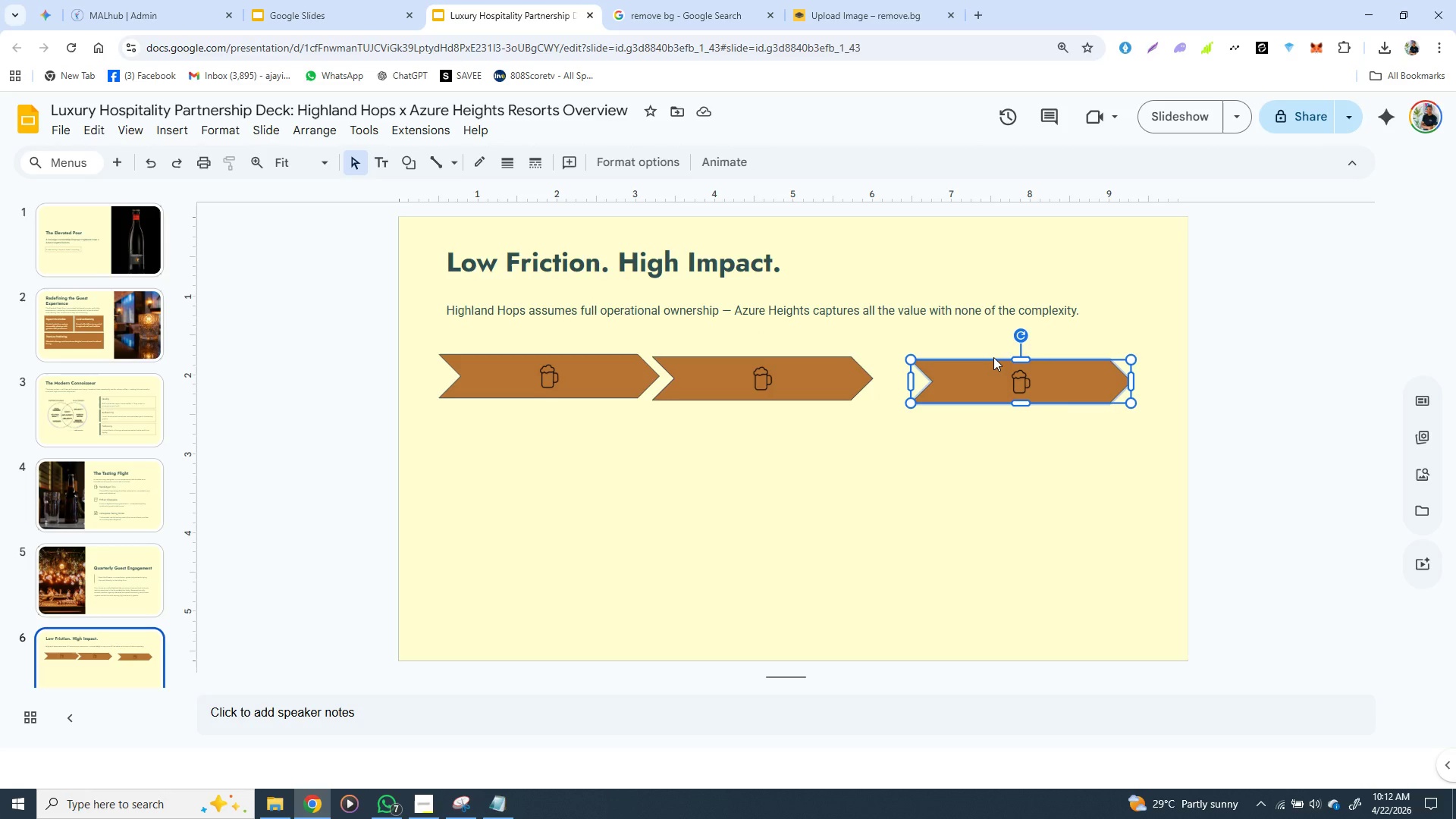 
left_click([993, 357])
 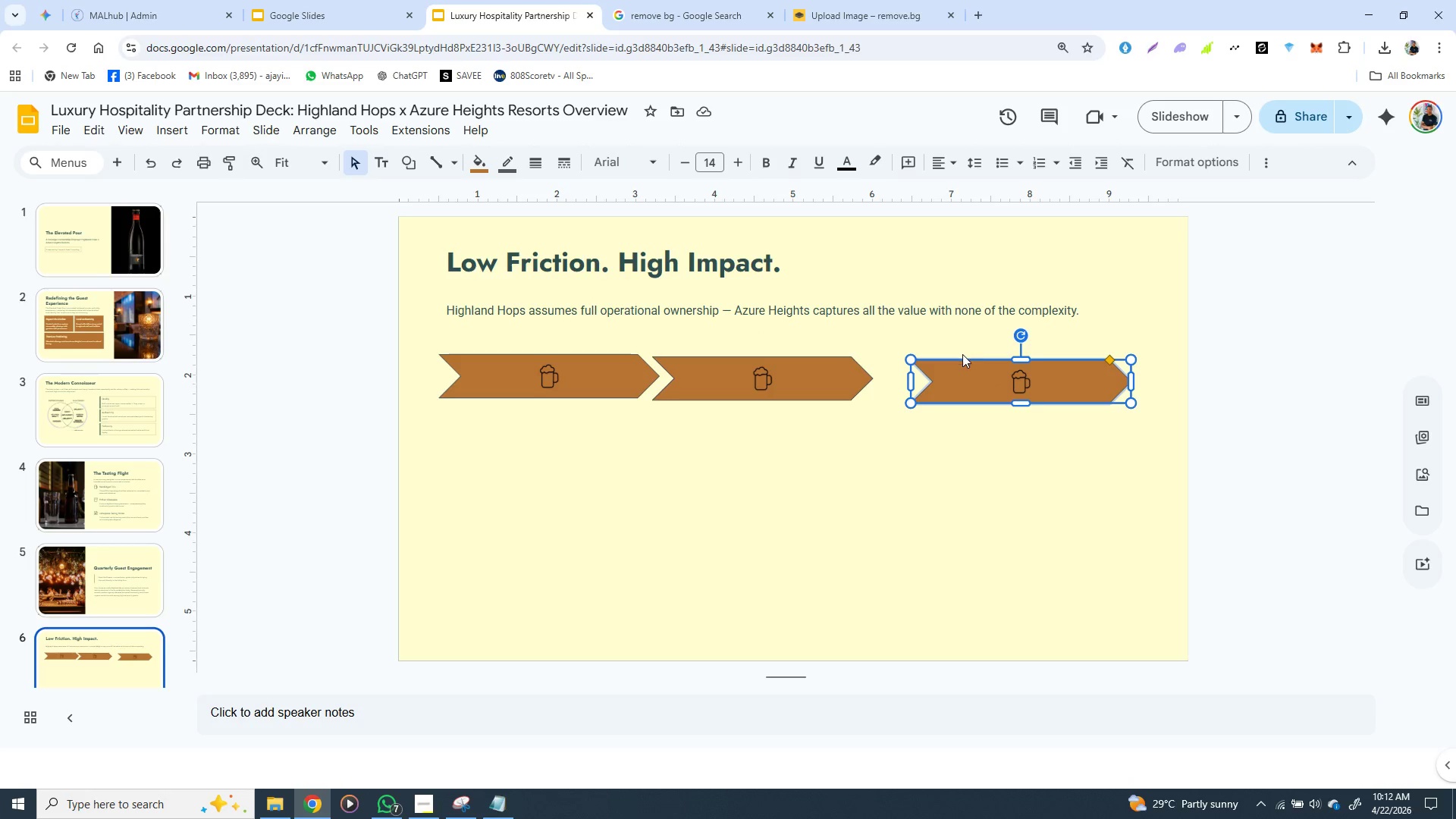 
left_click([964, 364])
 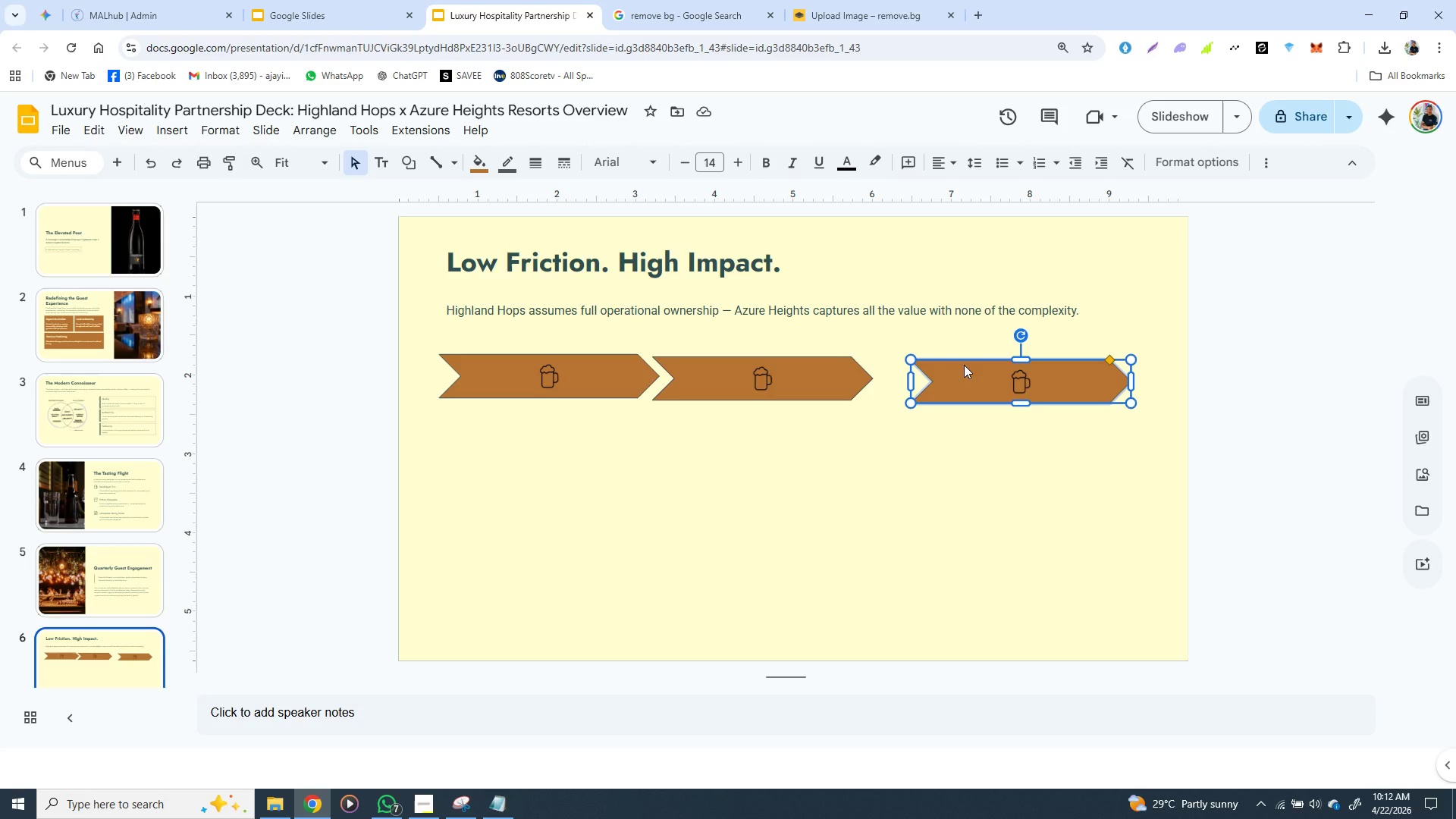 
left_click_drag(start_coordinate=[964, 364], to_coordinate=[927, 359])
 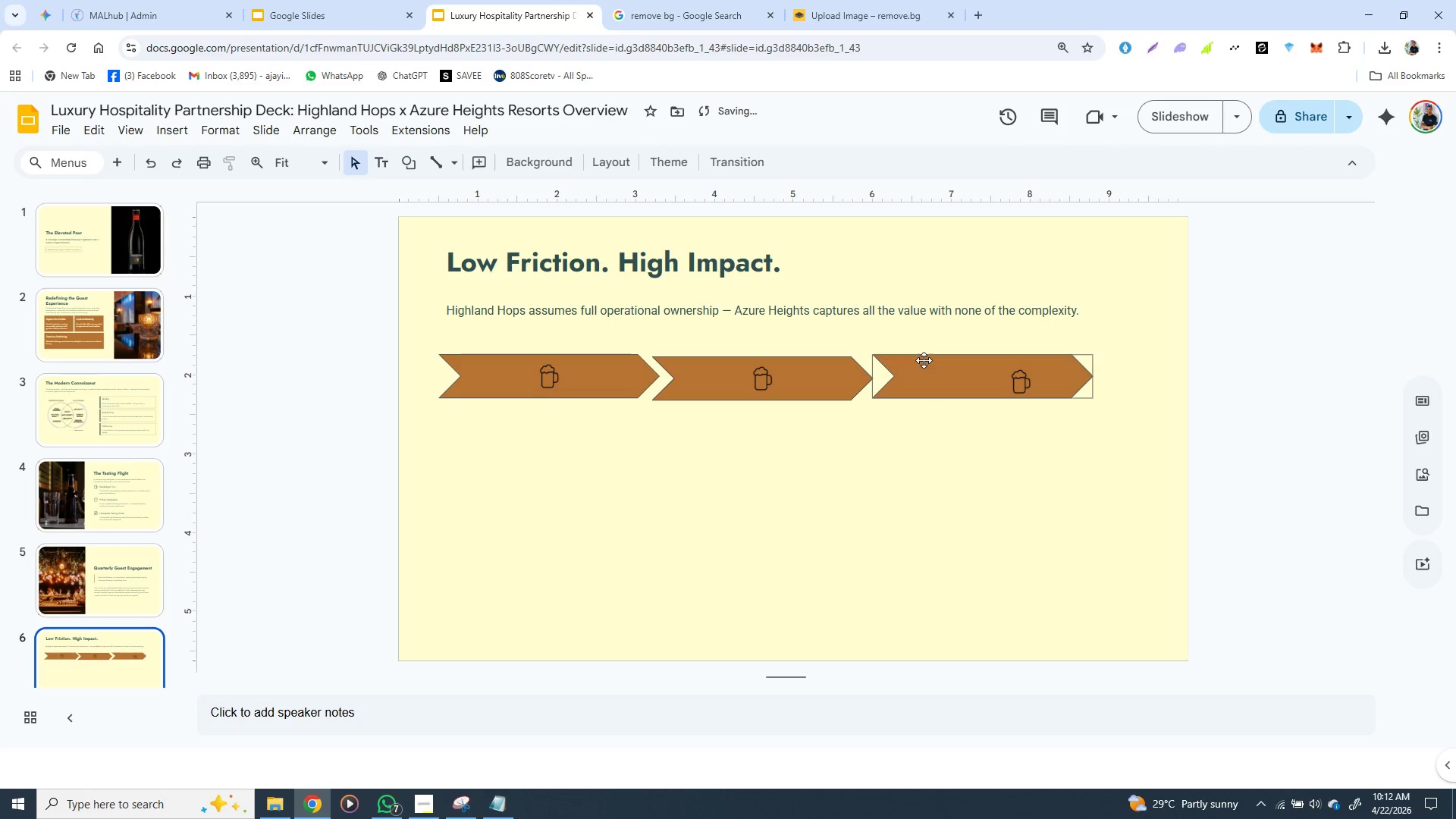 
left_click([924, 360])
 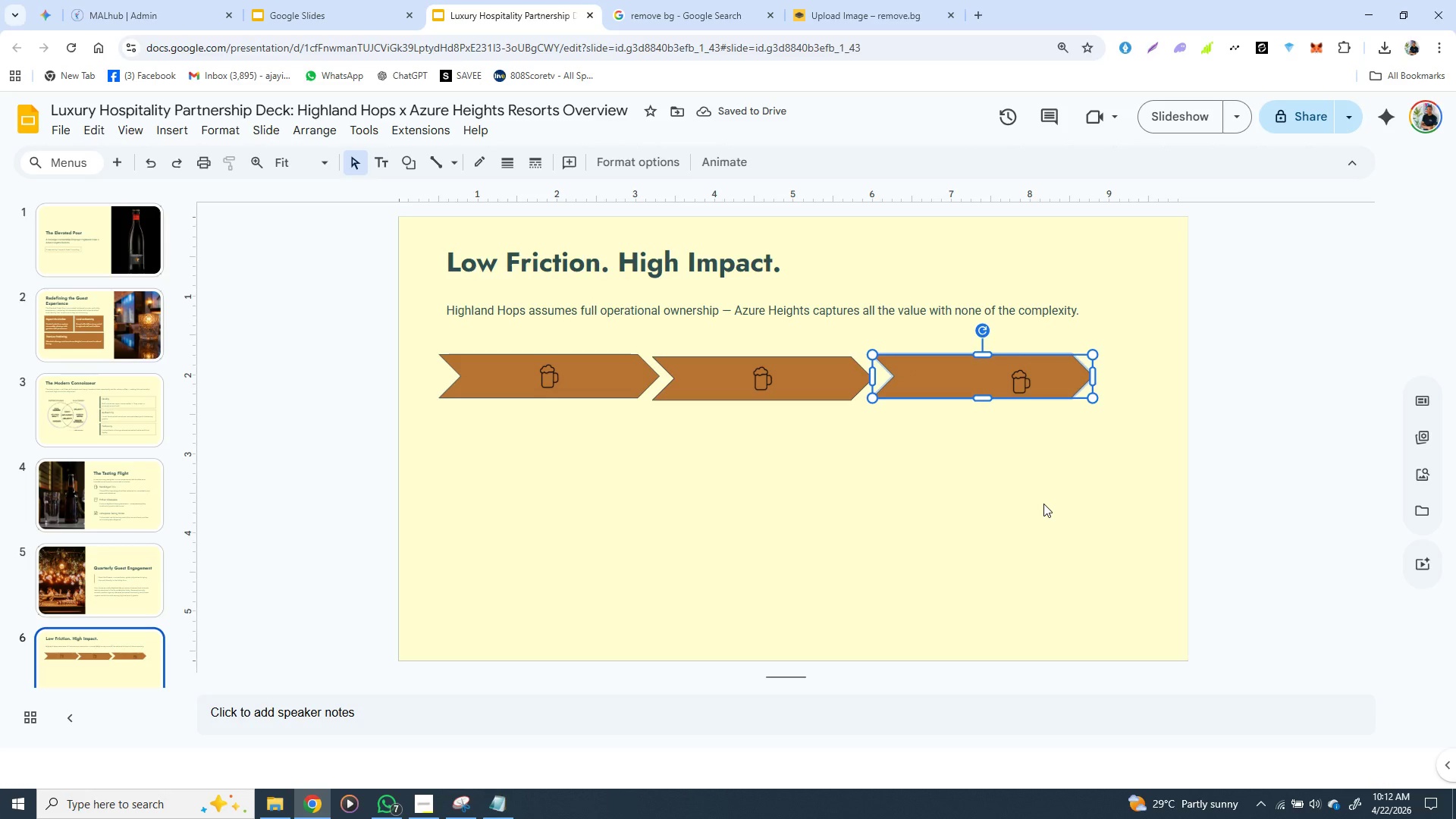 
key(ArrowDown)
 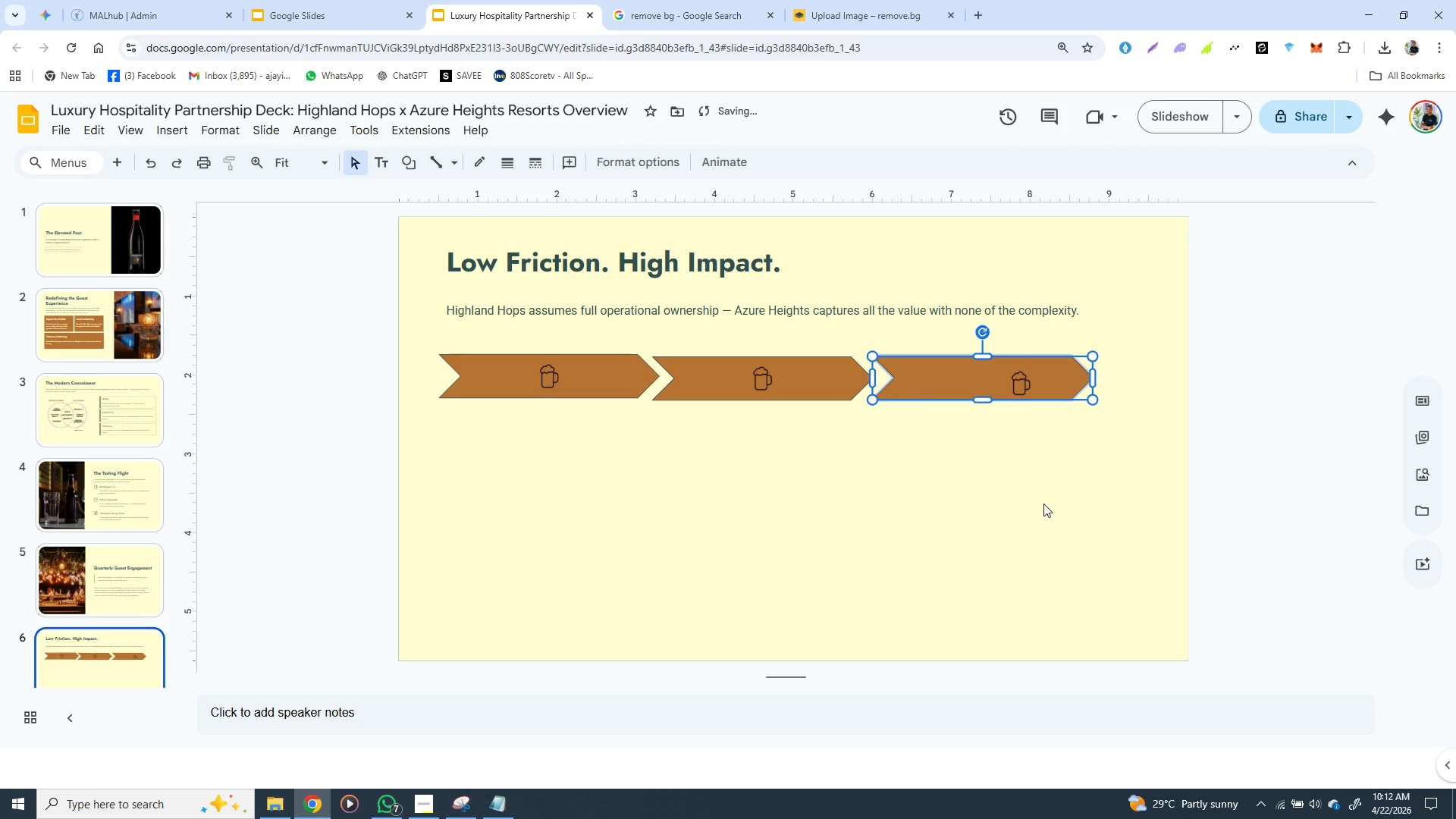 
key(ArrowDown)
 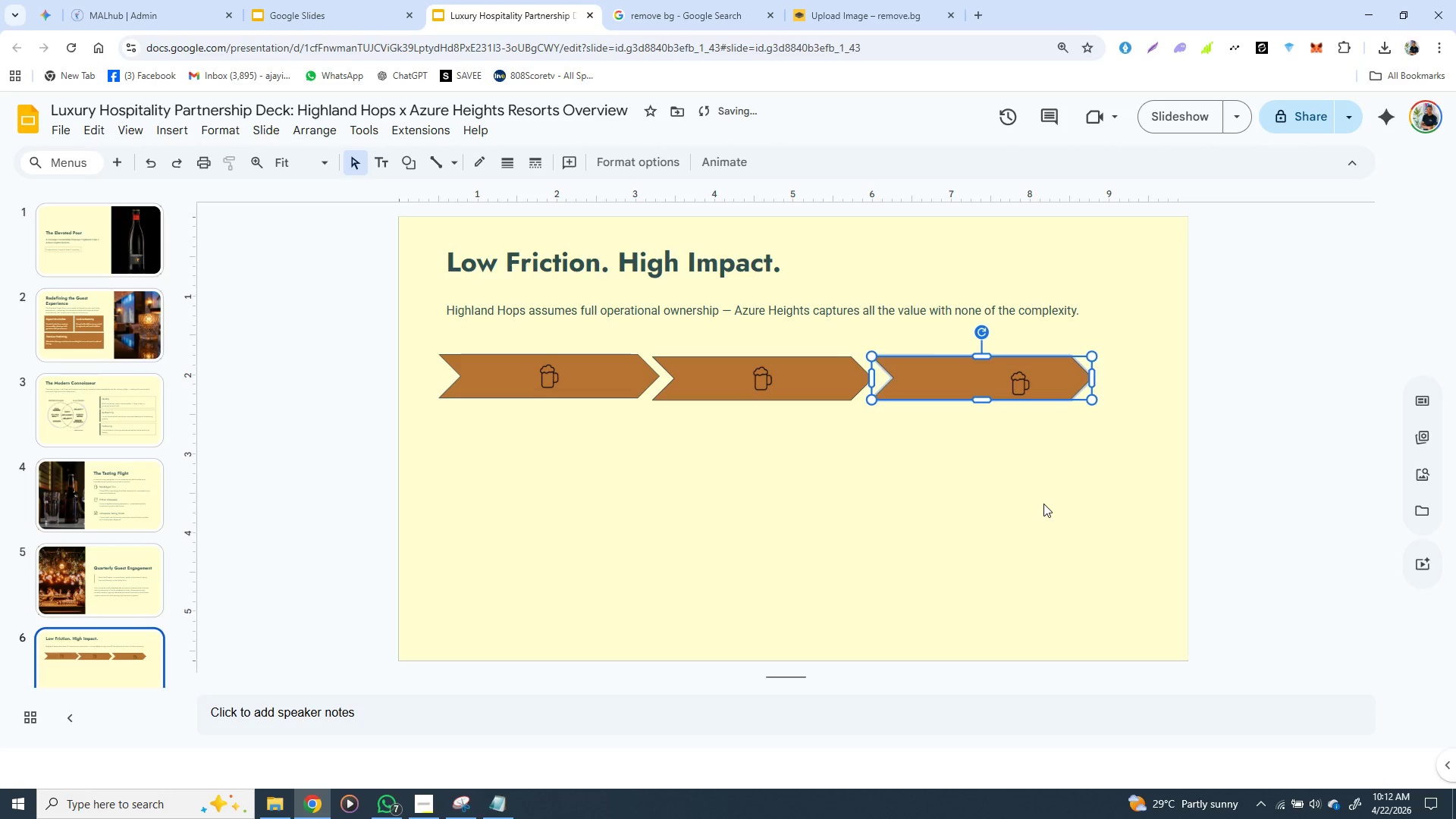 
hold_key(key=ArrowLeft, duration=0.81)
 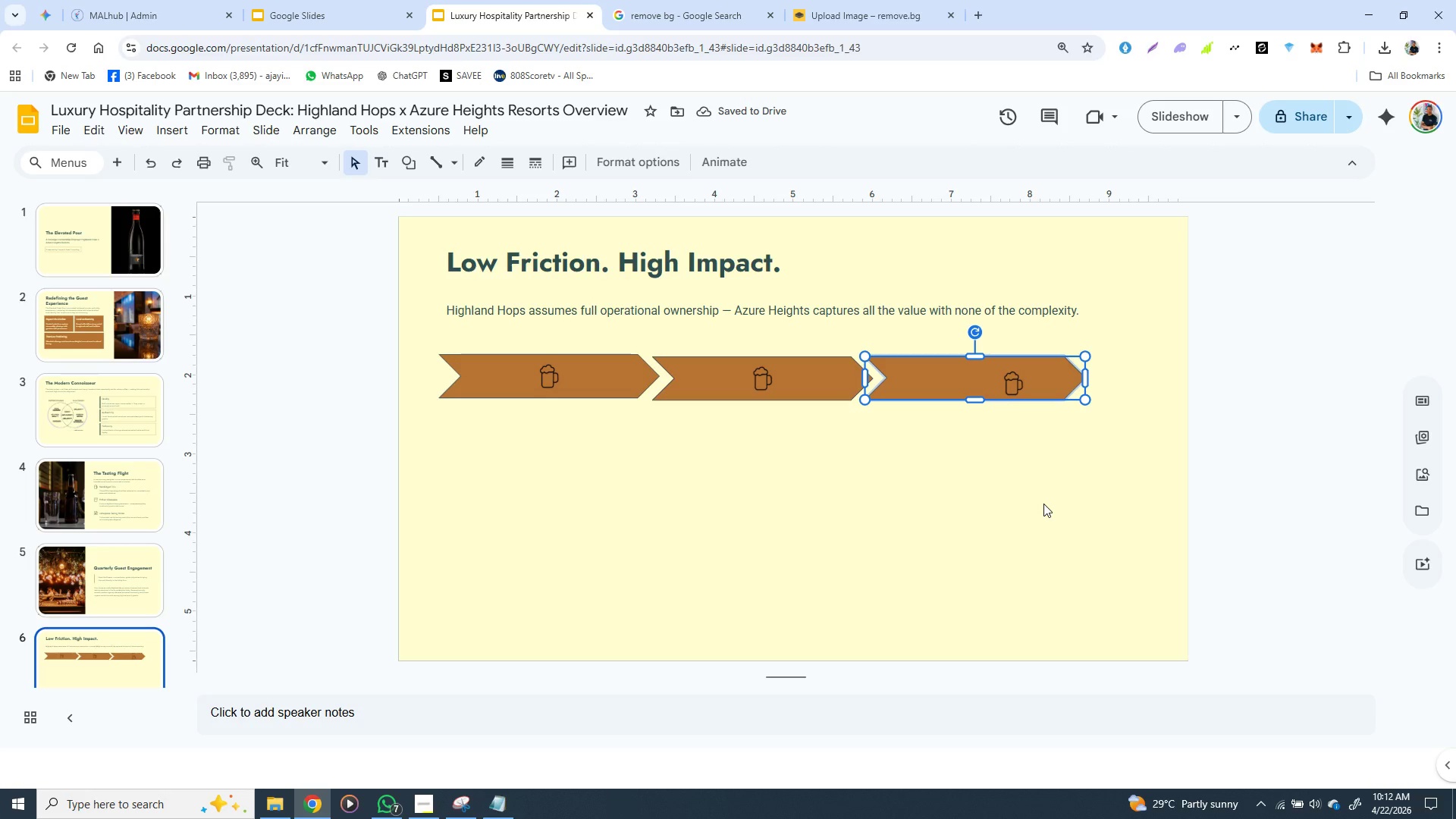 
left_click([818, 487])
 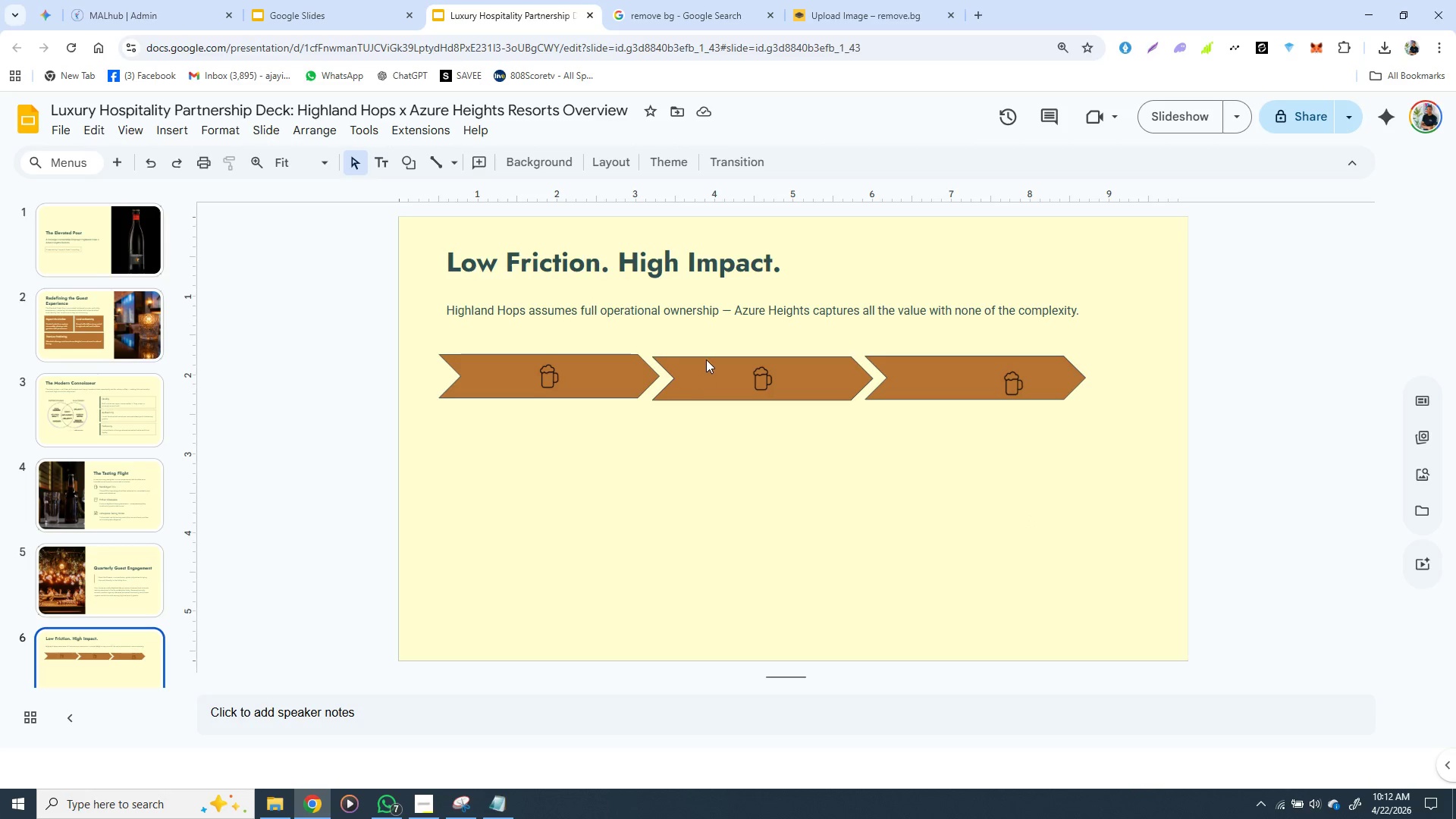 
left_click([706, 359])
 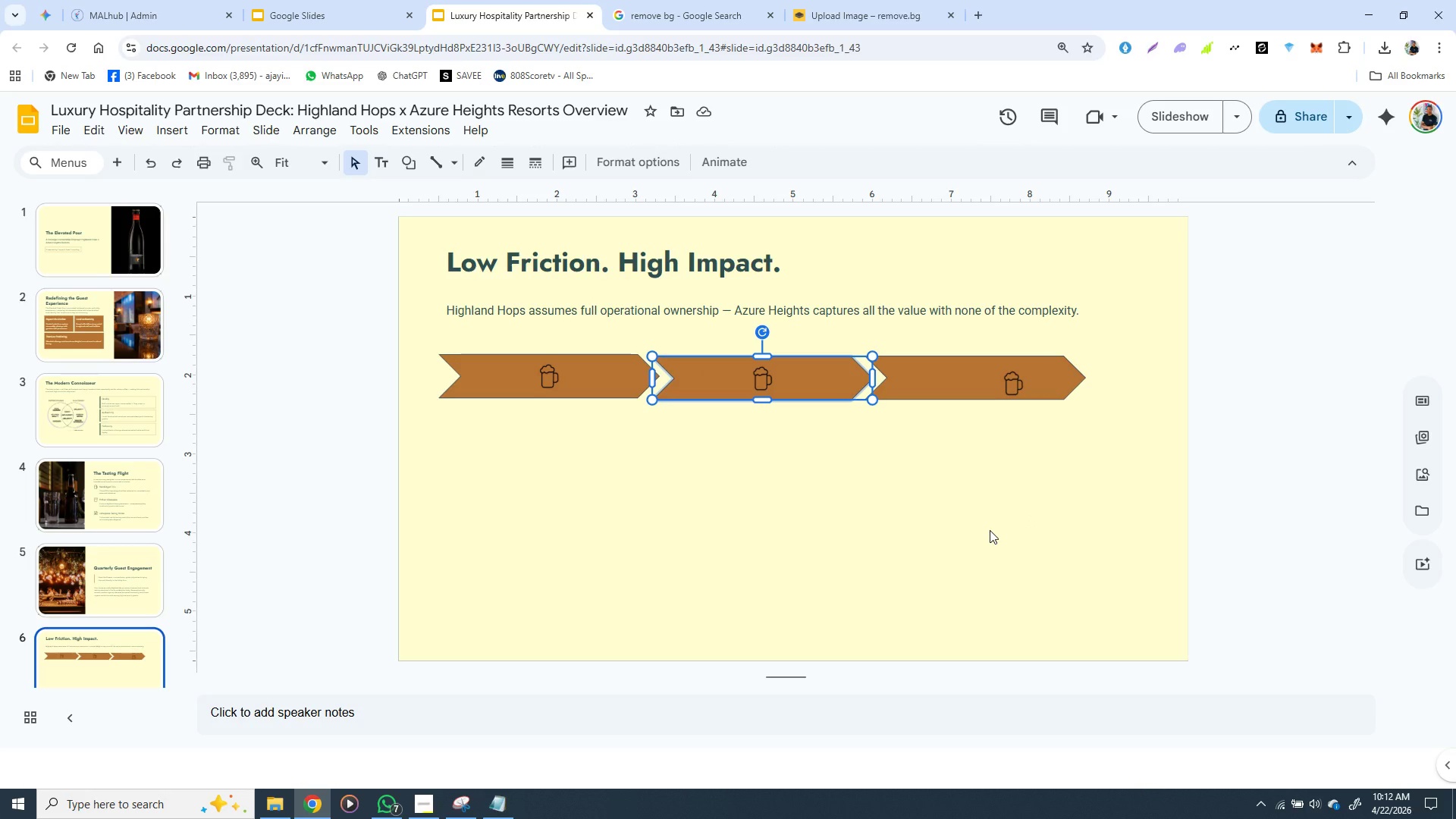 
key(ArrowLeft)
 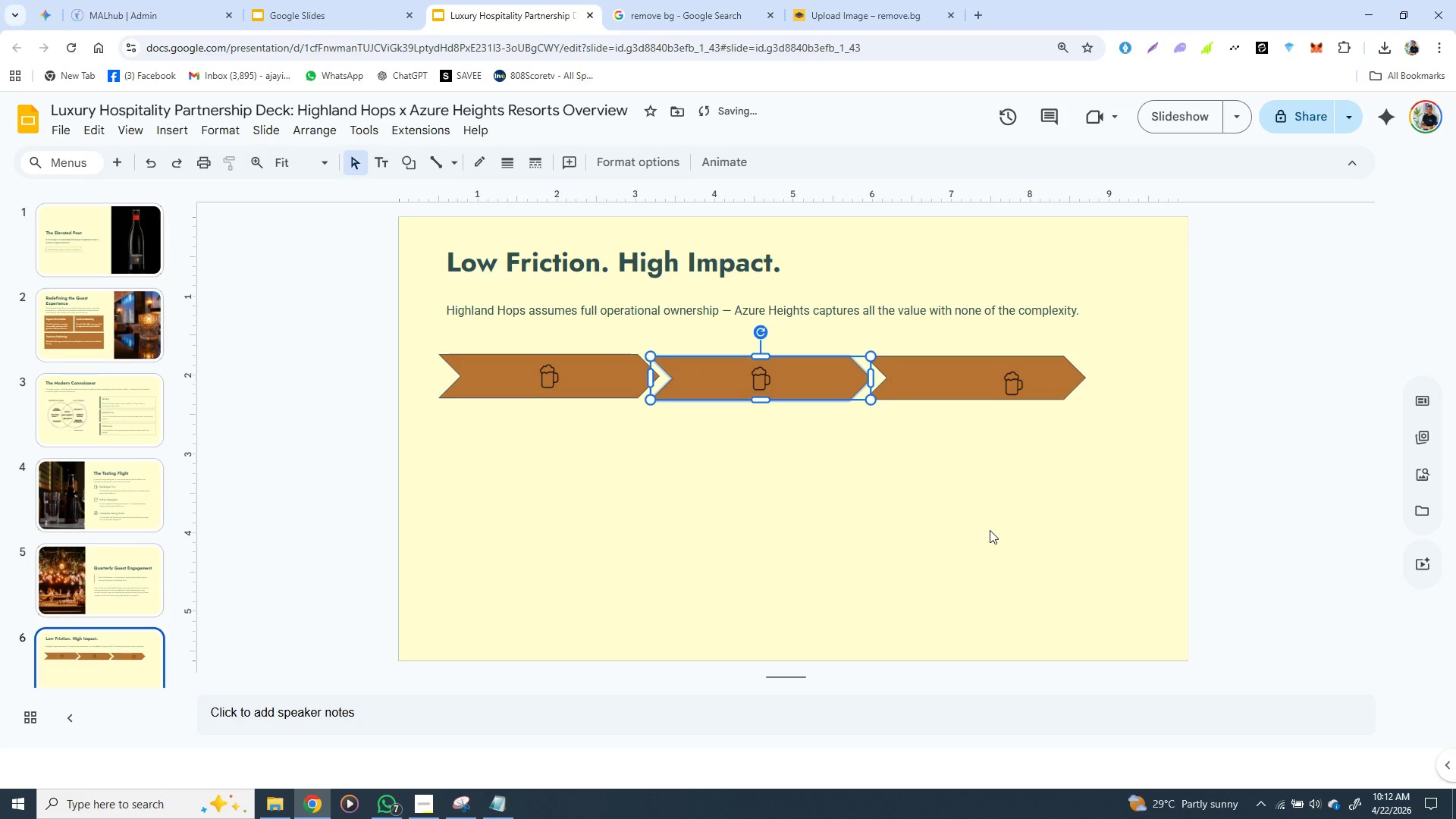 
key(ArrowLeft)
 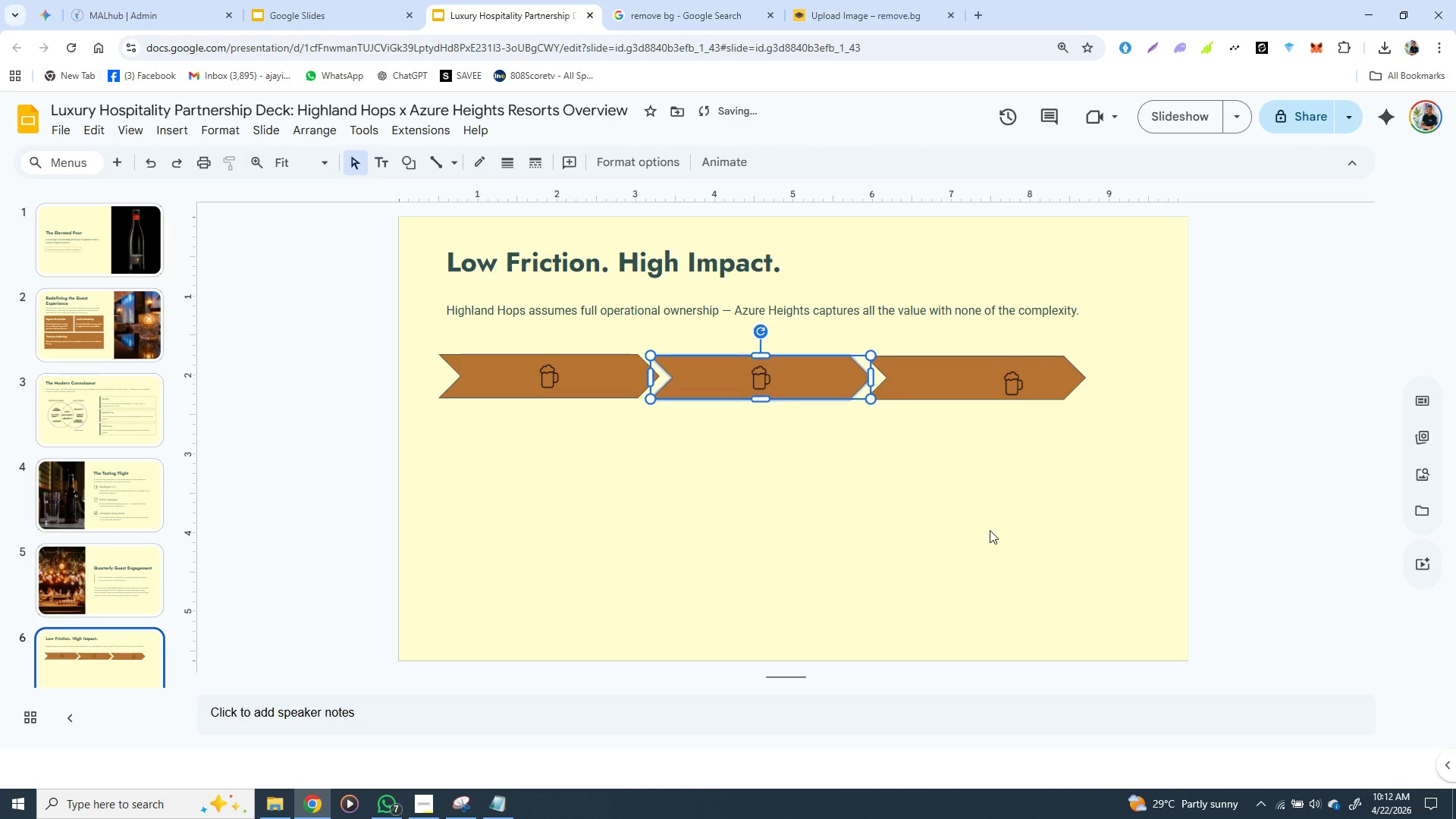 
key(ArrowUp)
 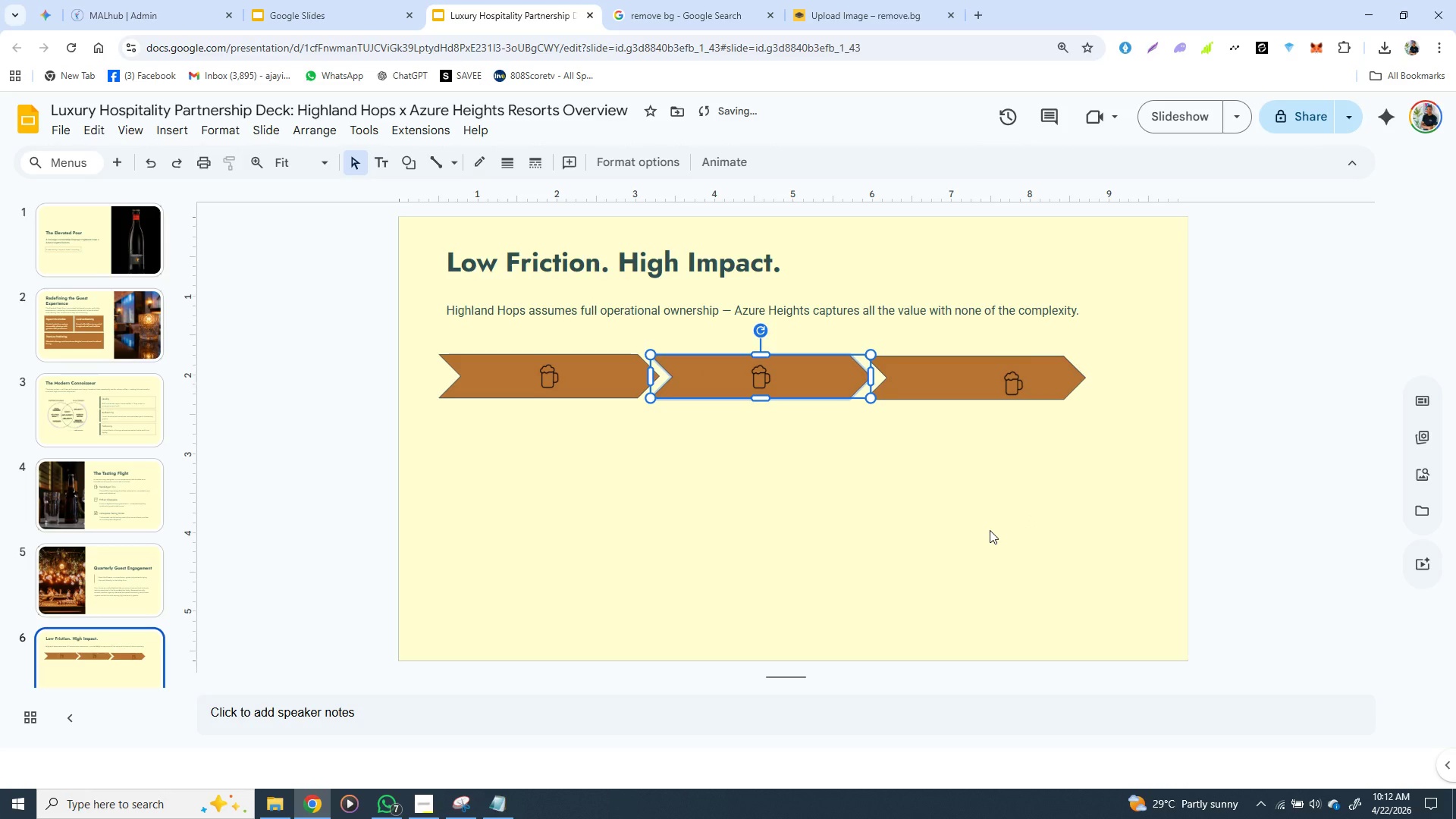 
key(ArrowUp)
 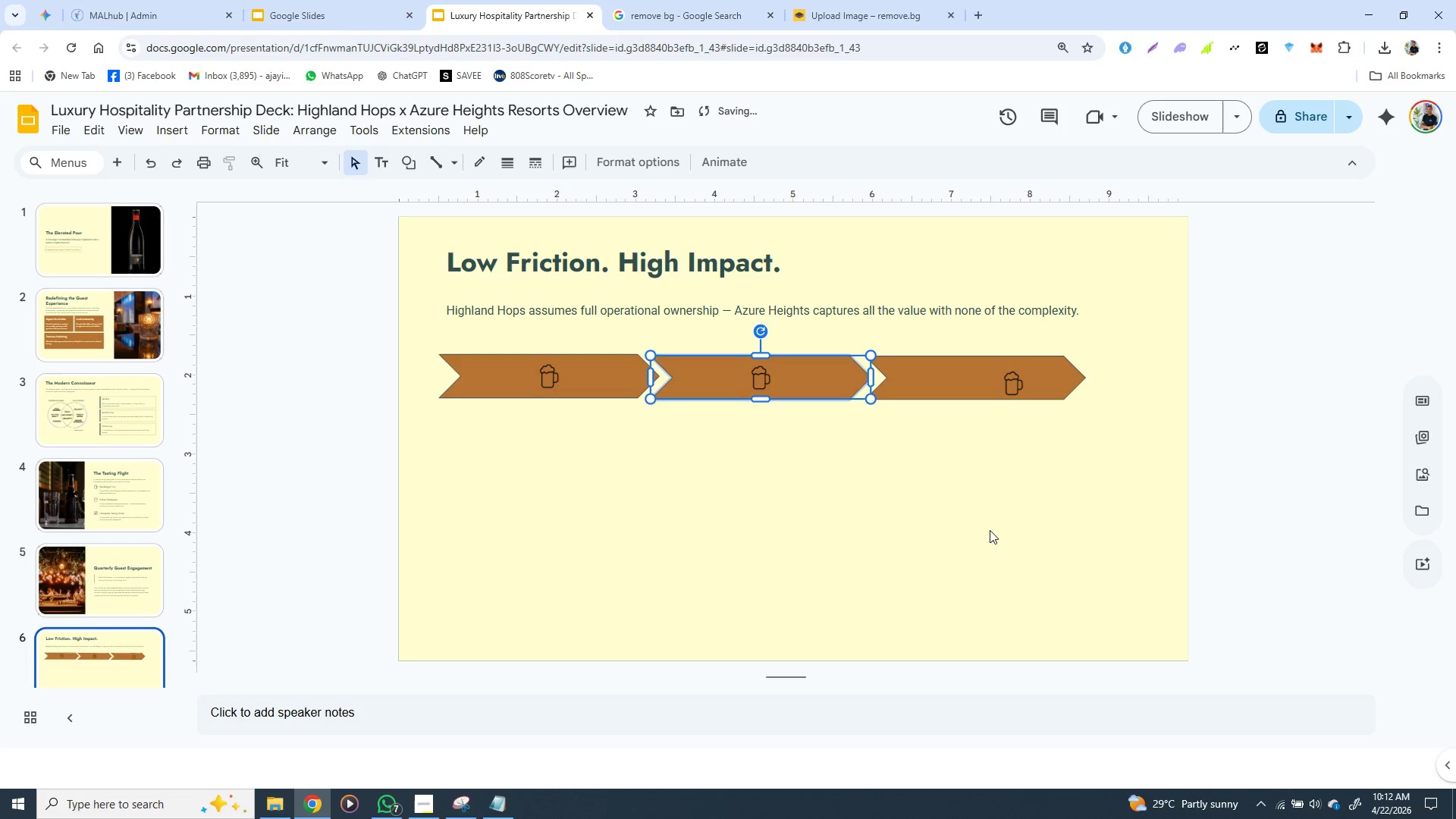 
key(ArrowDown)
 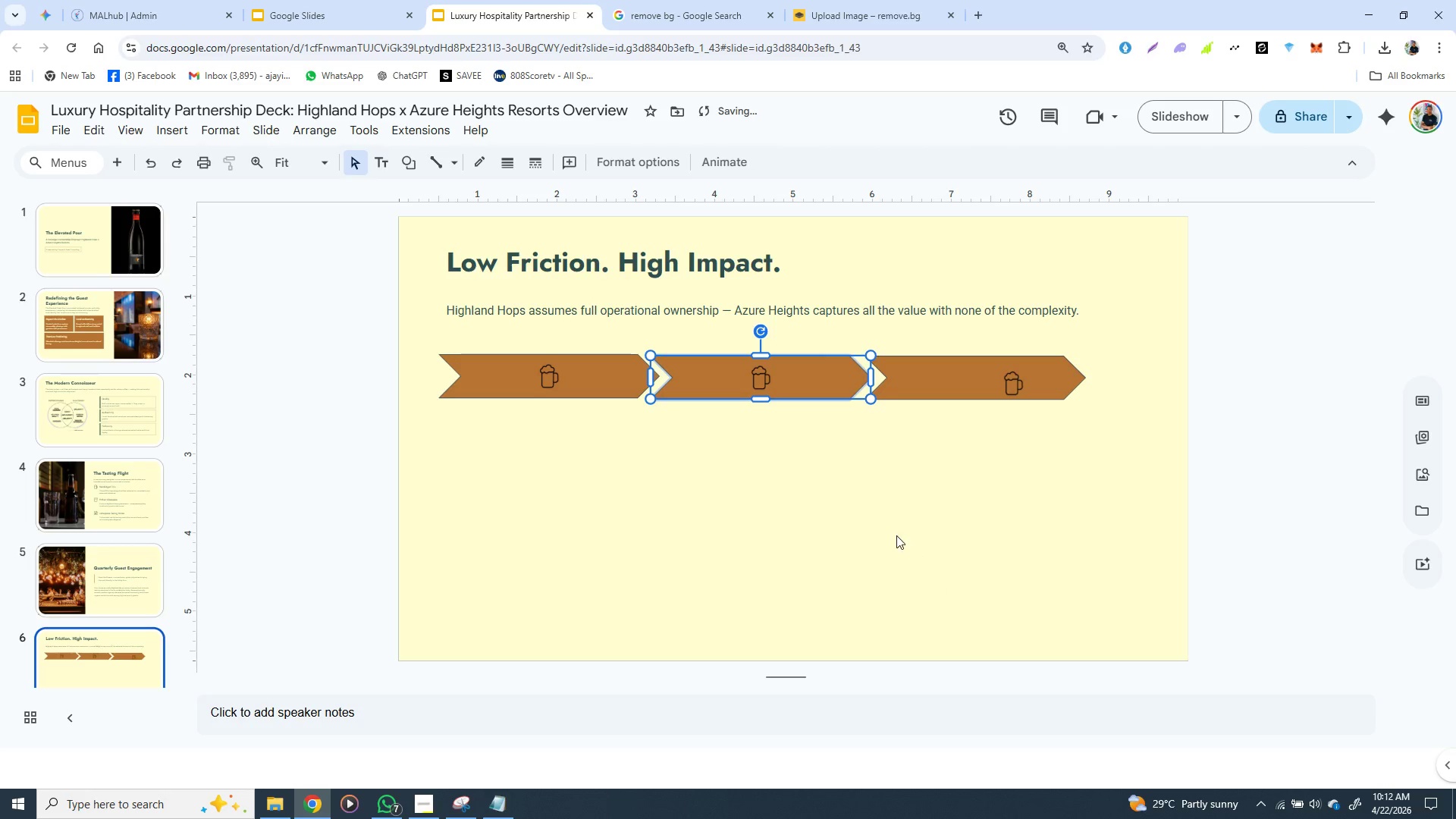 
left_click([896, 535])
 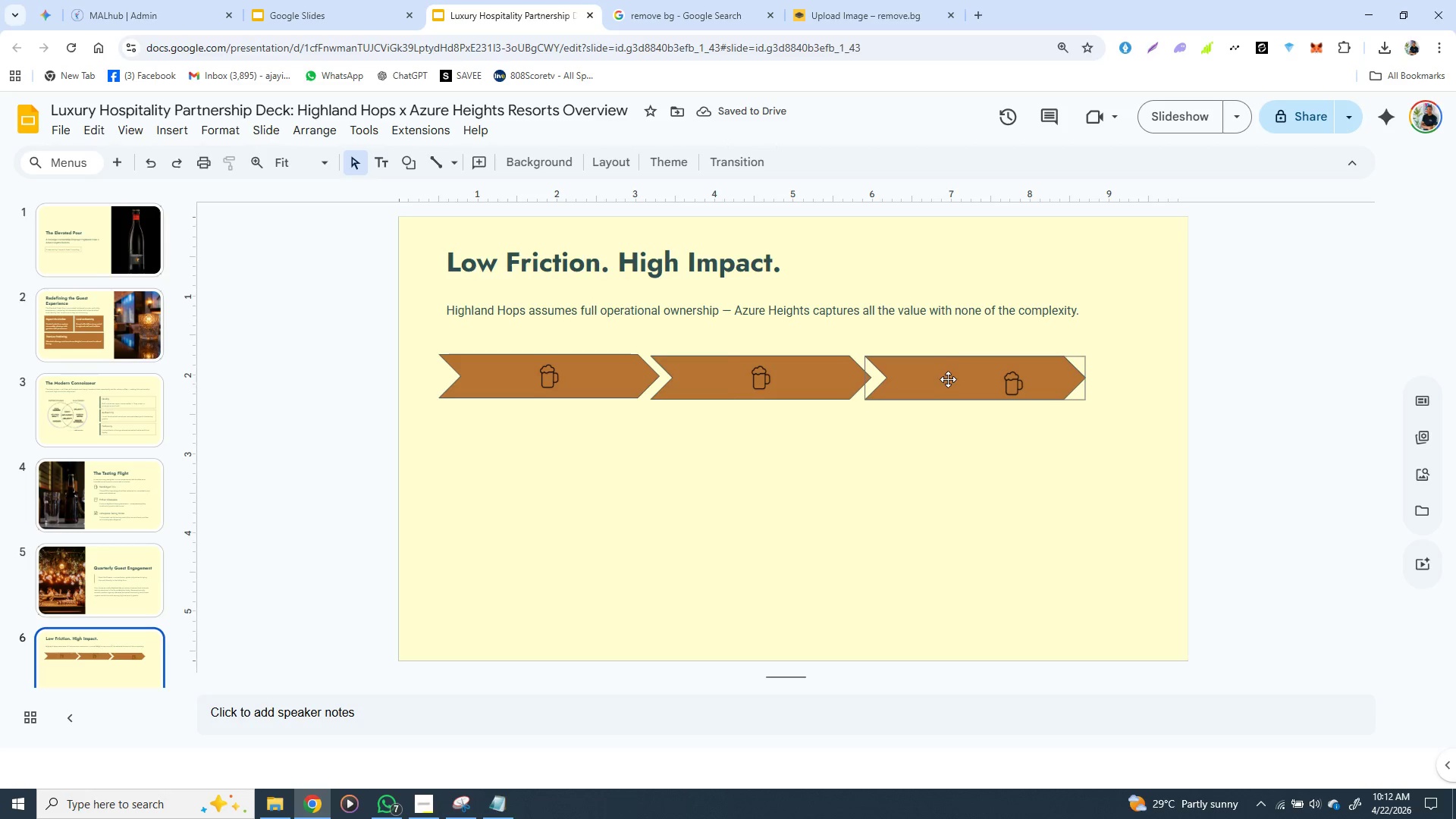 
left_click([948, 358])
 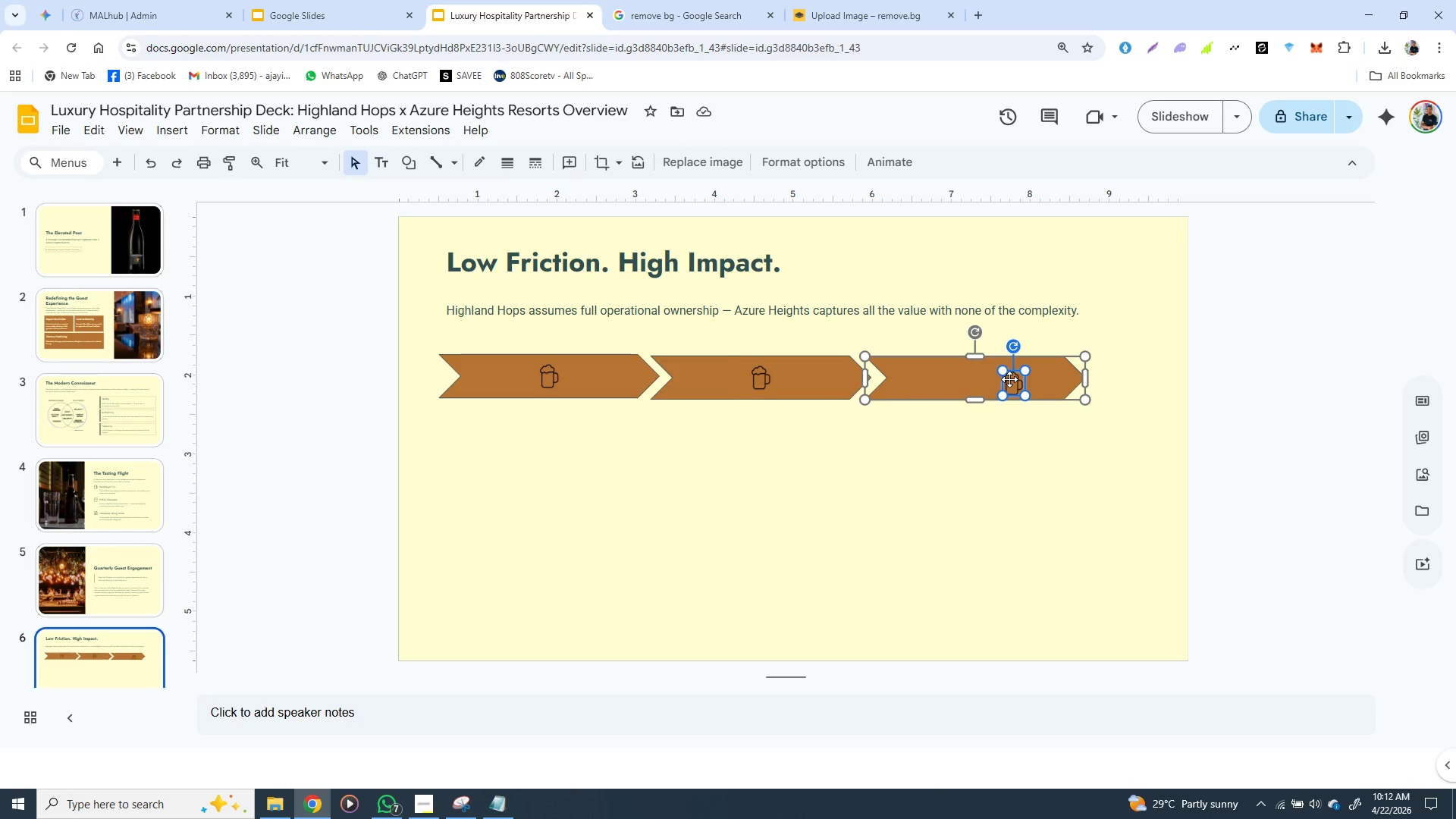 
left_click_drag(start_coordinate=[1013, 384], to_coordinate=[974, 374])
 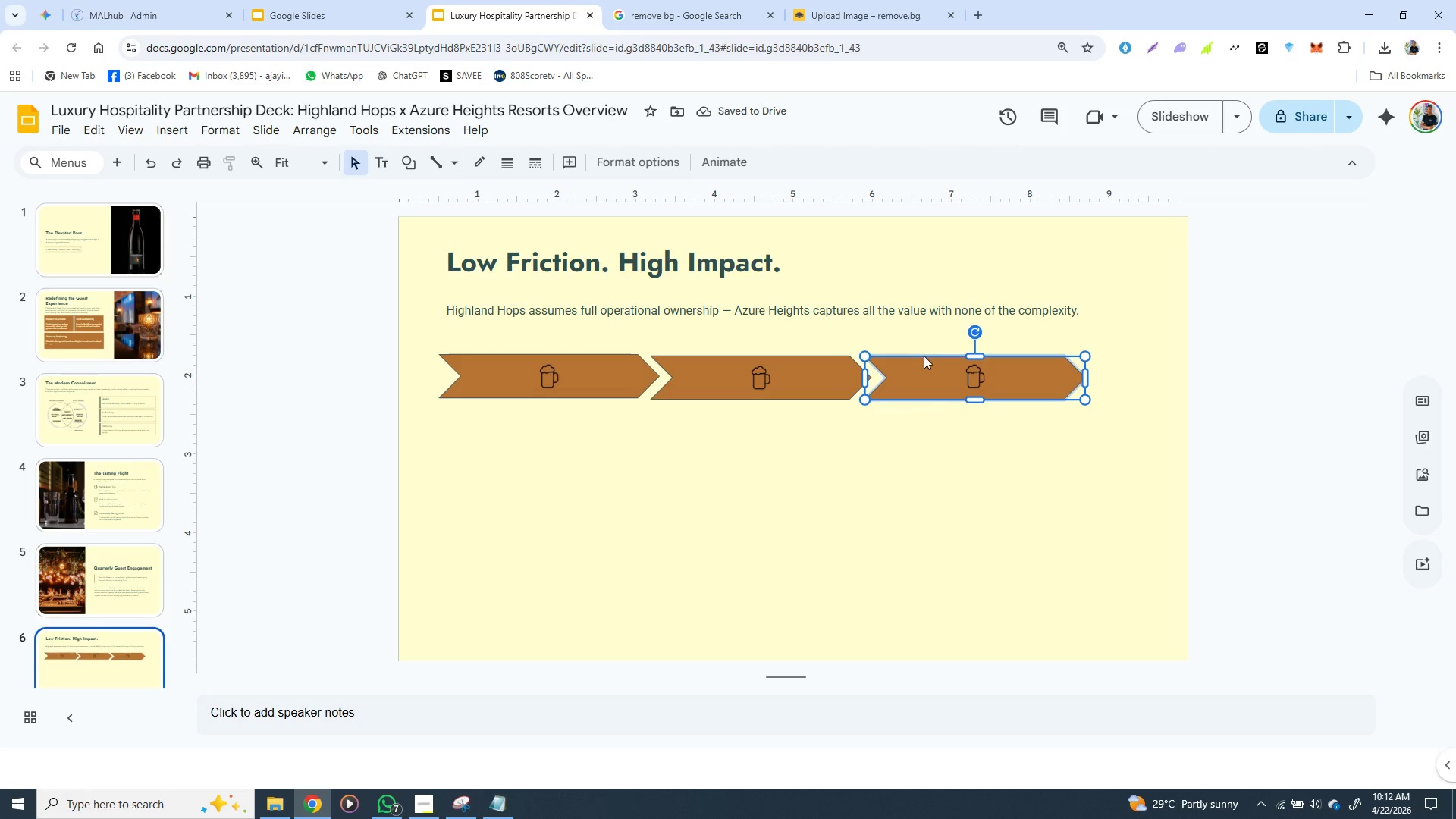 
left_click([864, 497])
 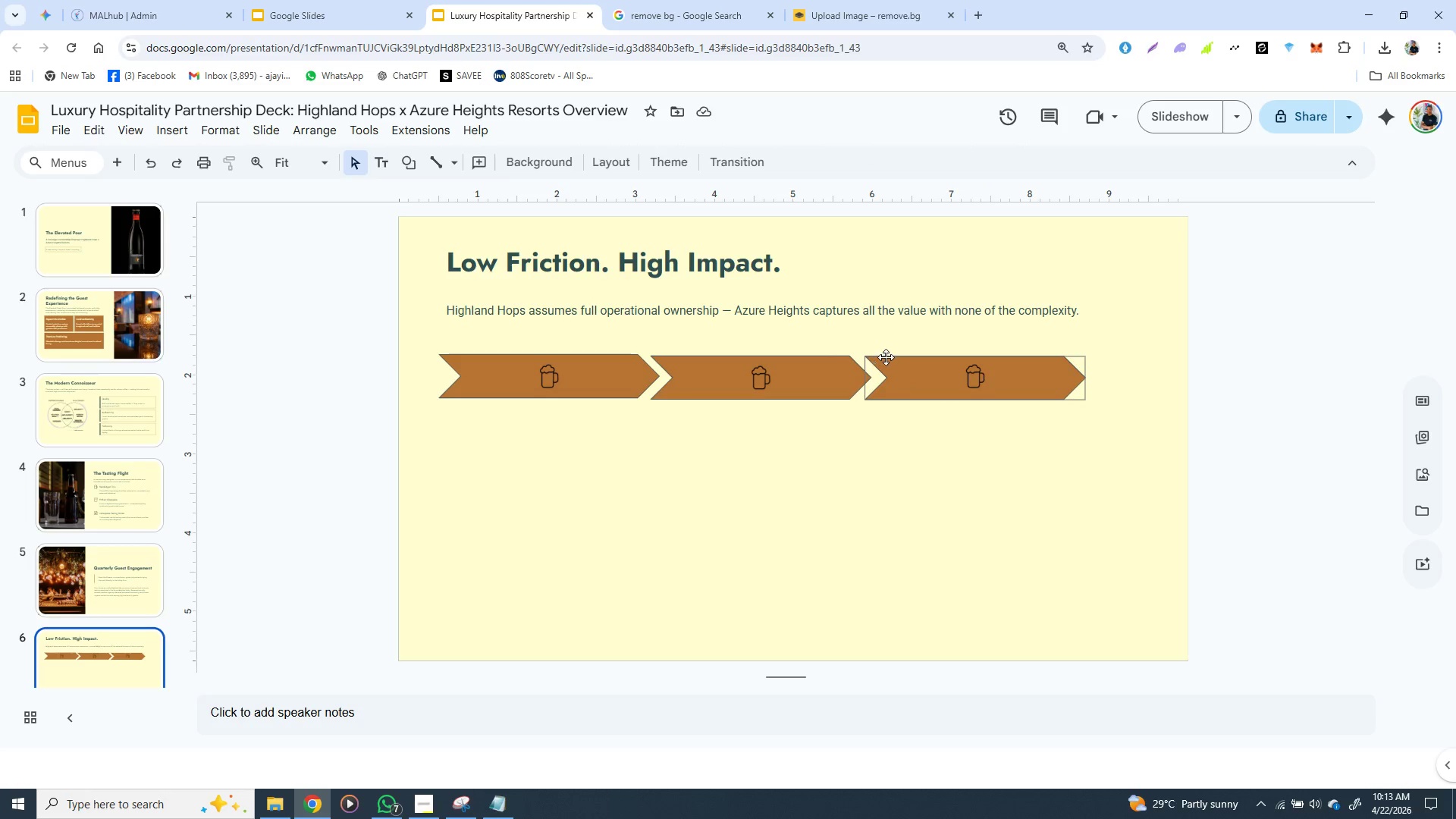 
left_click([893, 357])
 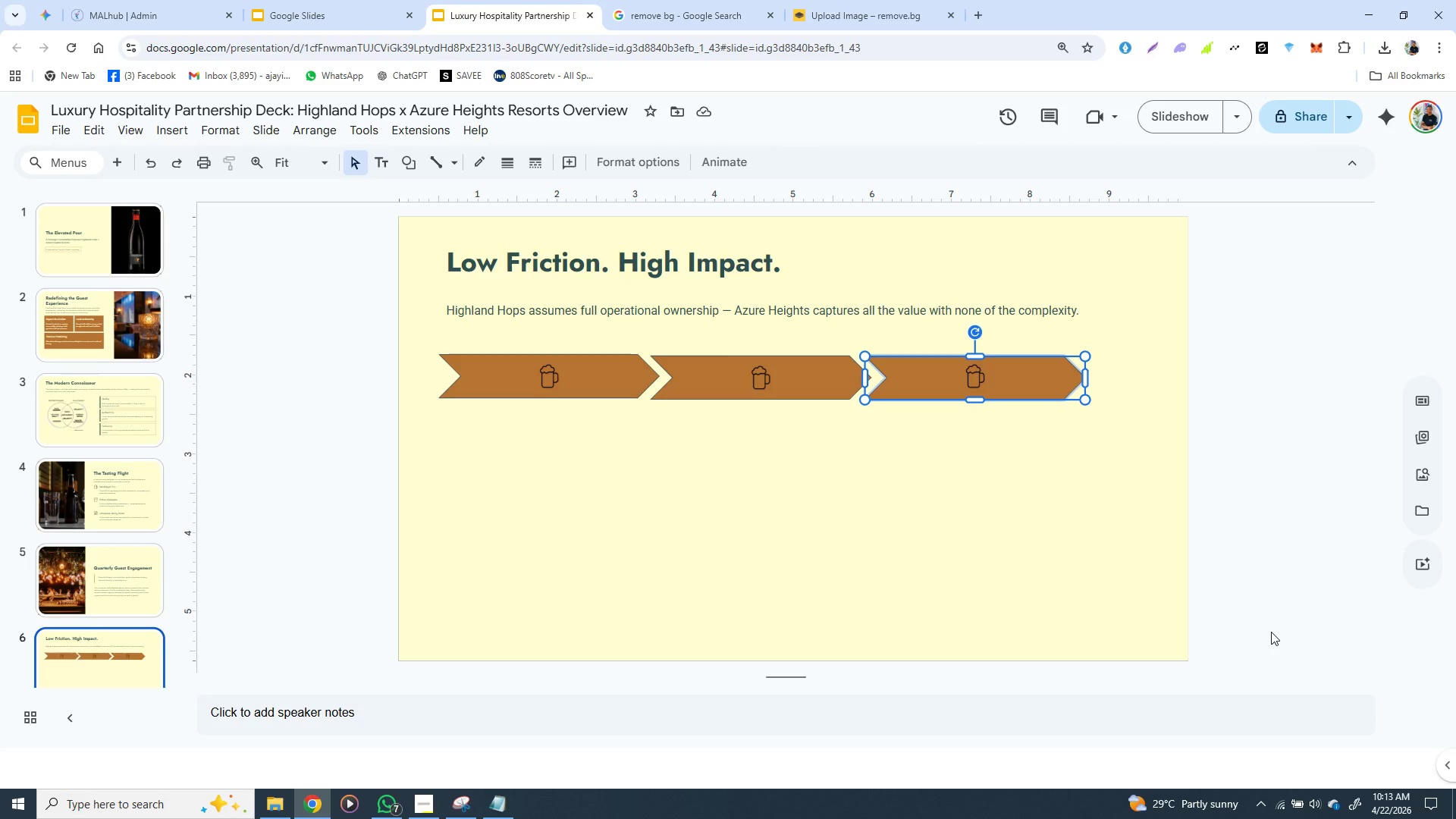 
key(ArrowLeft)
 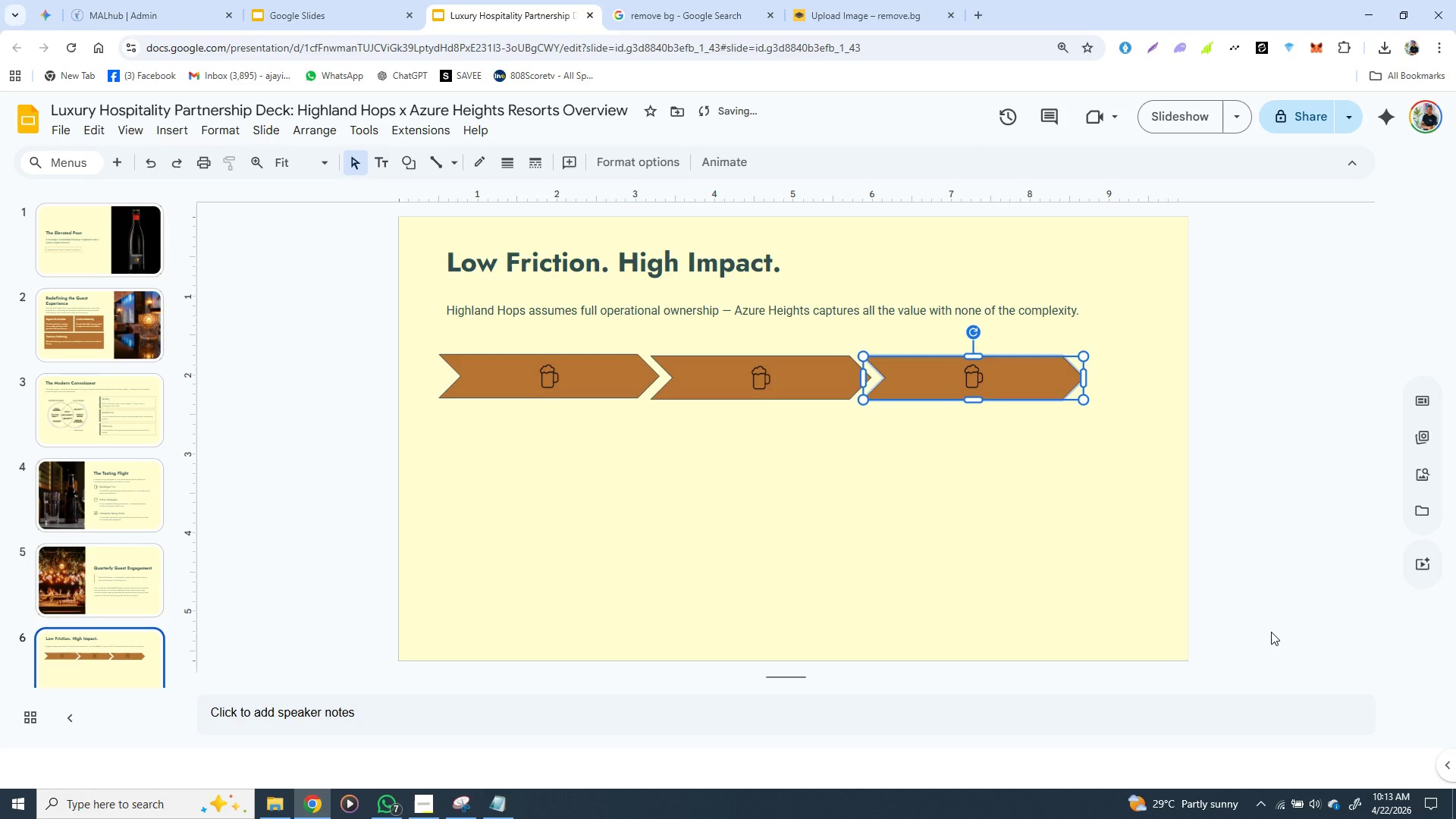 
key(ArrowLeft)
 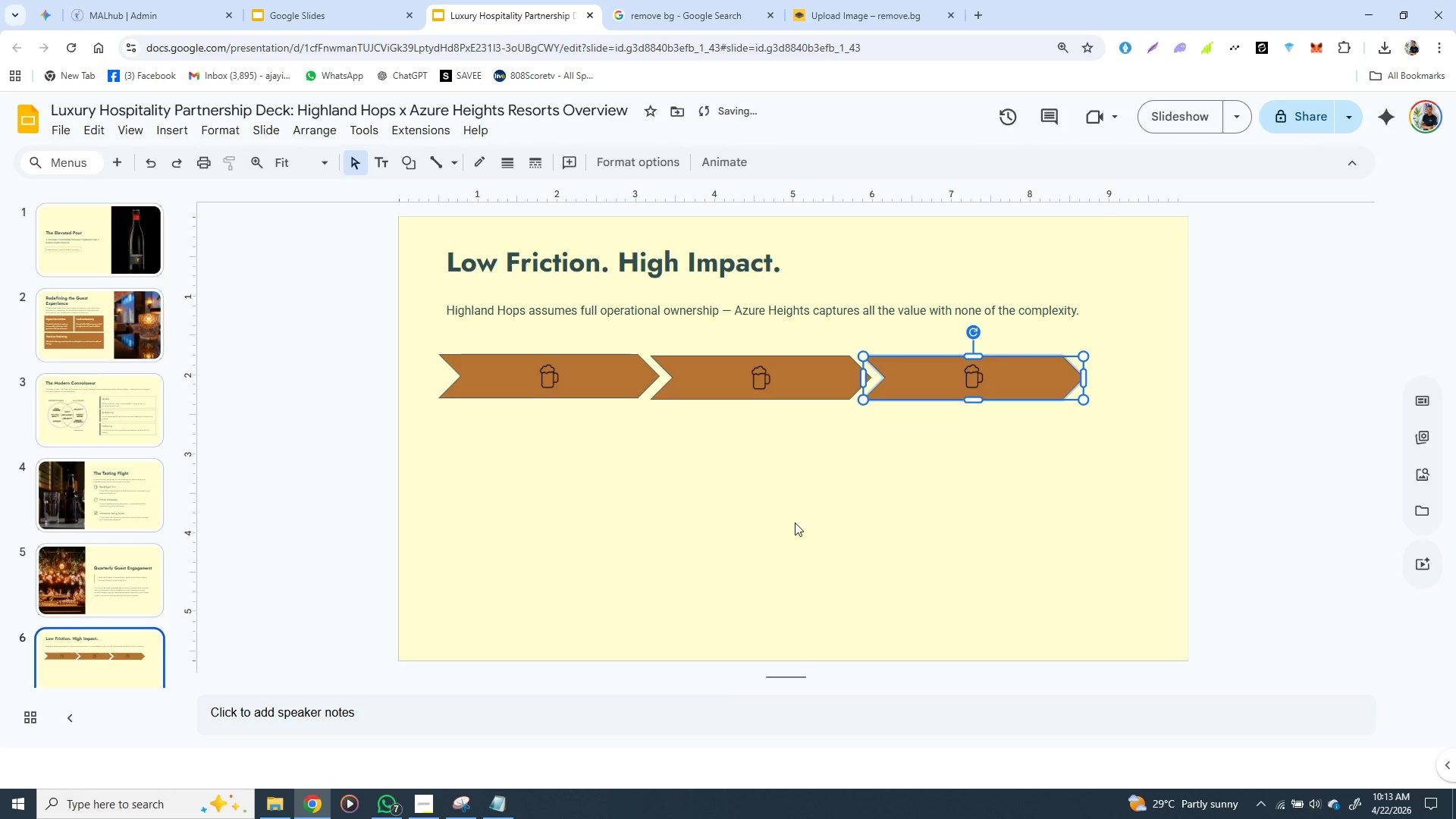 
left_click([795, 522])
 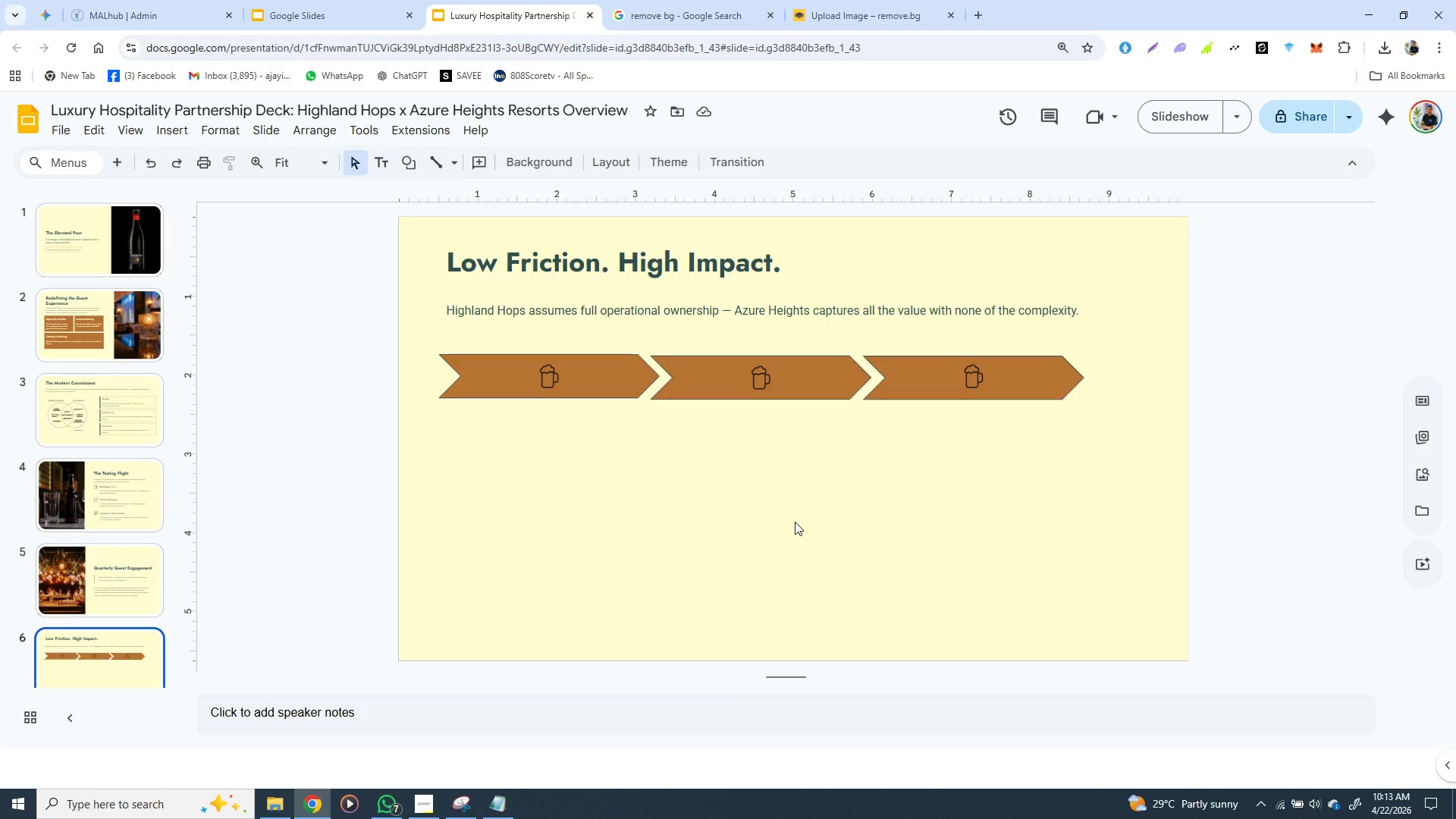 
wait(9.75)
 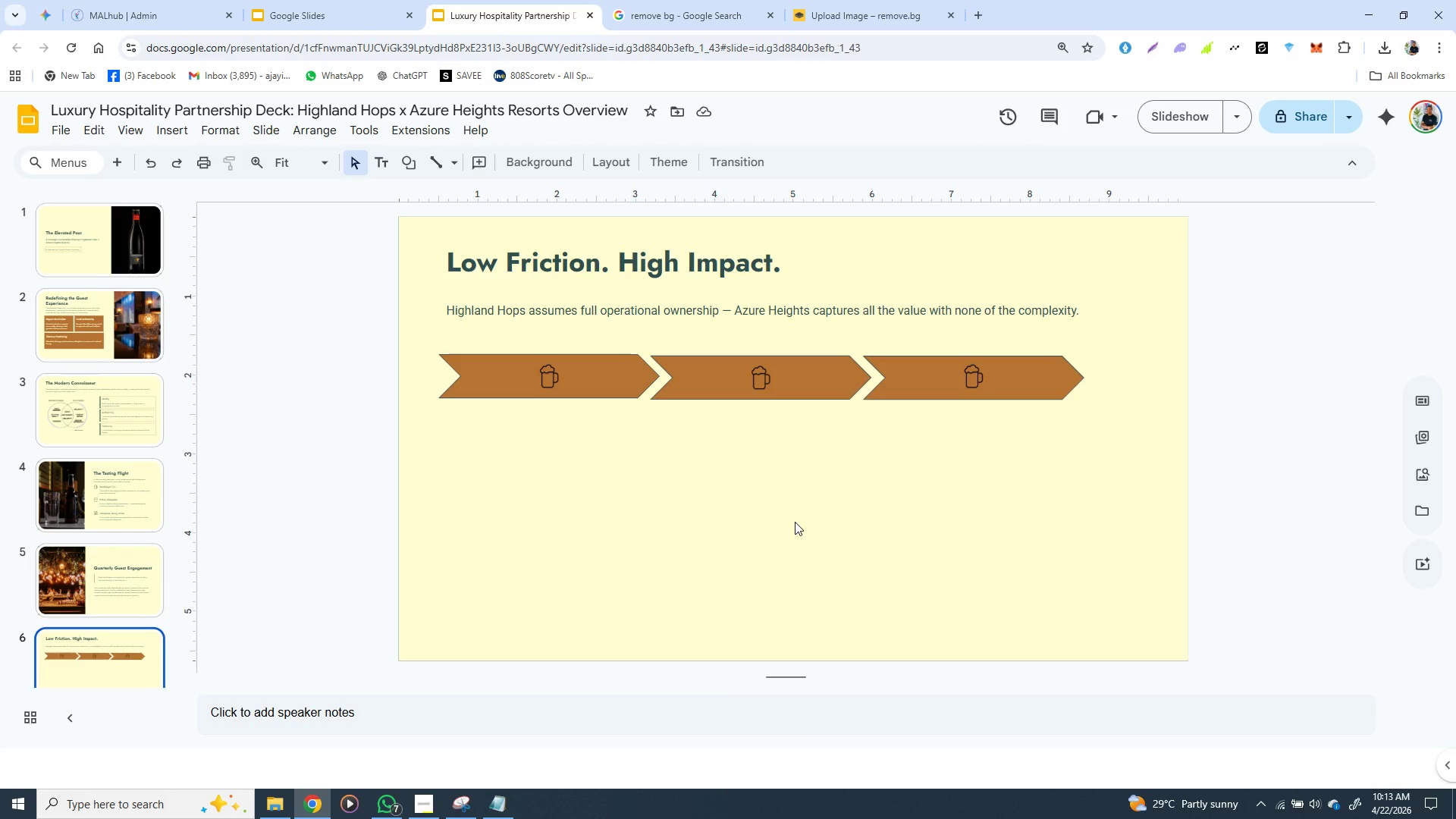 
left_click([142, 14])
 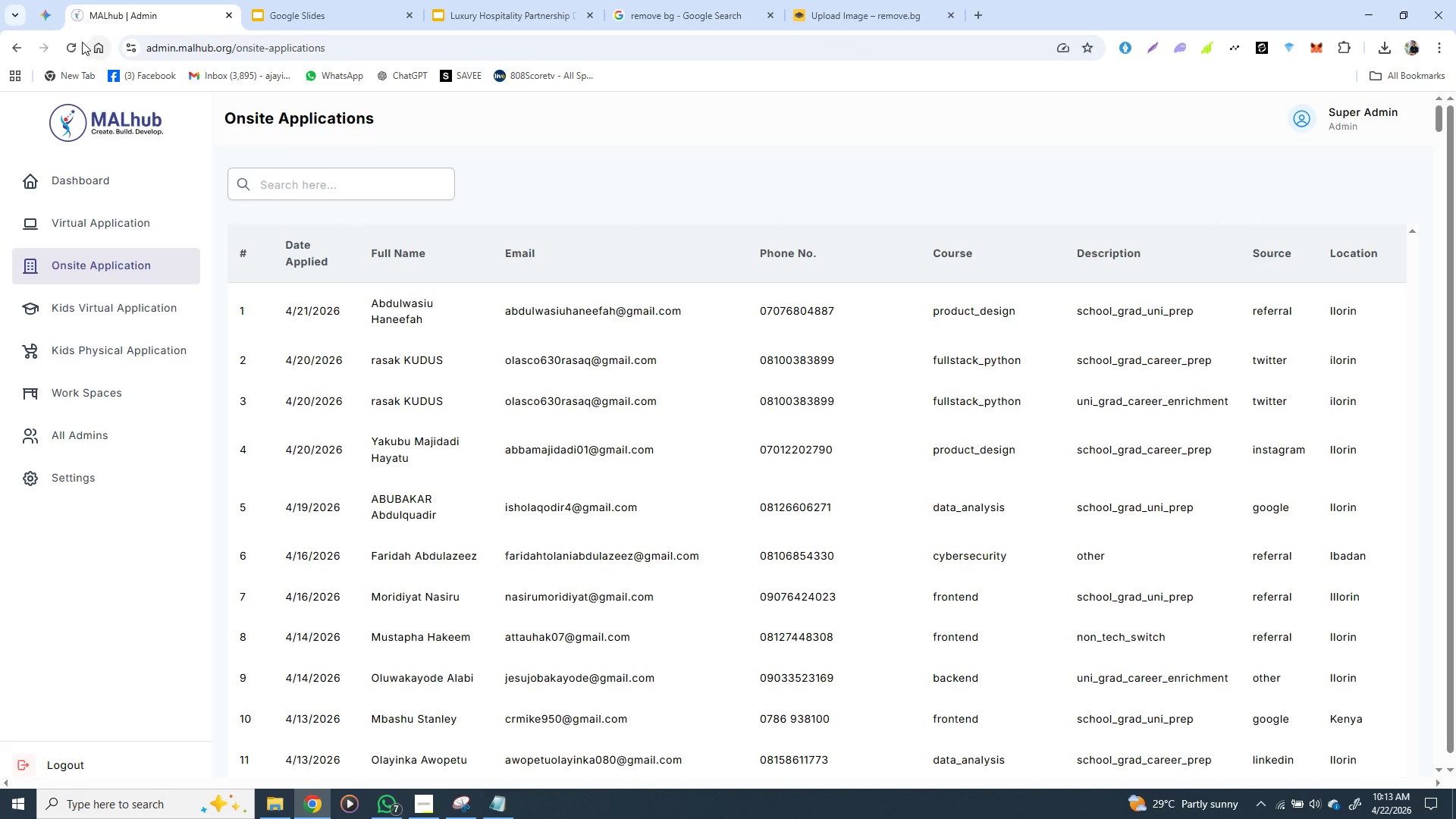 
left_click([67, 46])
 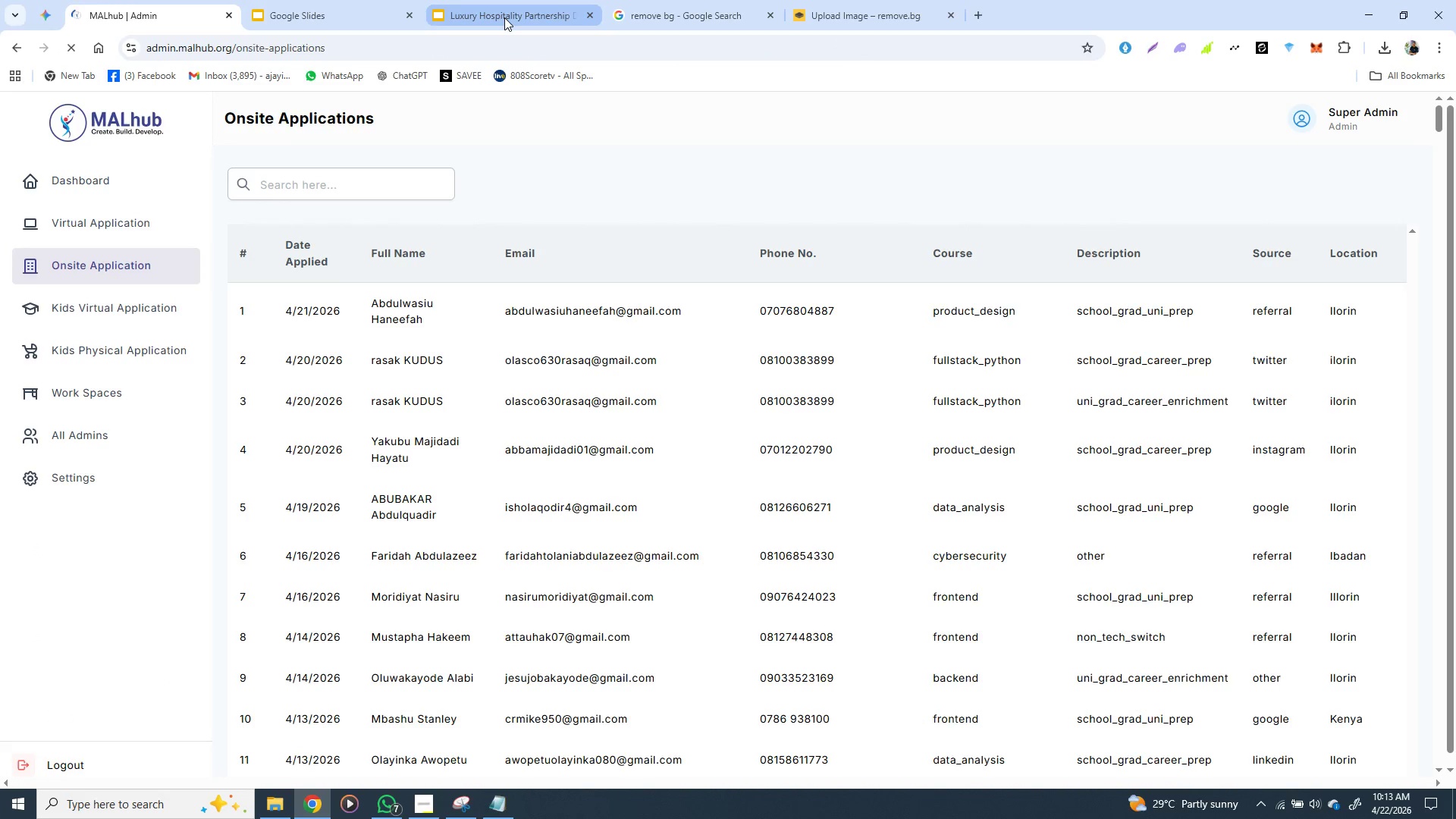 
left_click([504, 17])
 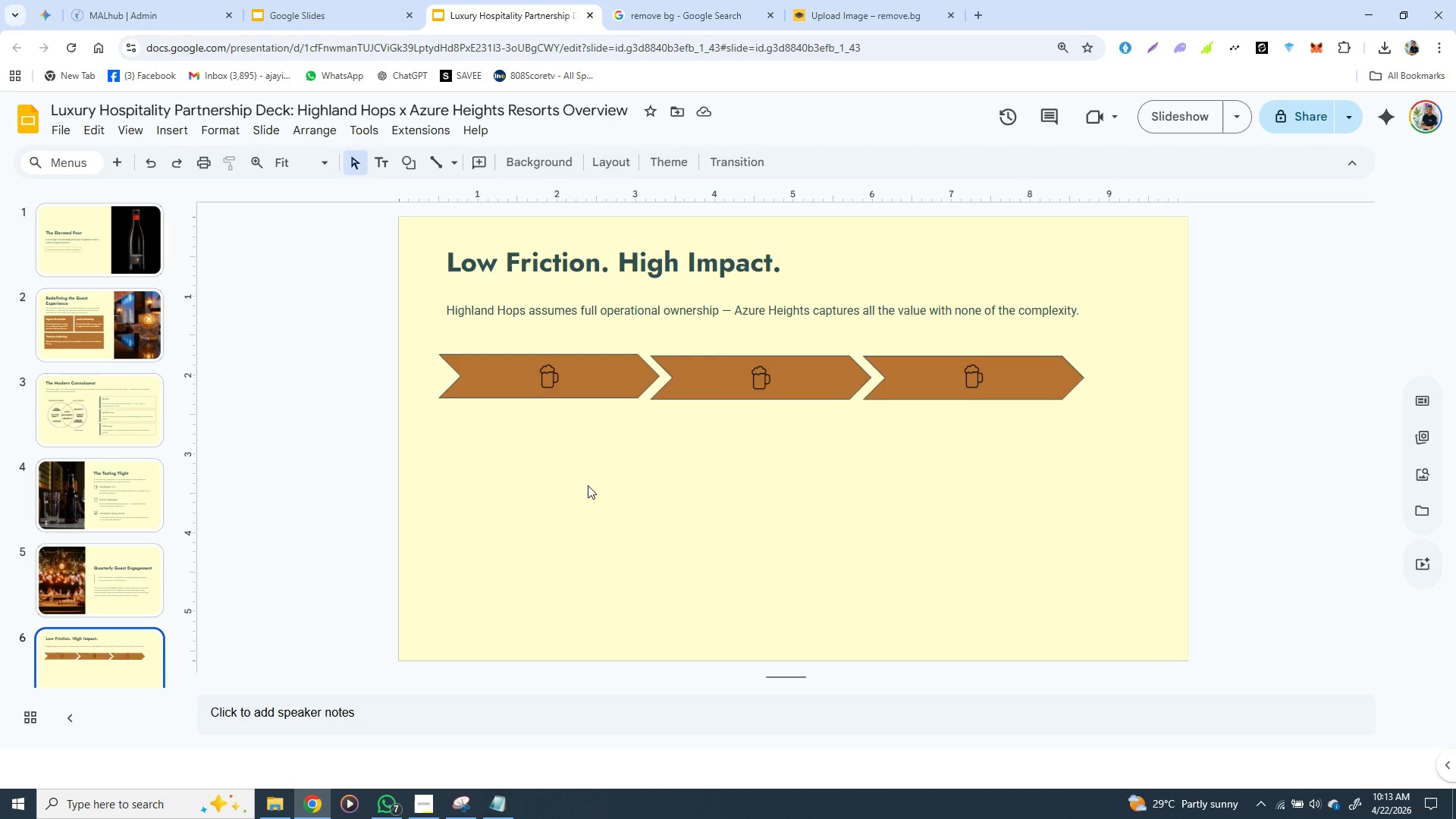 
wait(9.61)
 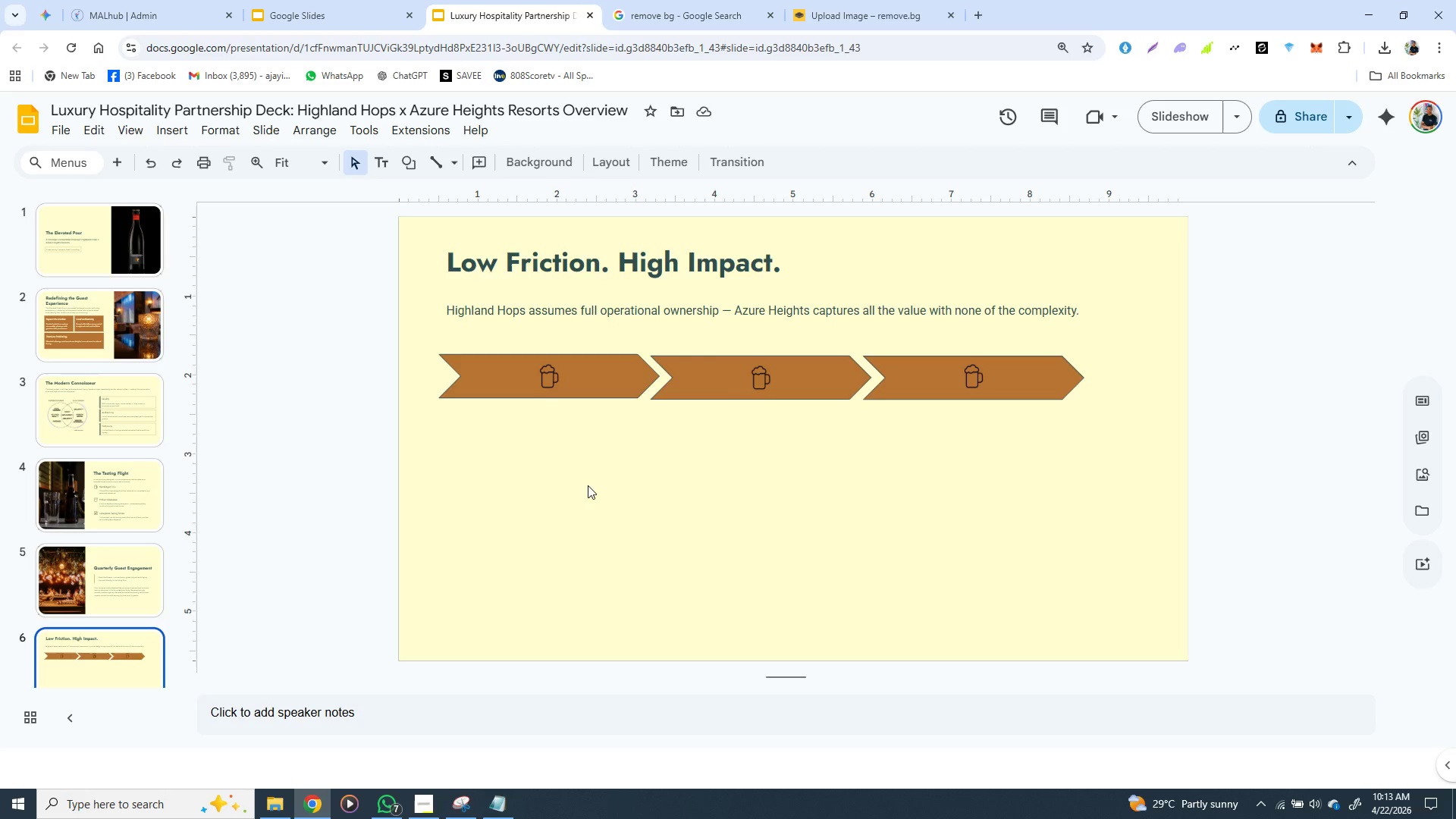 
left_click([127, 428])
 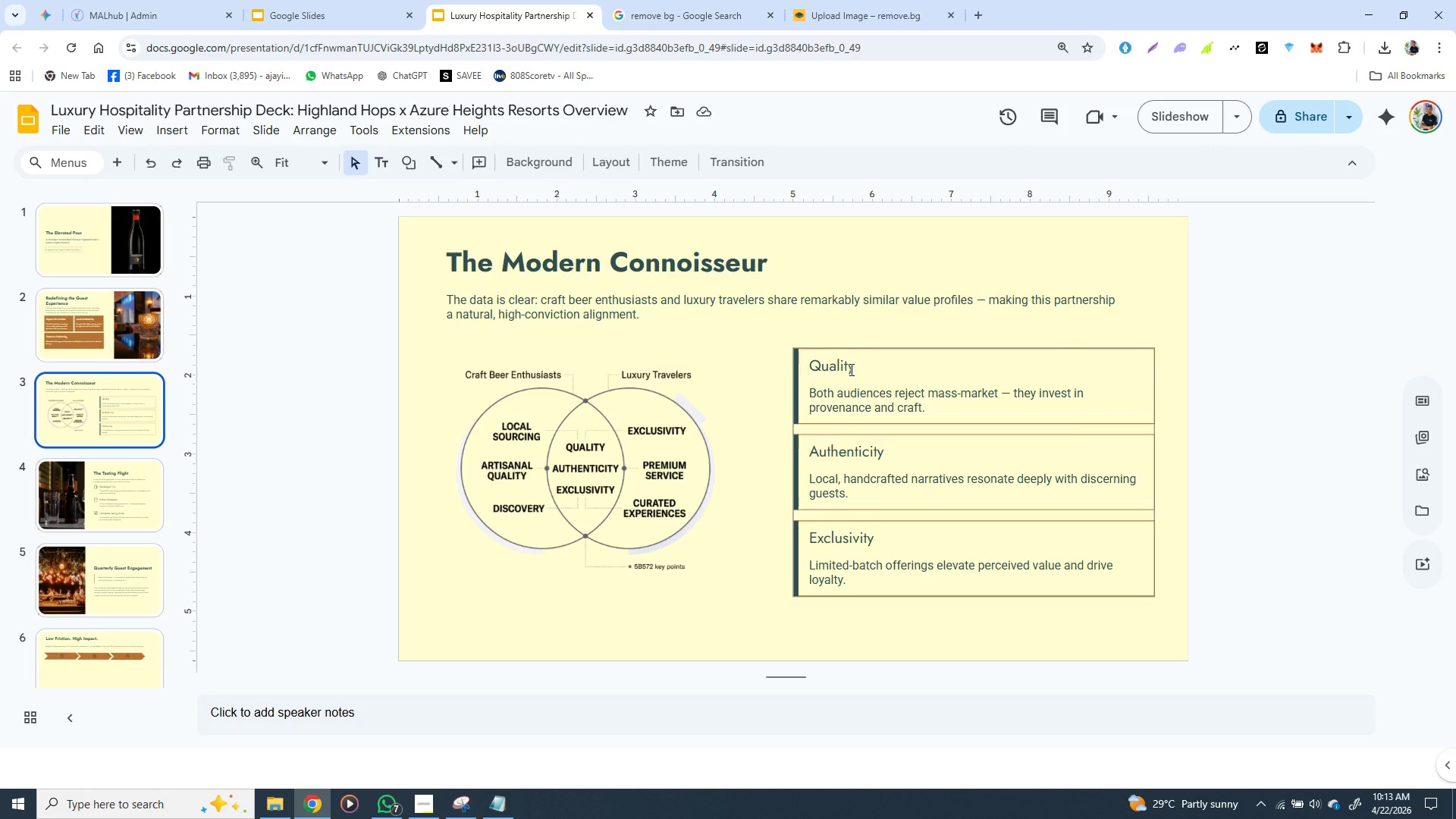 
left_click([831, 364])
 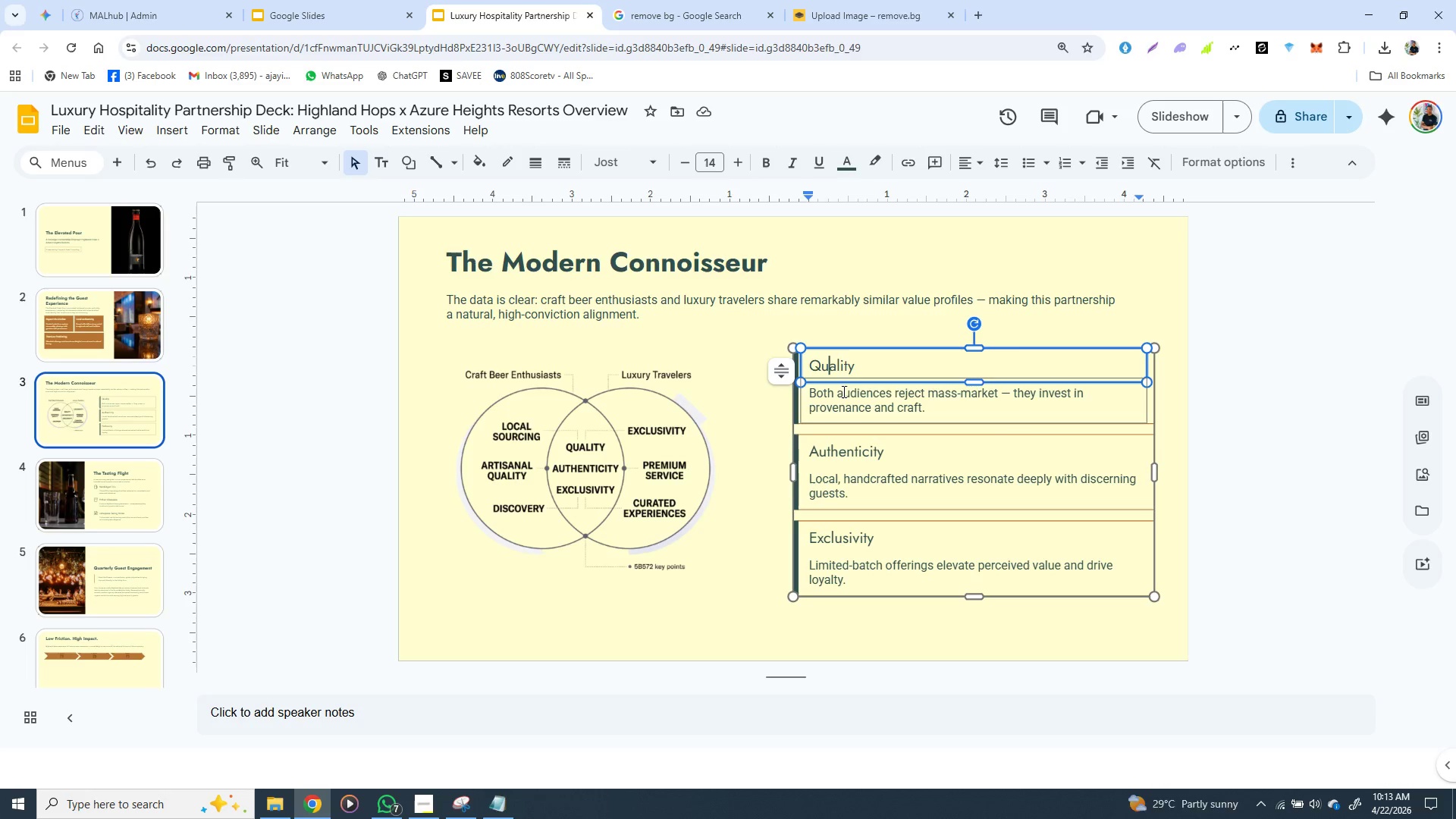 
hold_key(key=ShiftLeft, duration=1.53)
left_click([846, 405])
 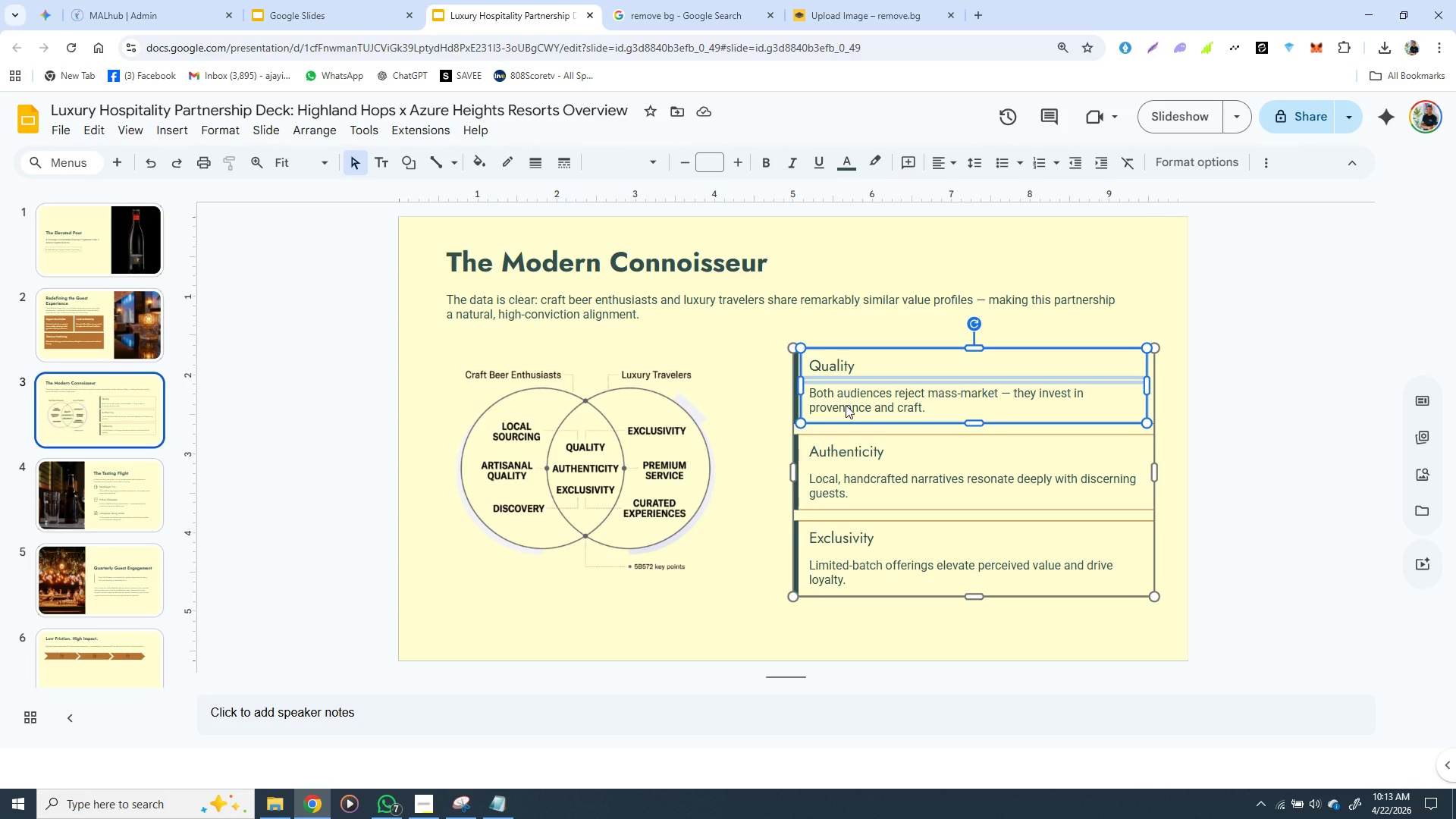 
hold_key(key=ShiftLeft, duration=0.45)
 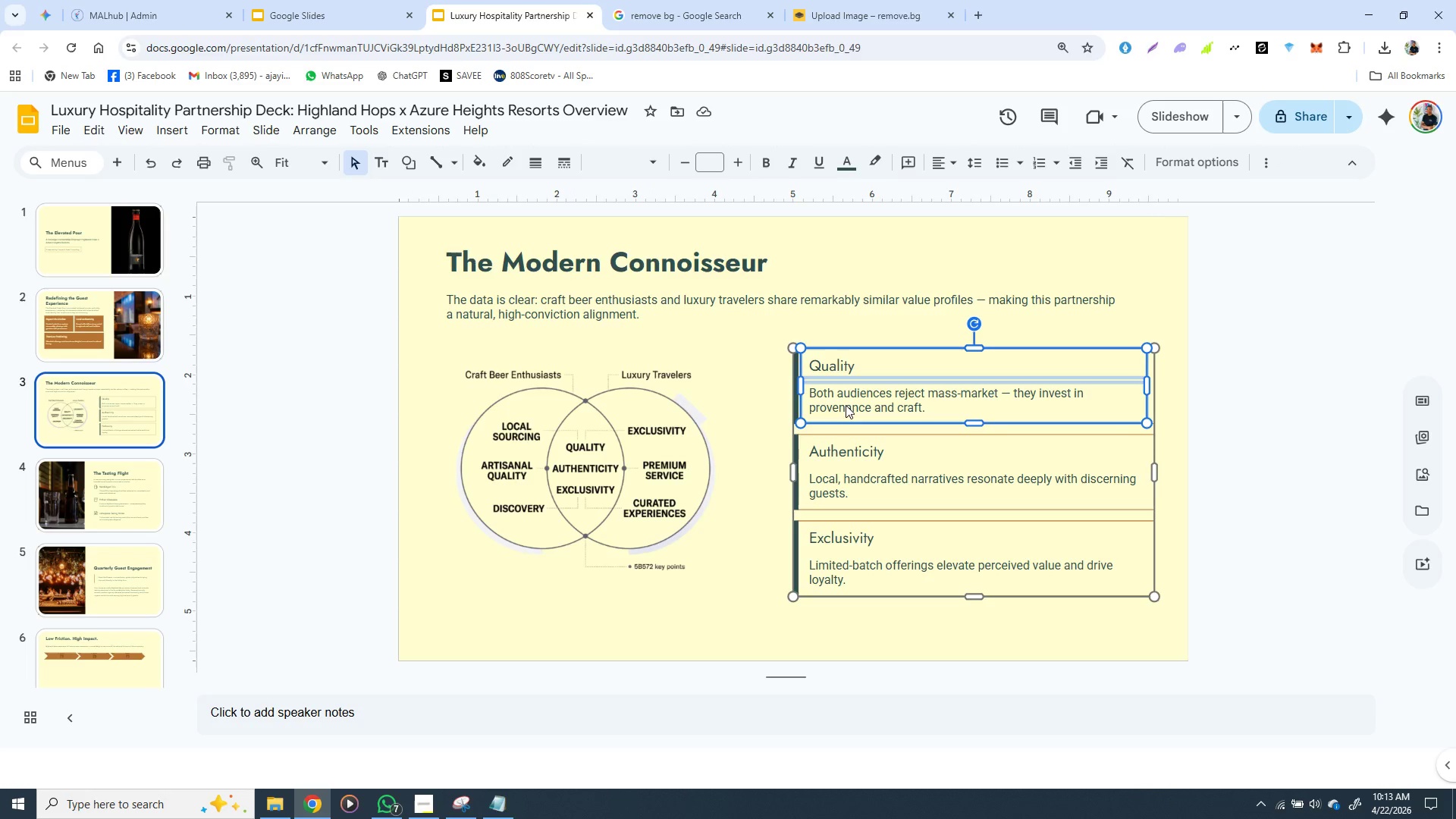 
key(Control+C)
 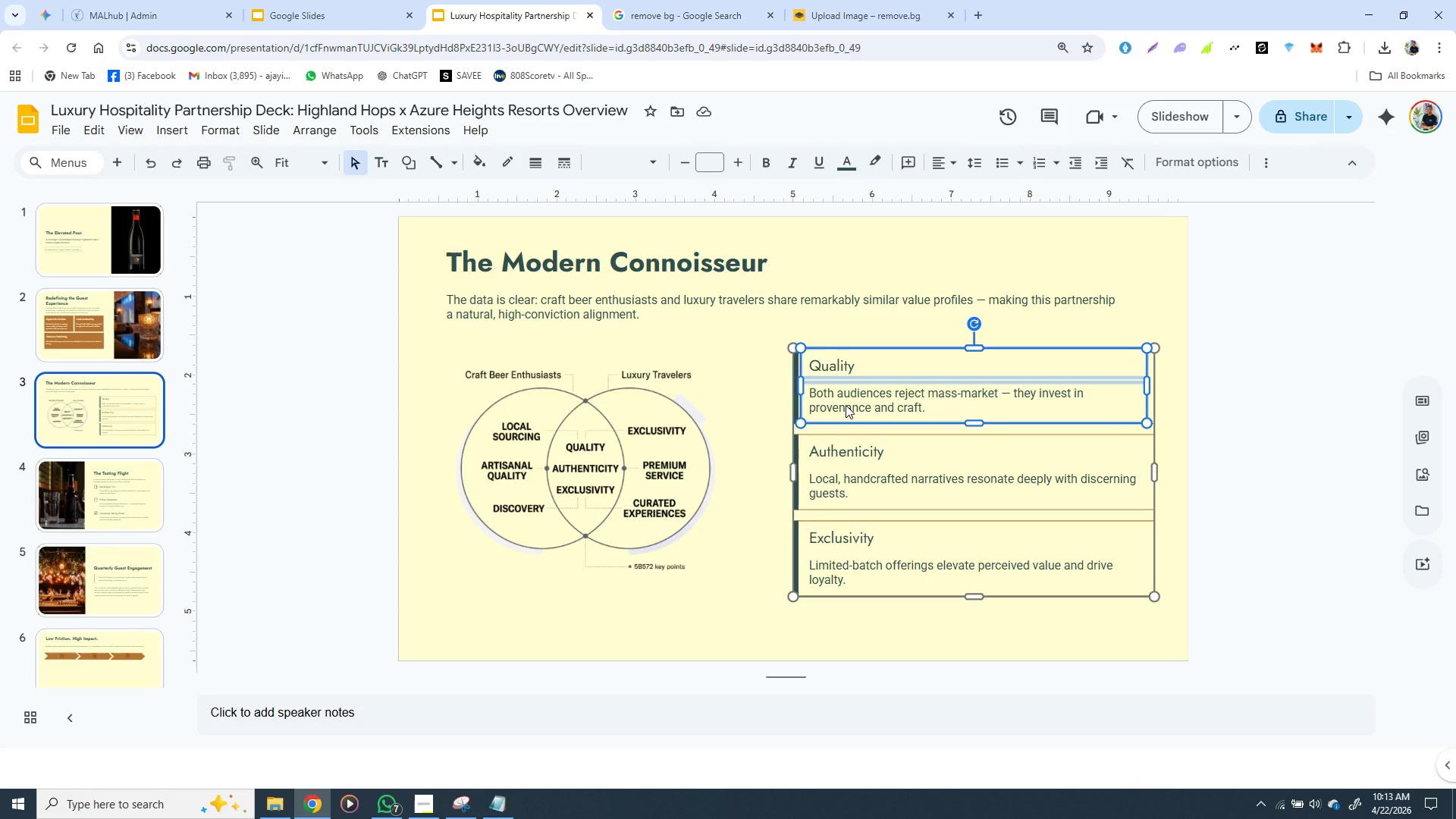 
key(Control+C)
 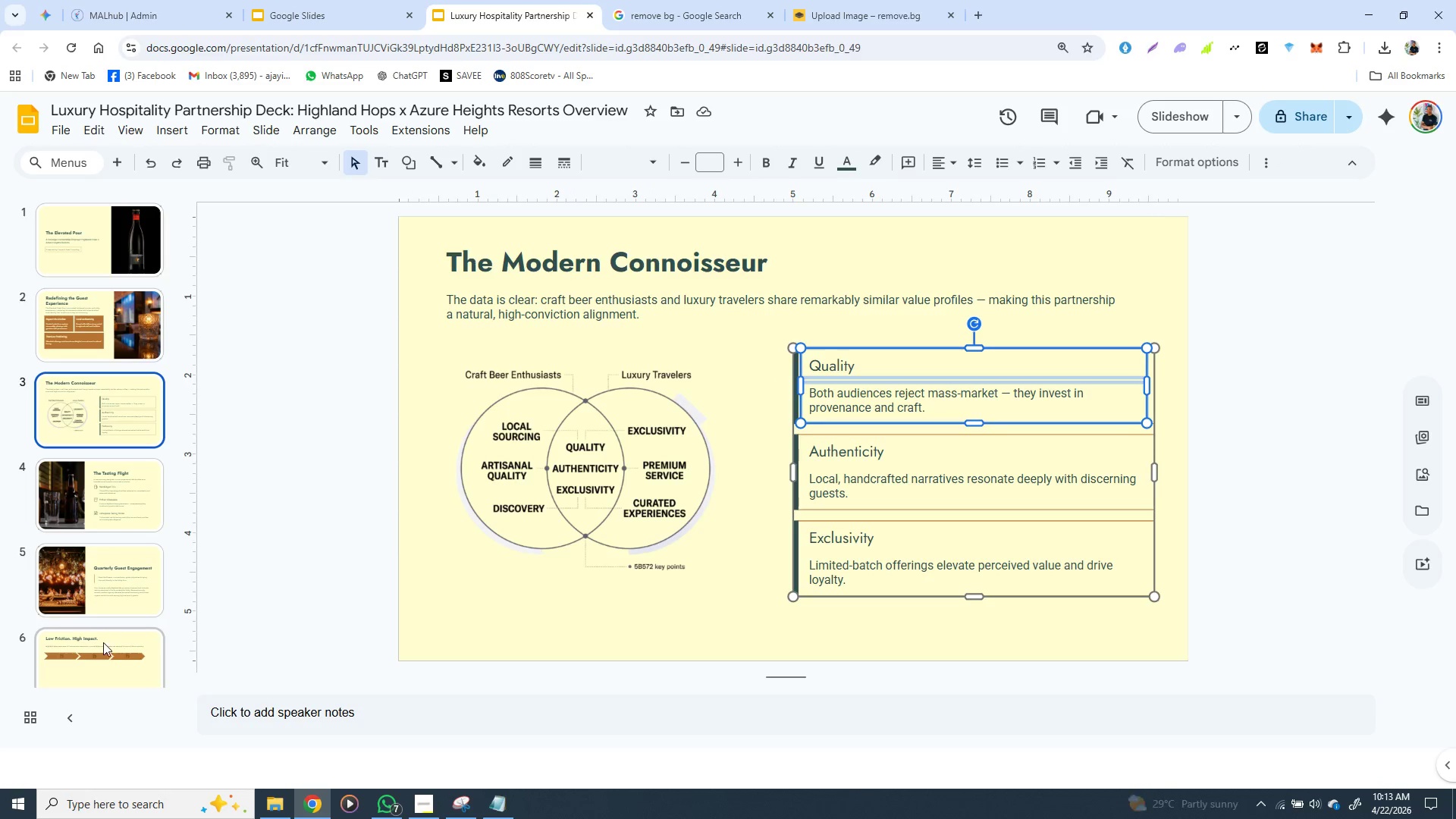 
left_click([103, 642])
 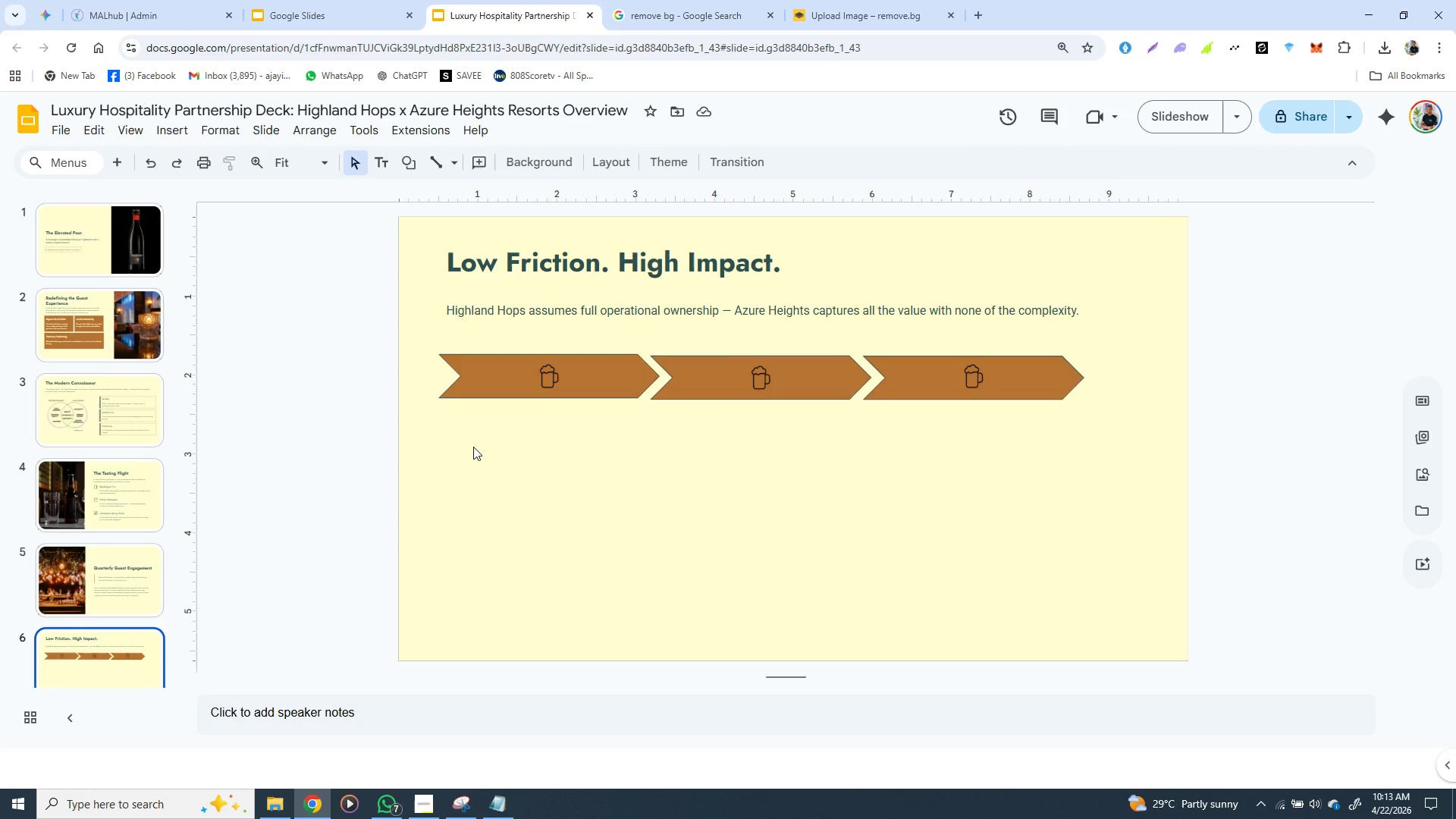 
left_click([473, 447])
 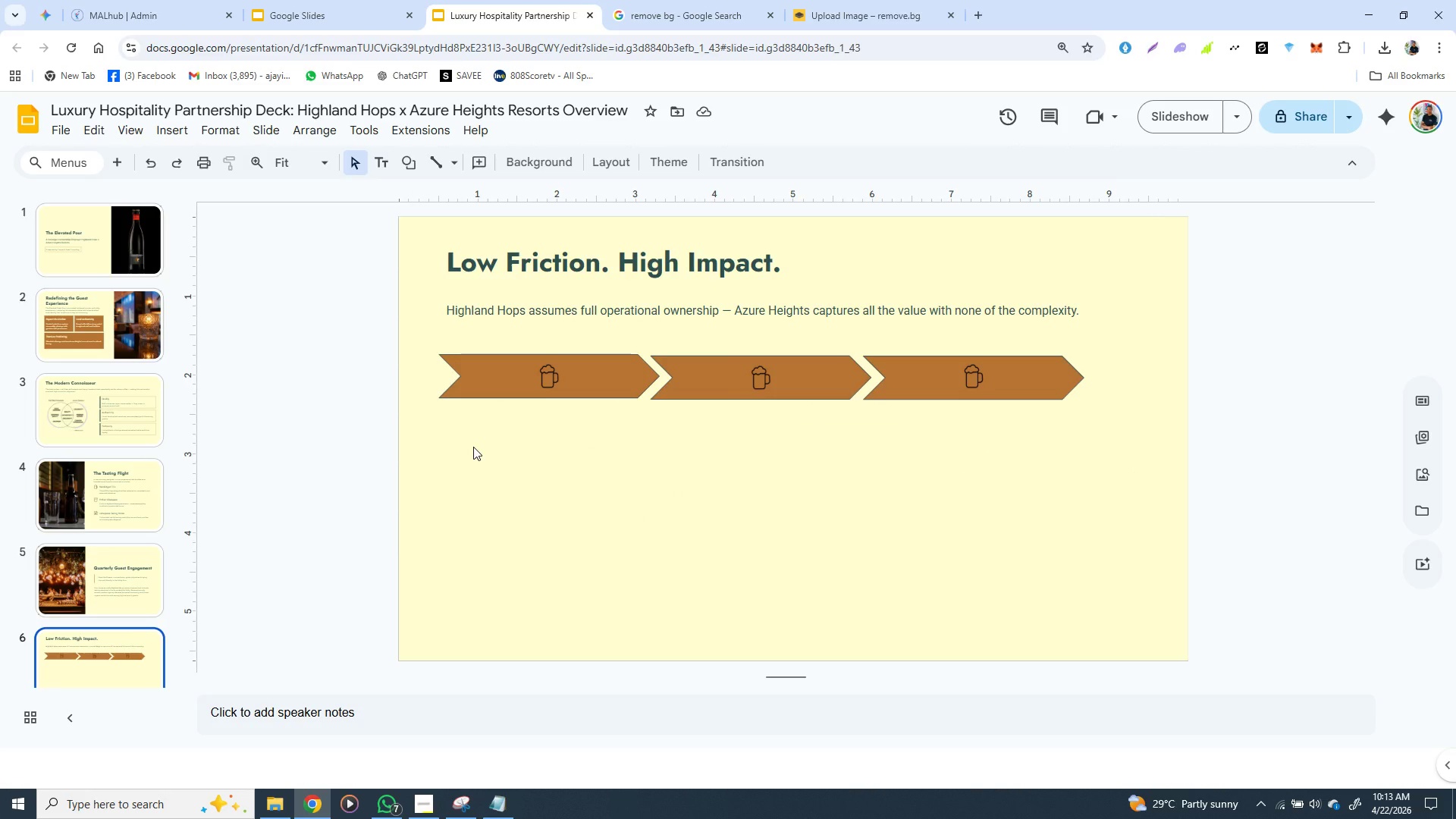 
key(Control+C)
 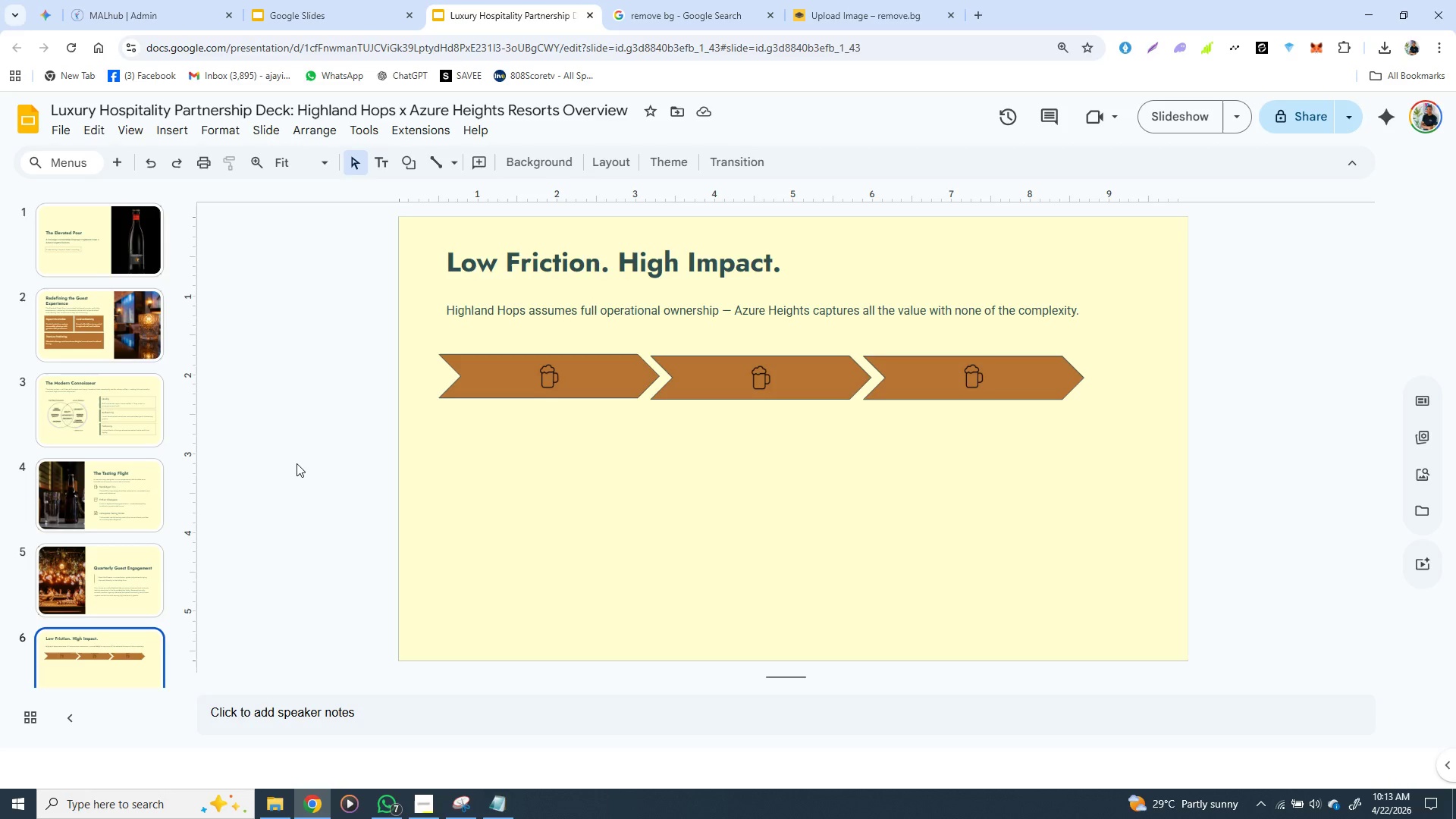 
key(Control+V)
 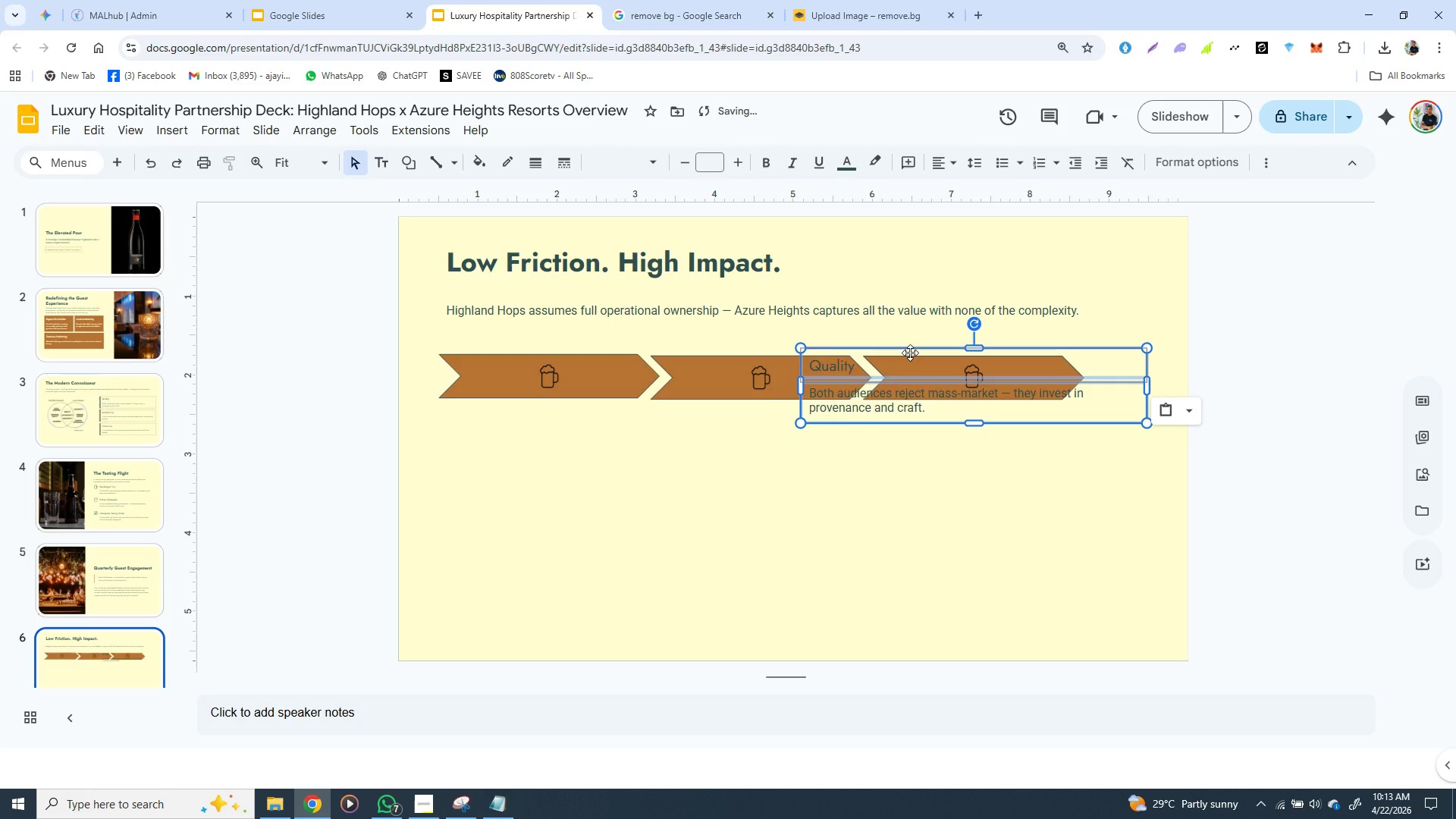 
left_click_drag(start_coordinate=[910, 353], to_coordinate=[545, 421])
 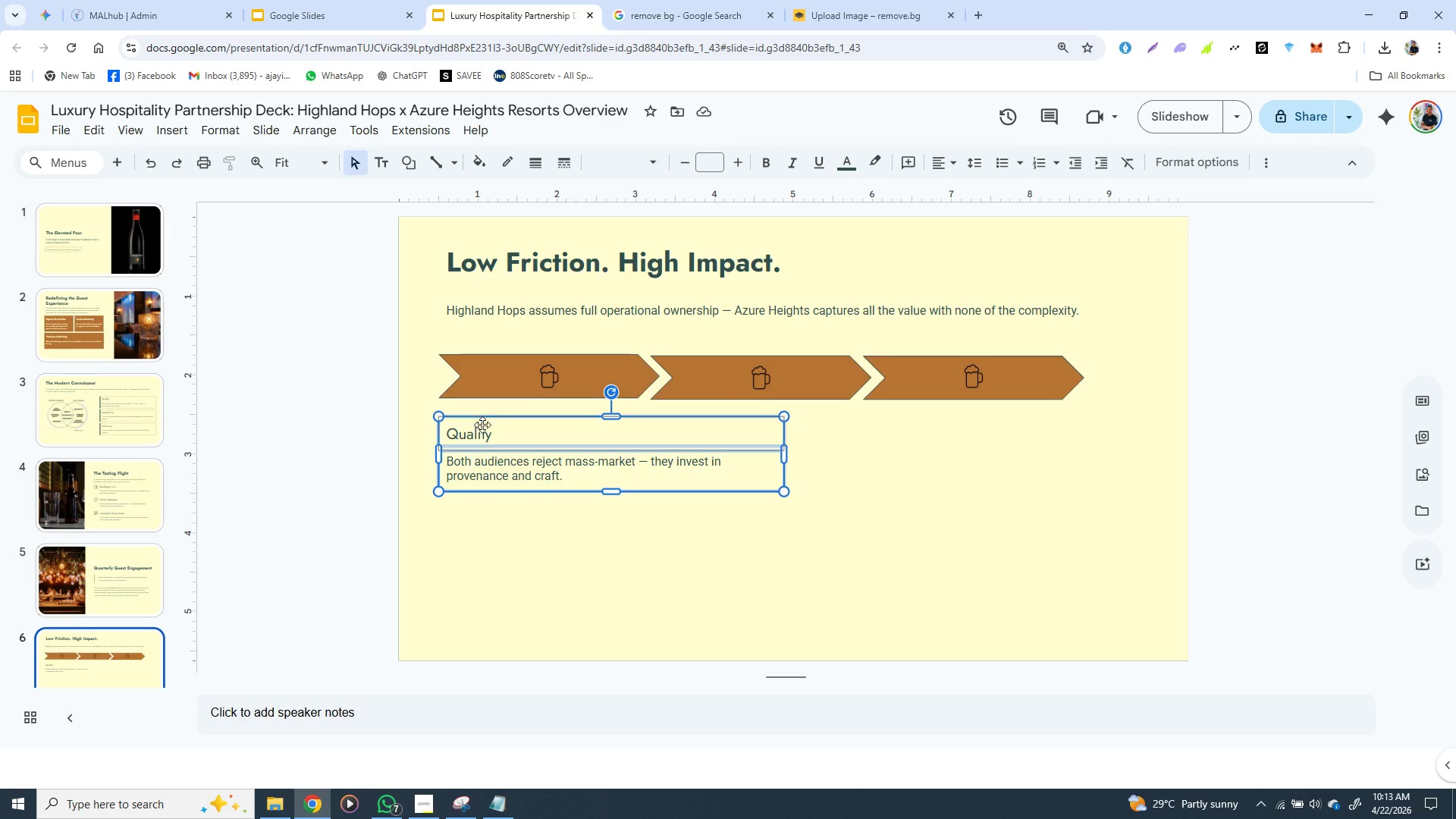 
wait(10.67)
 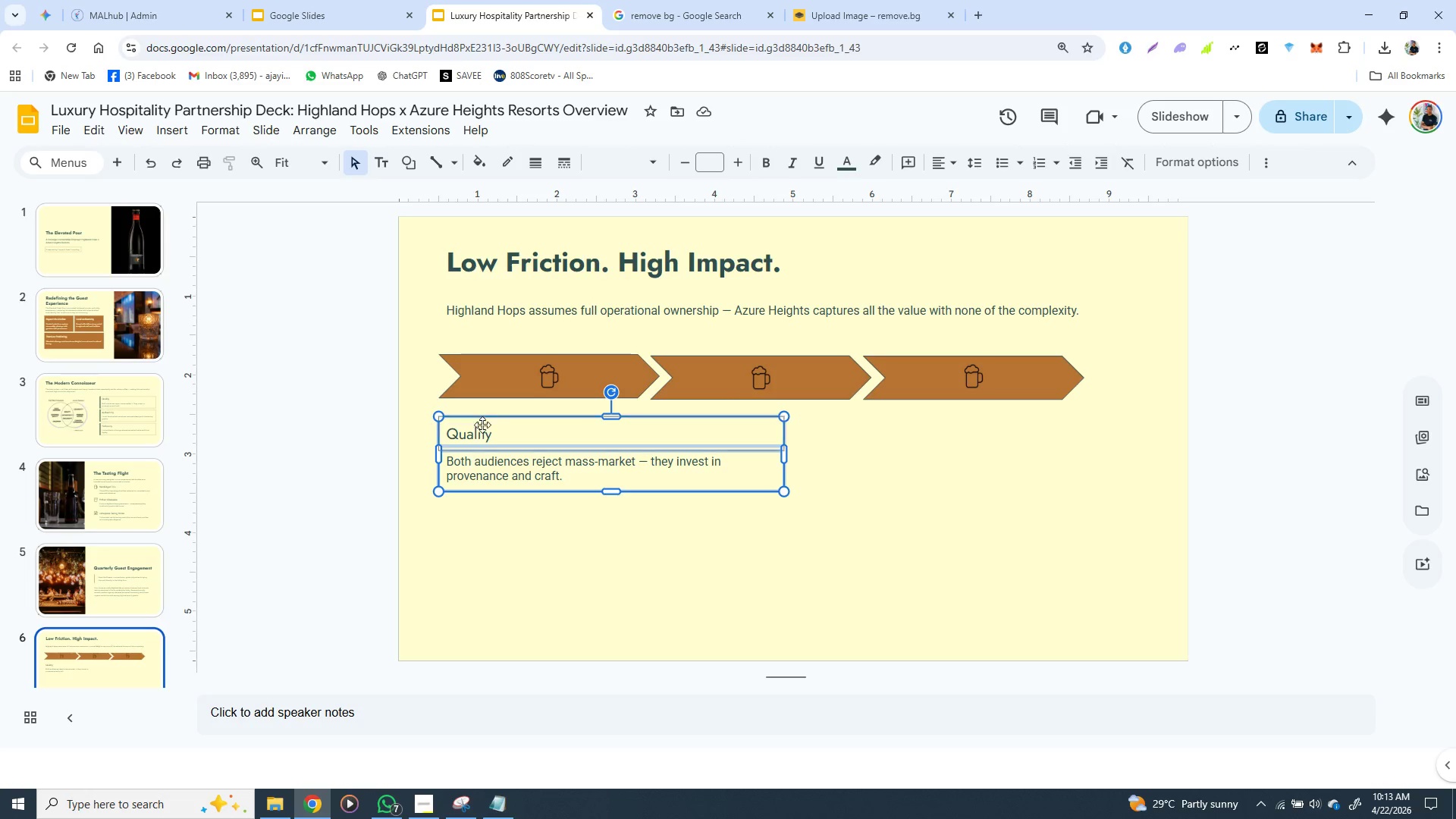 
left_click_drag(start_coordinate=[570, 425], to_coordinate=[460, 428])
 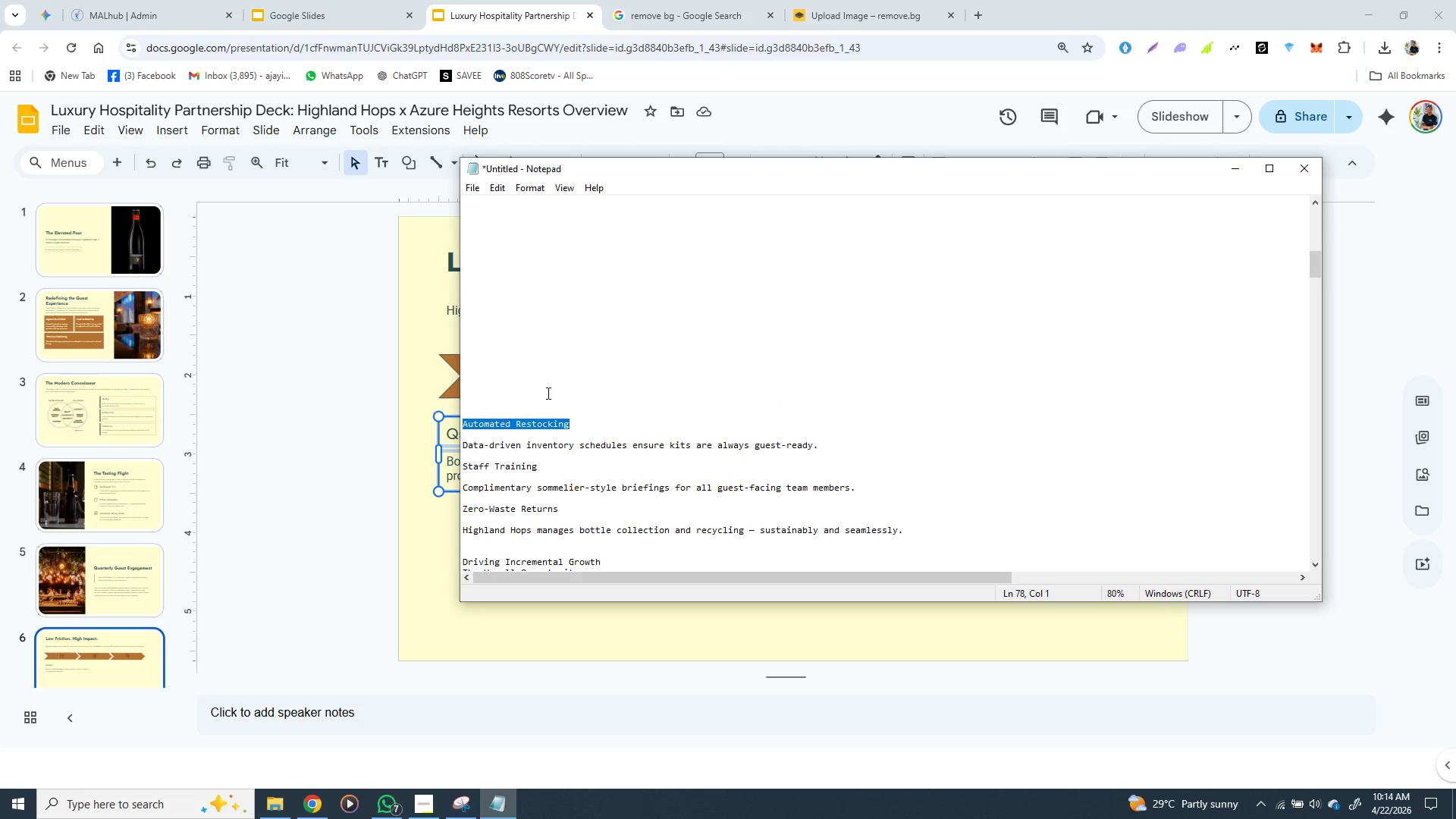 
hold_key(key=ControlLeft, duration=0.78)
 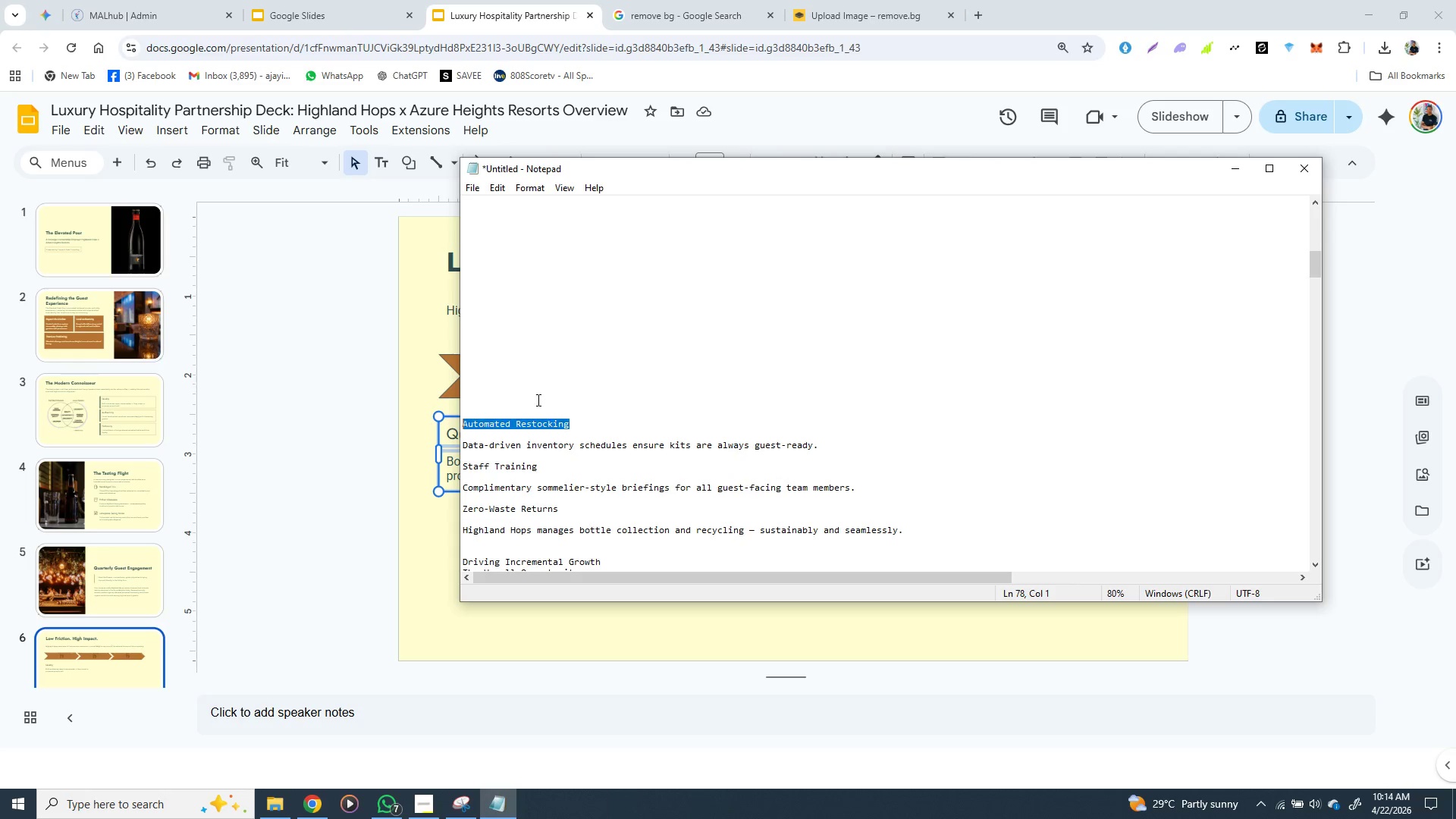 
key(Control+X)
 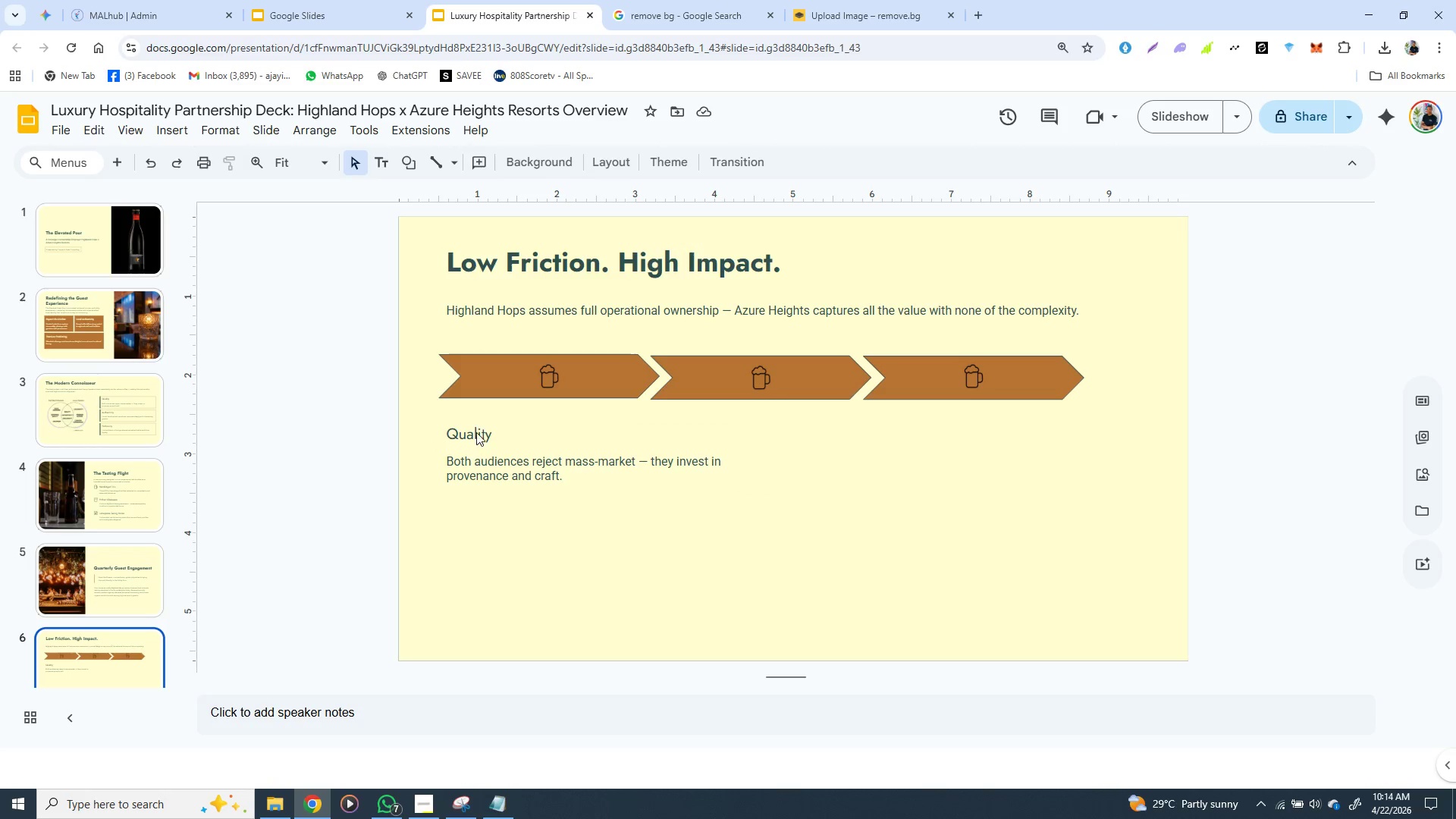 
double_click([475, 428])
 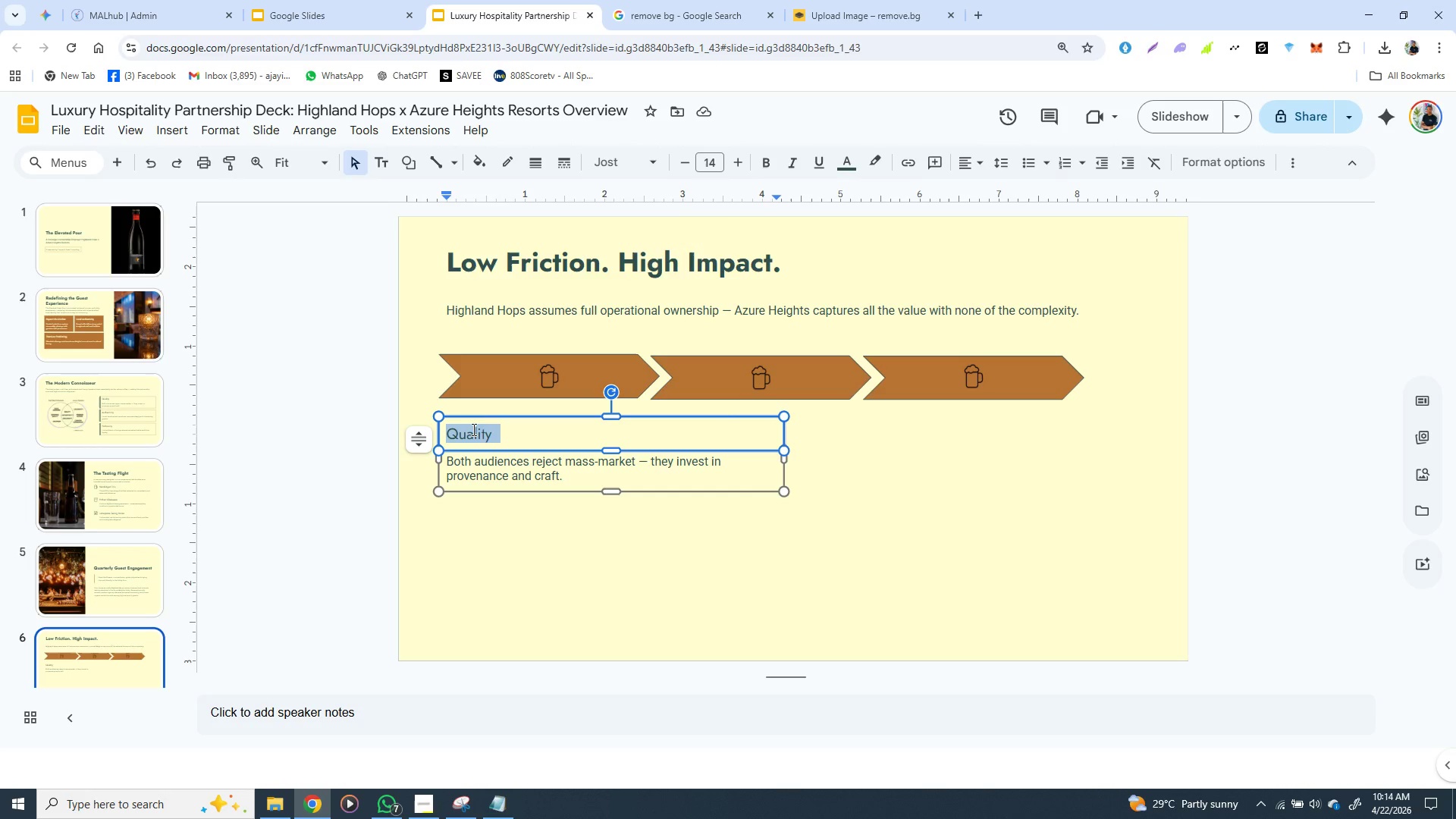 
triple_click([475, 428])
 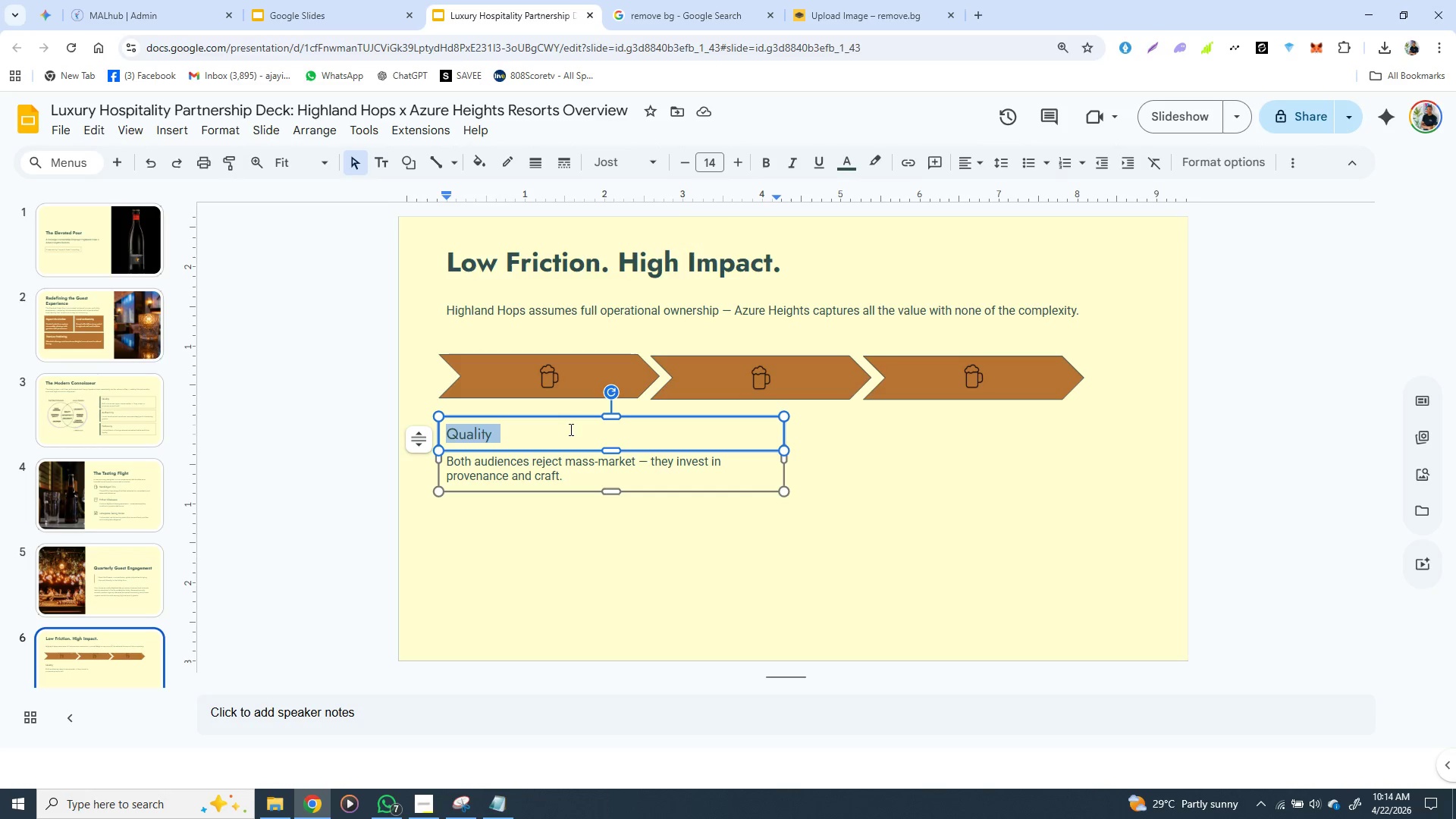 
key(Control+V)
 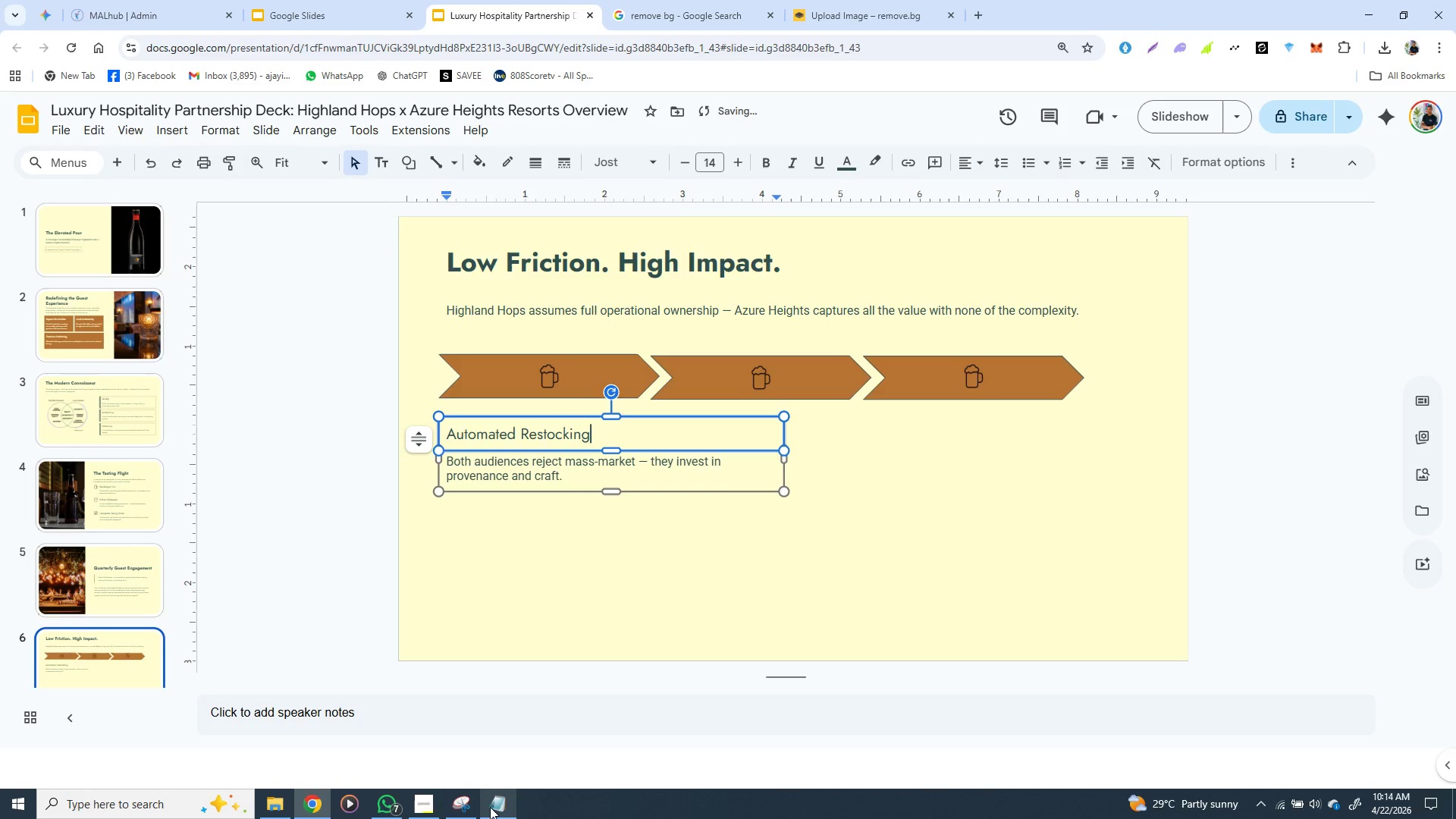 
left_click([494, 807])
 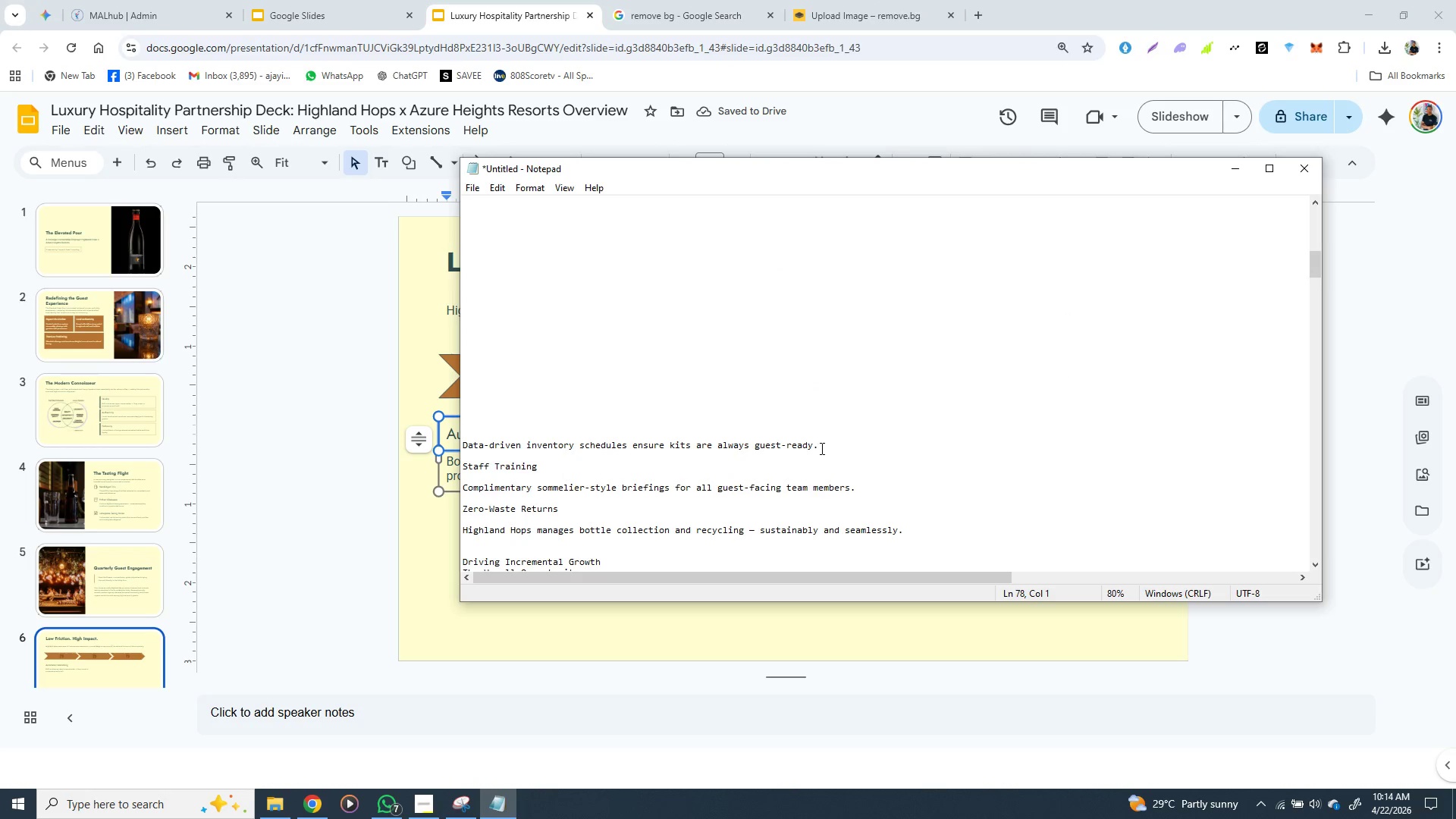 
left_click_drag(start_coordinate=[821, 448], to_coordinate=[462, 446])
 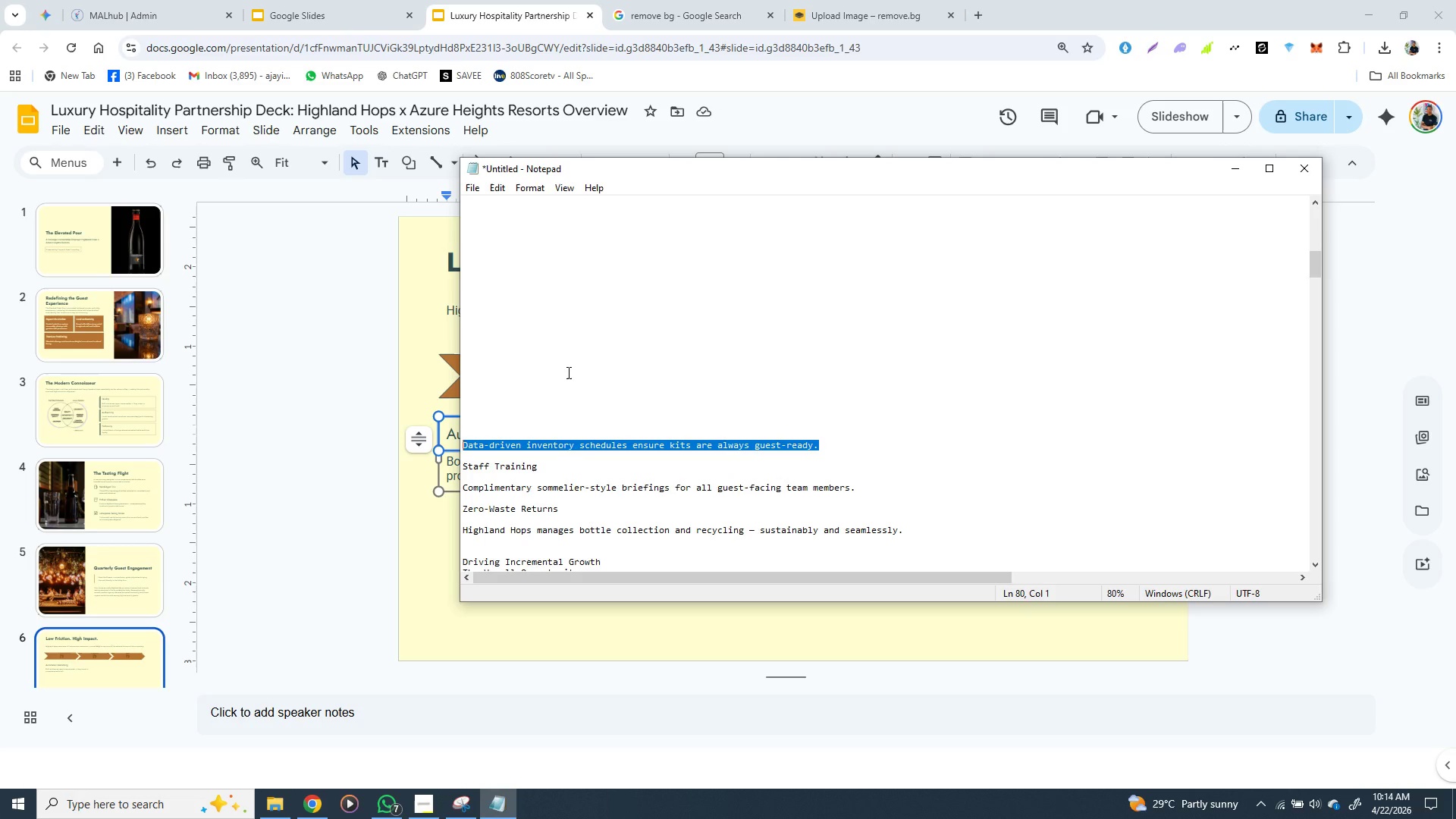 
key(Control+X)
 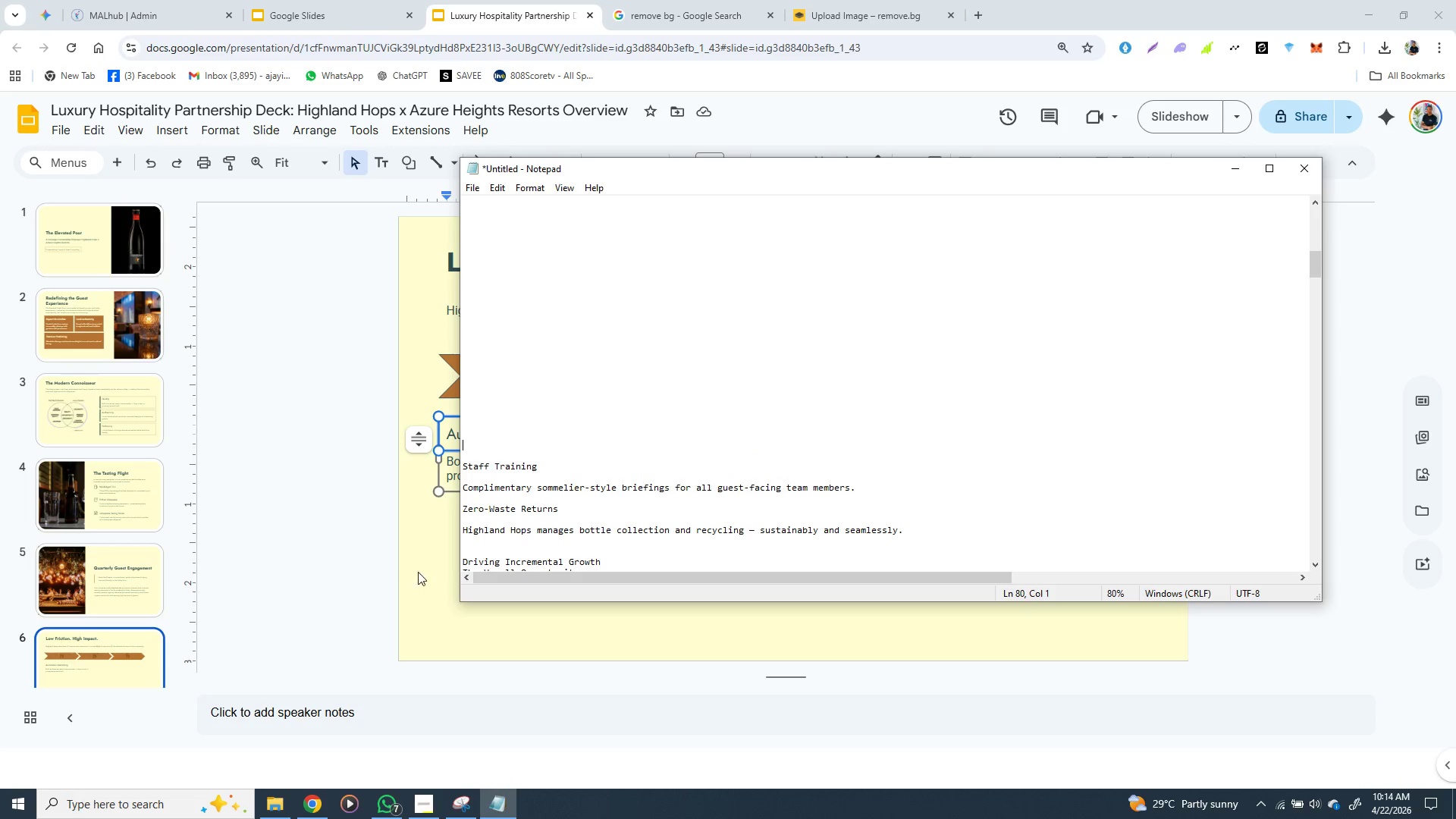 
left_click([428, 568])
 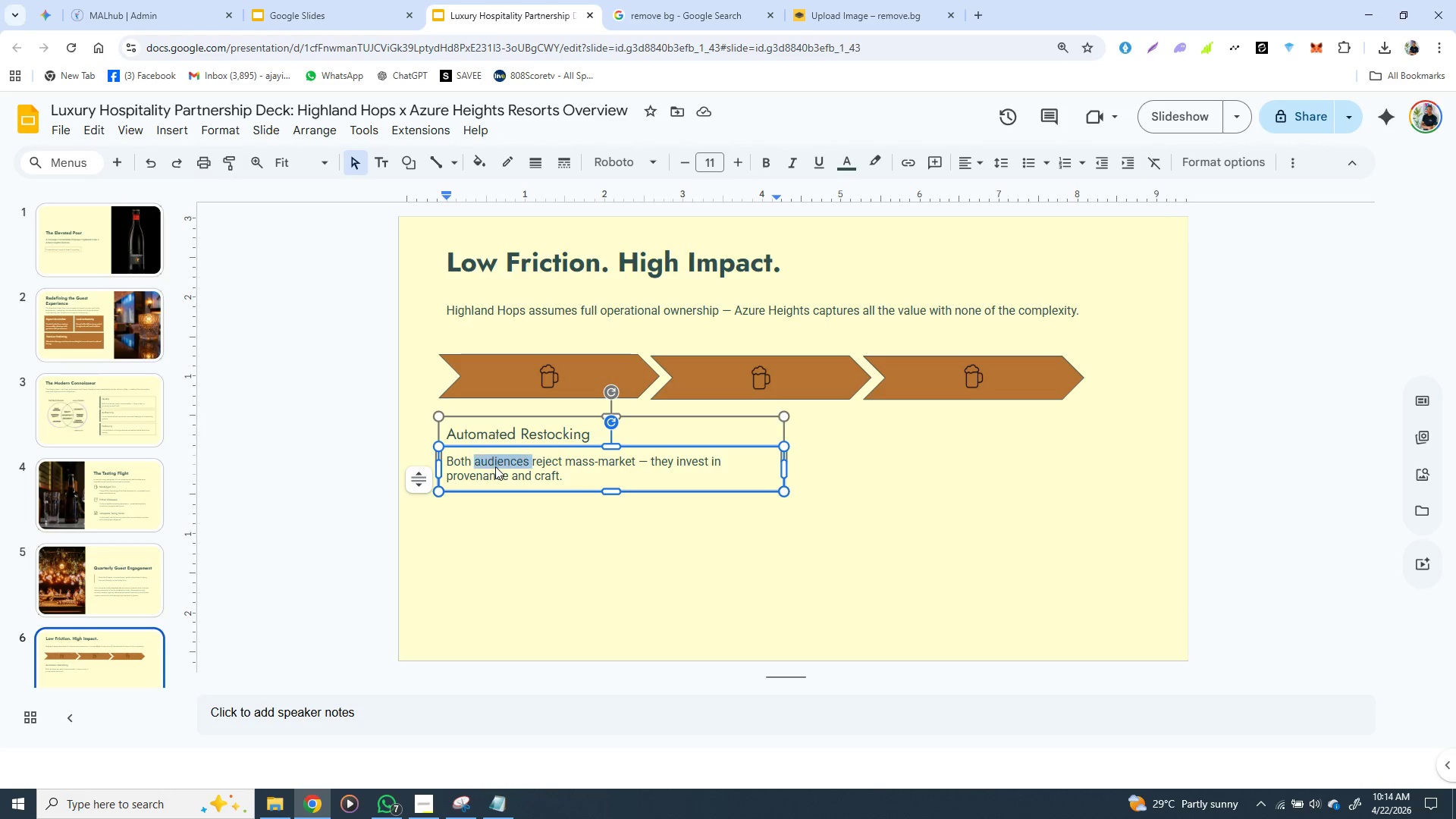 
double_click([495, 466])
 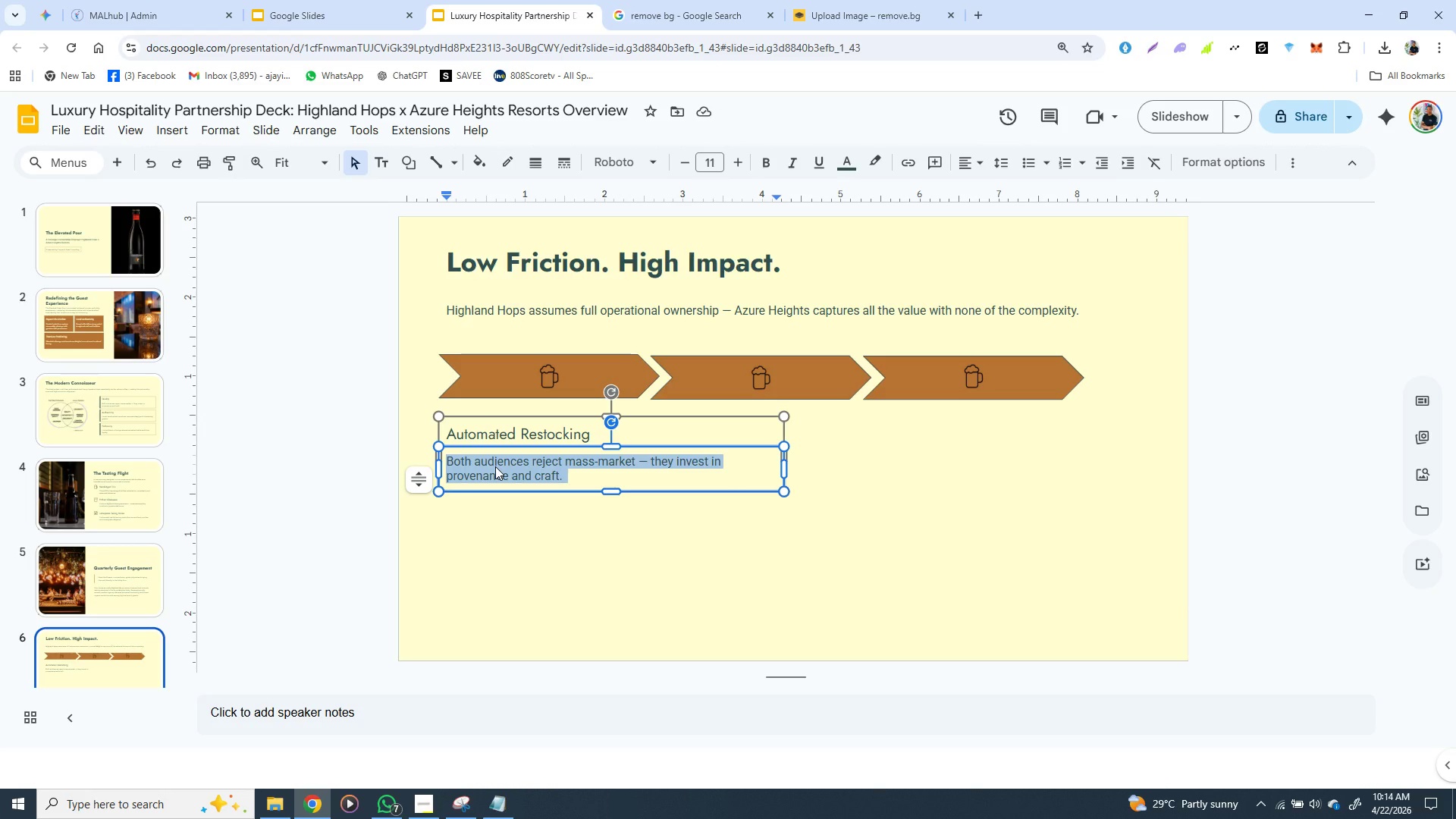 
triple_click([495, 466])
 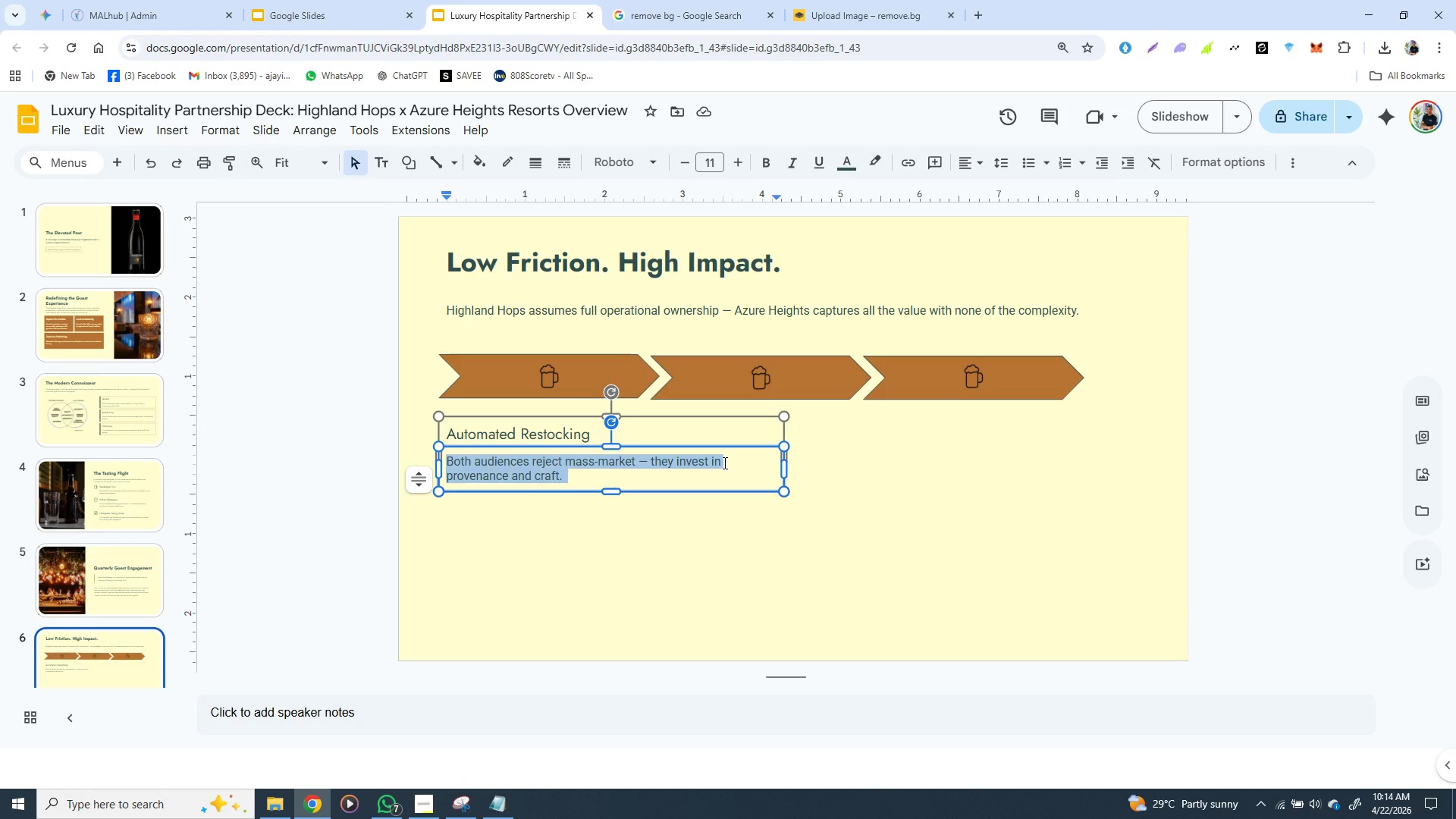 
key(Control+V)
 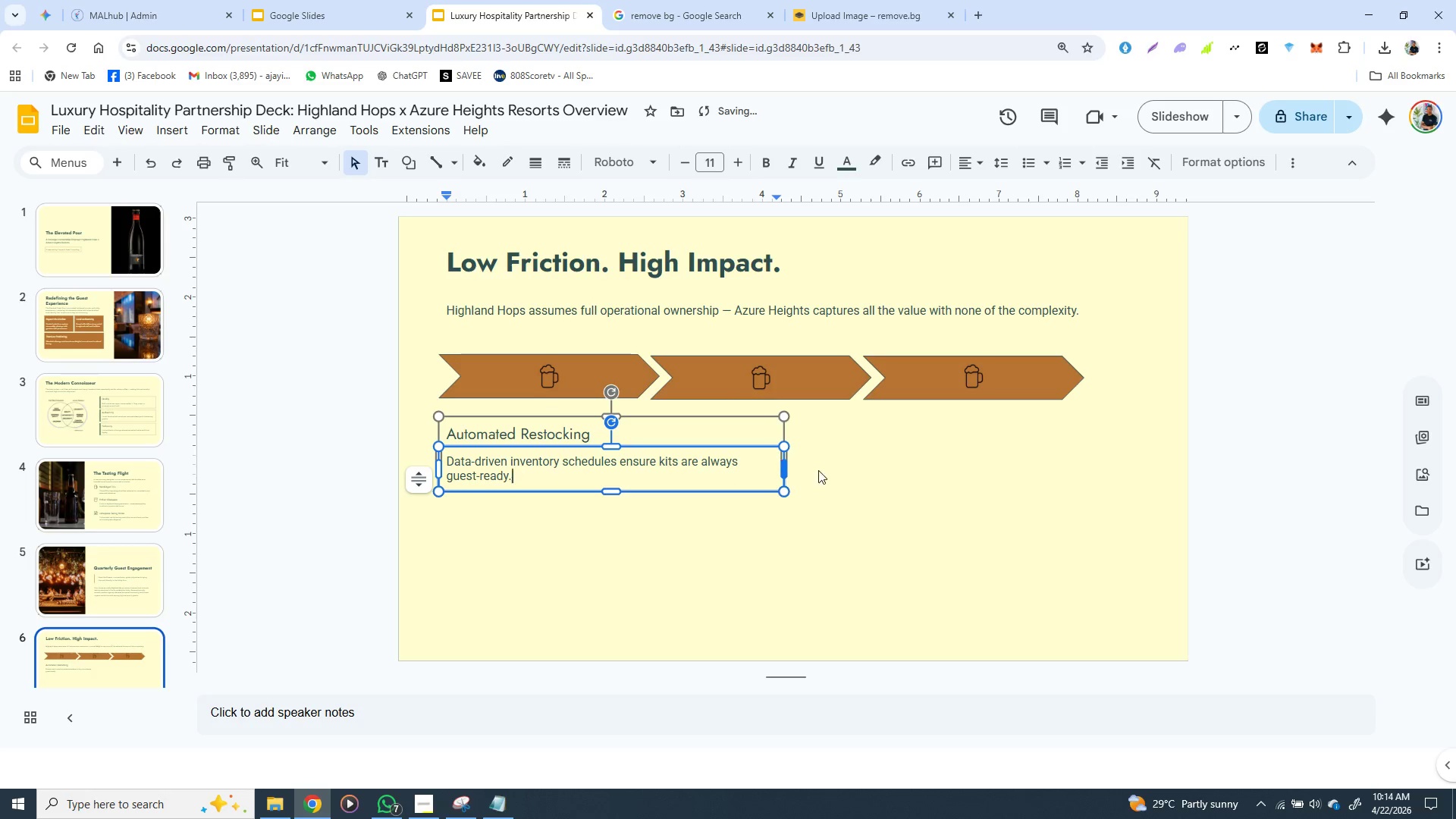 
left_click([866, 479])
 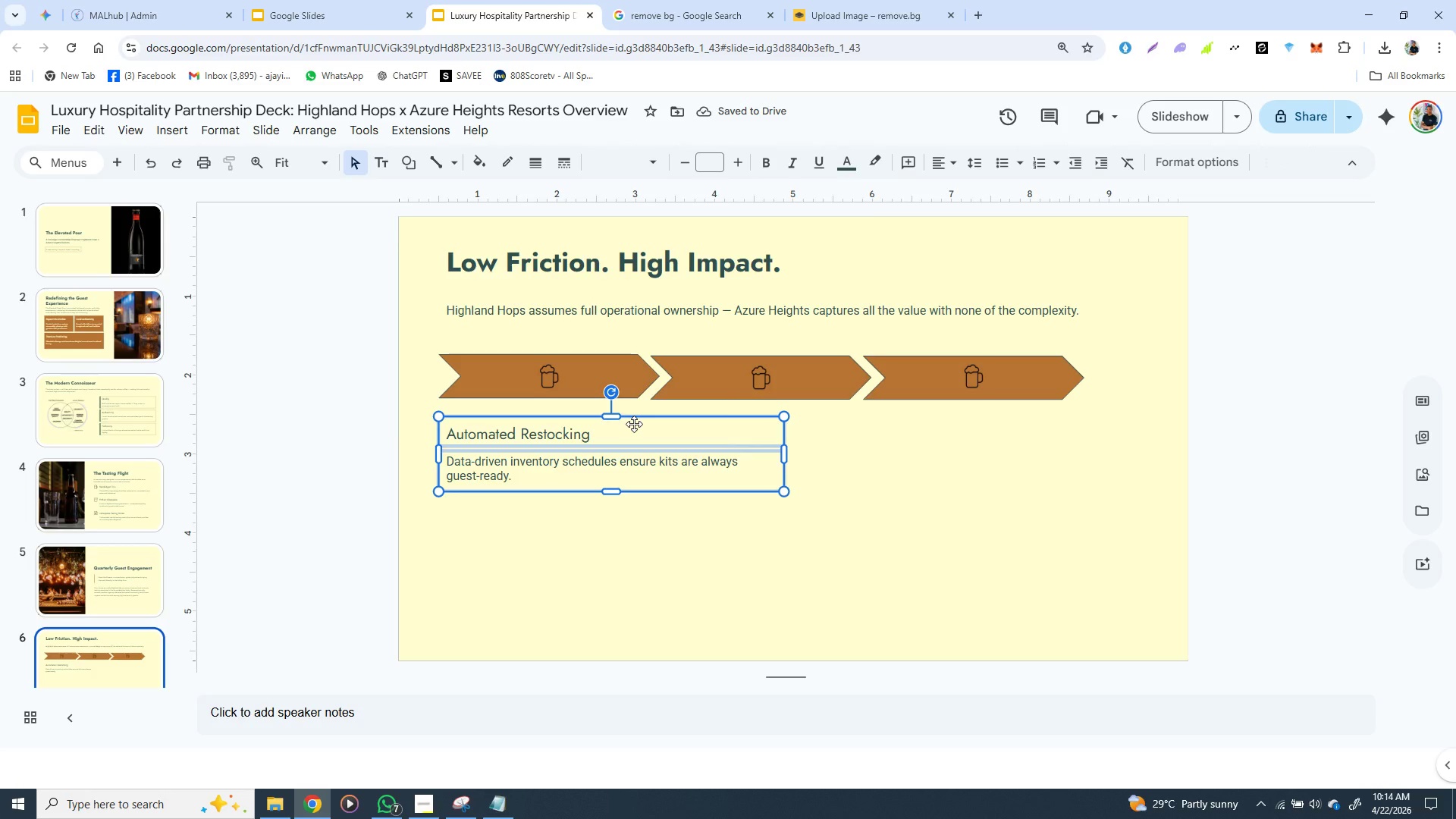 
left_click([634, 424])
 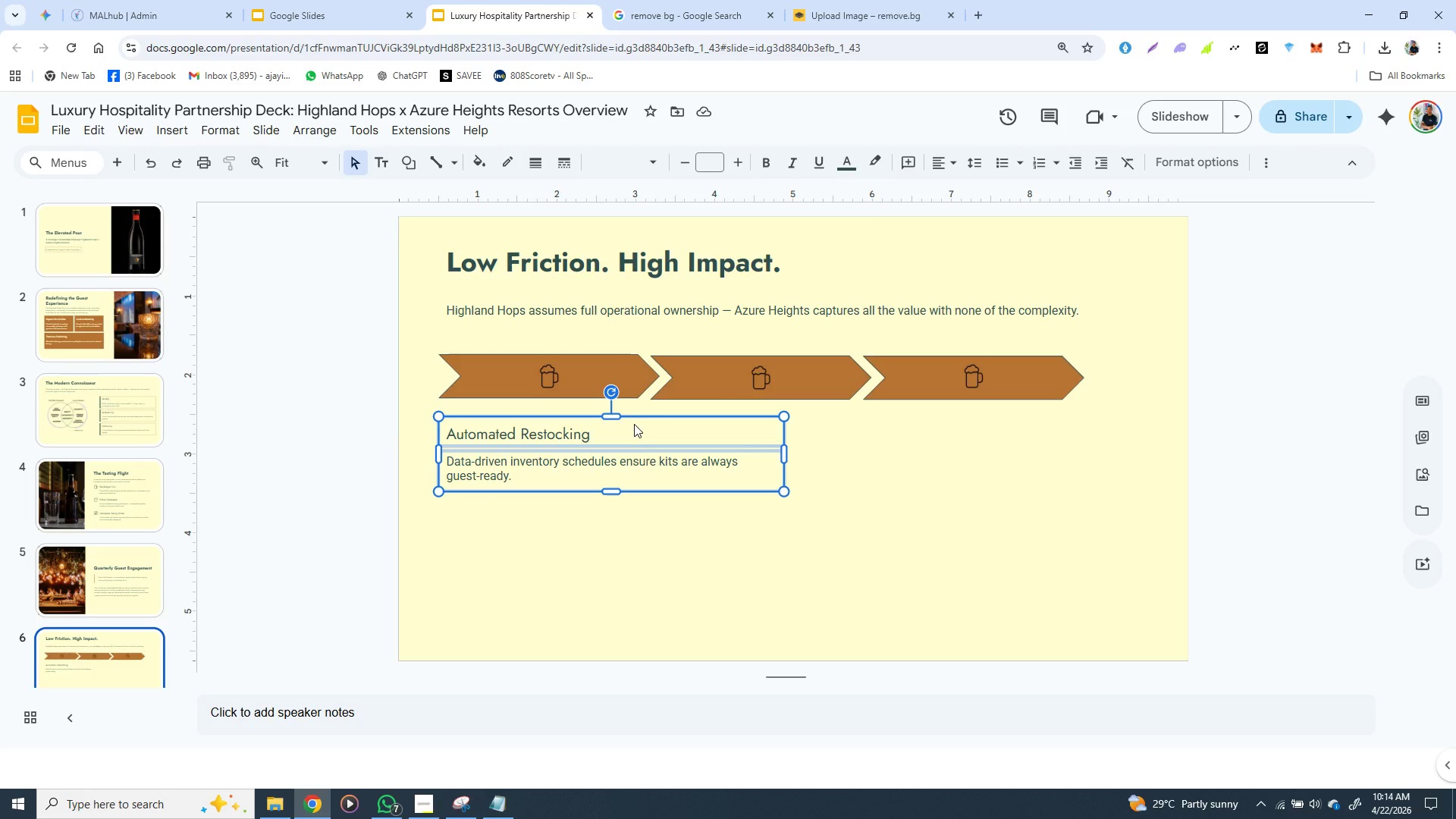 
left_click([626, 465])
 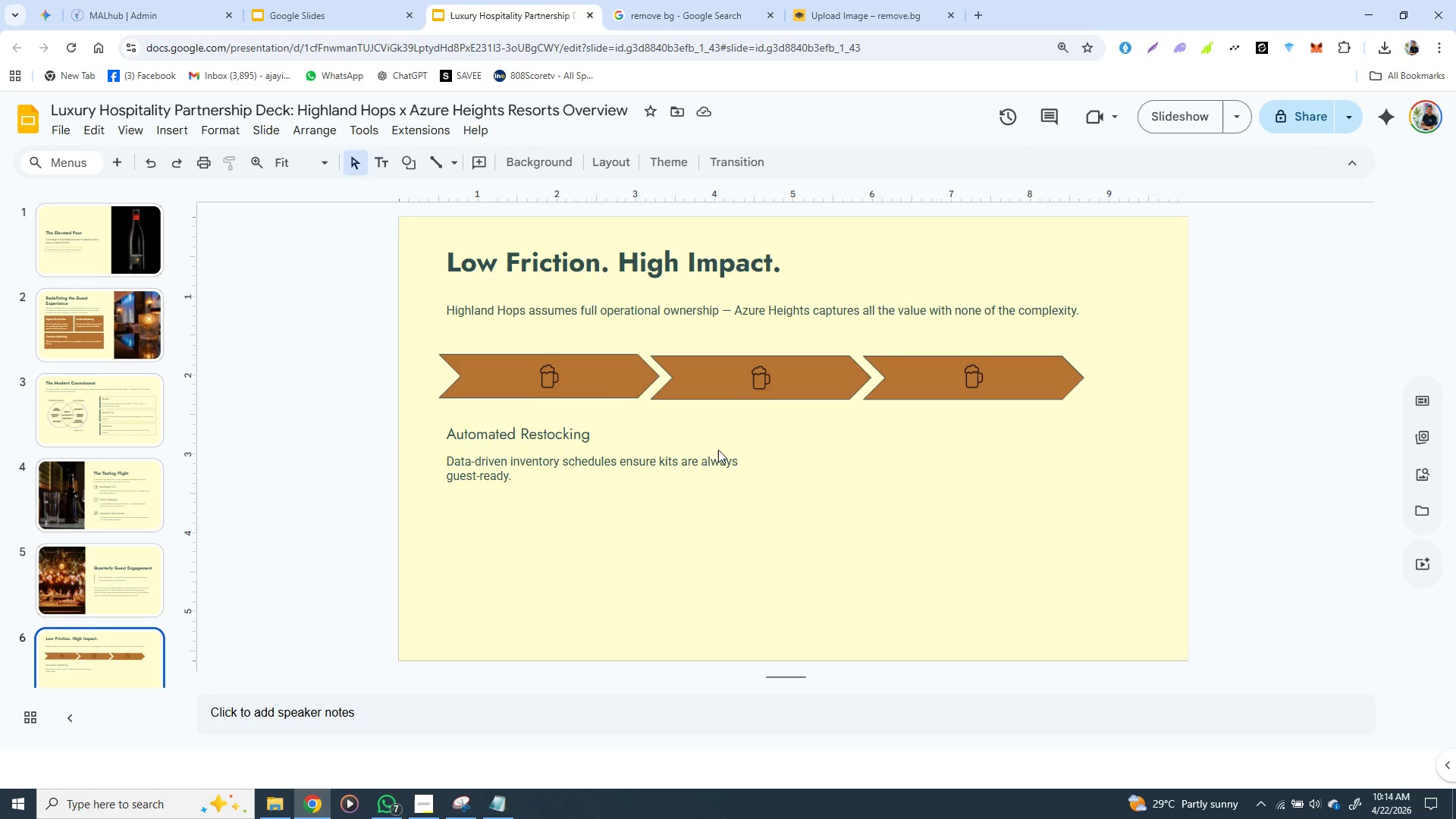 
left_click([718, 438])
 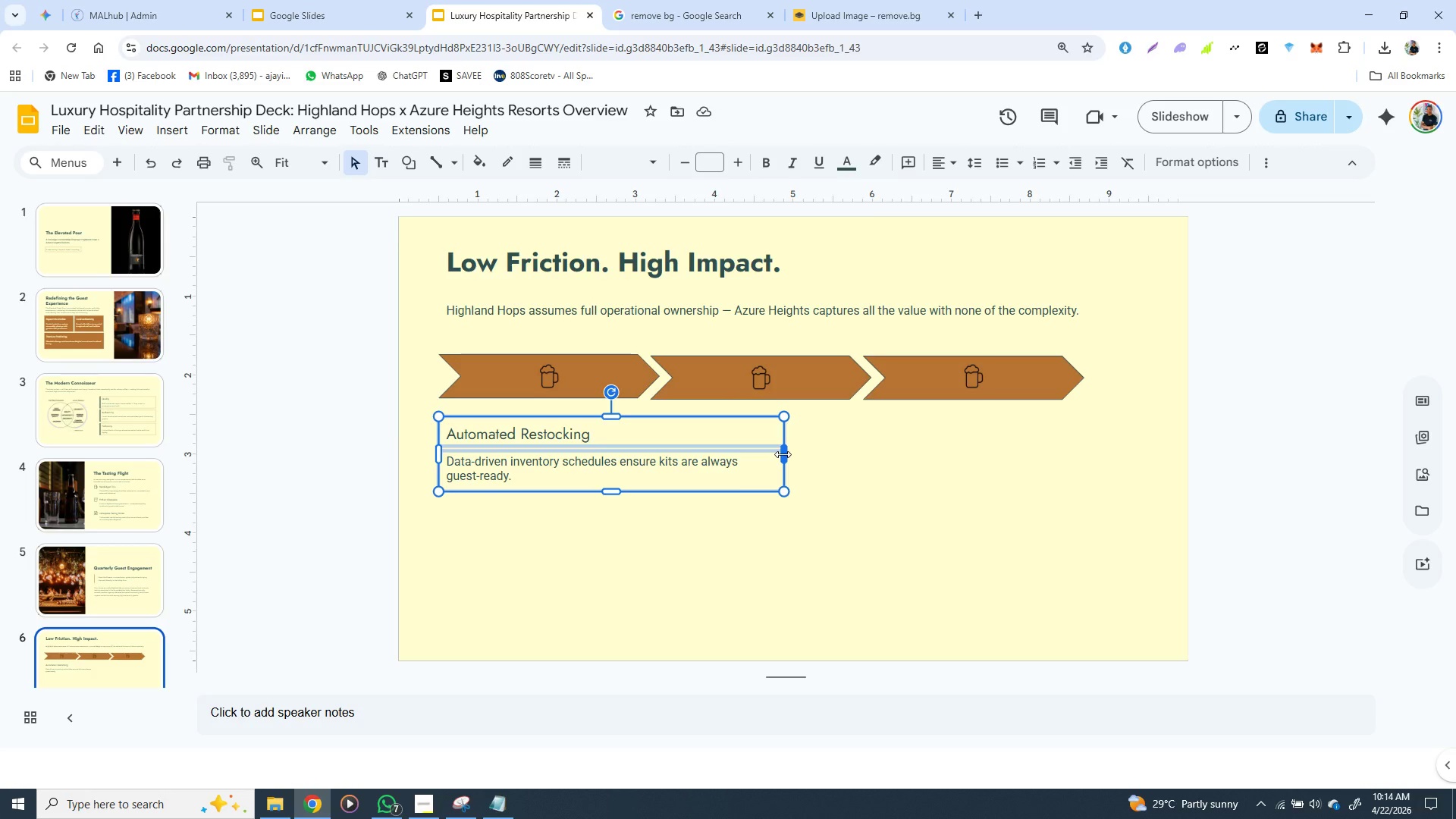 
left_click_drag(start_coordinate=[783, 454], to_coordinate=[640, 455])
 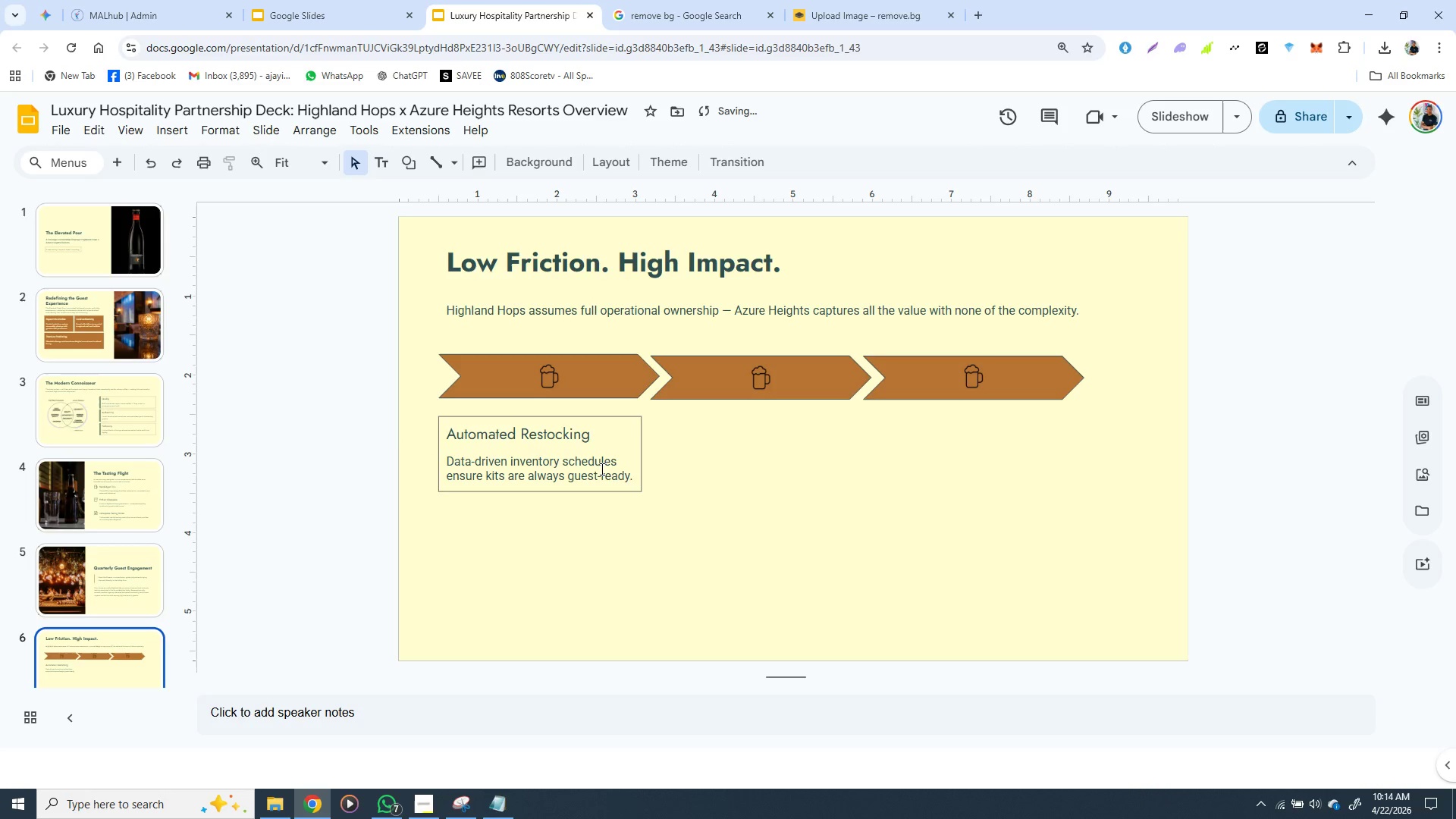 
left_click([595, 466])
 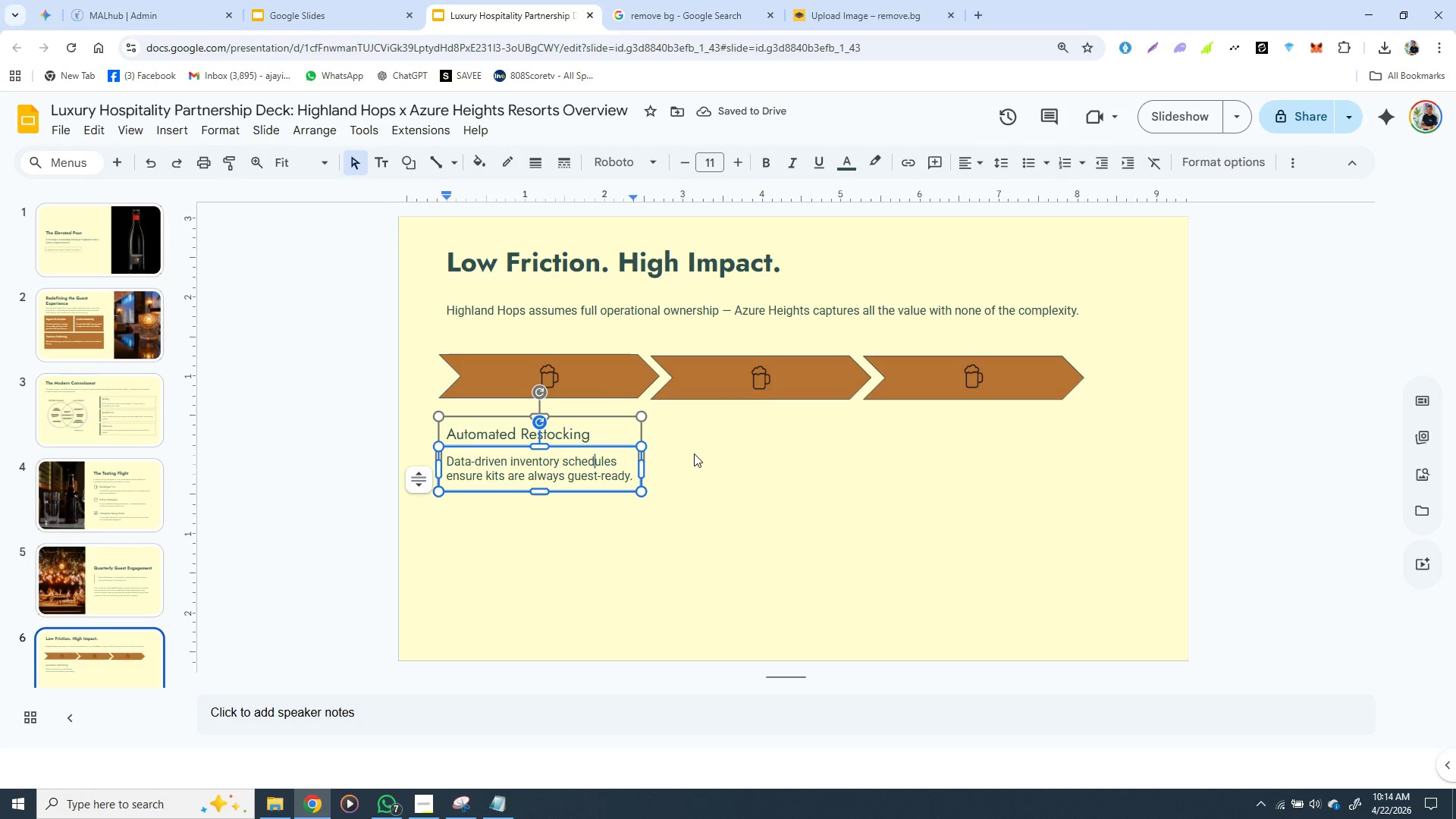 
left_click([694, 453])
 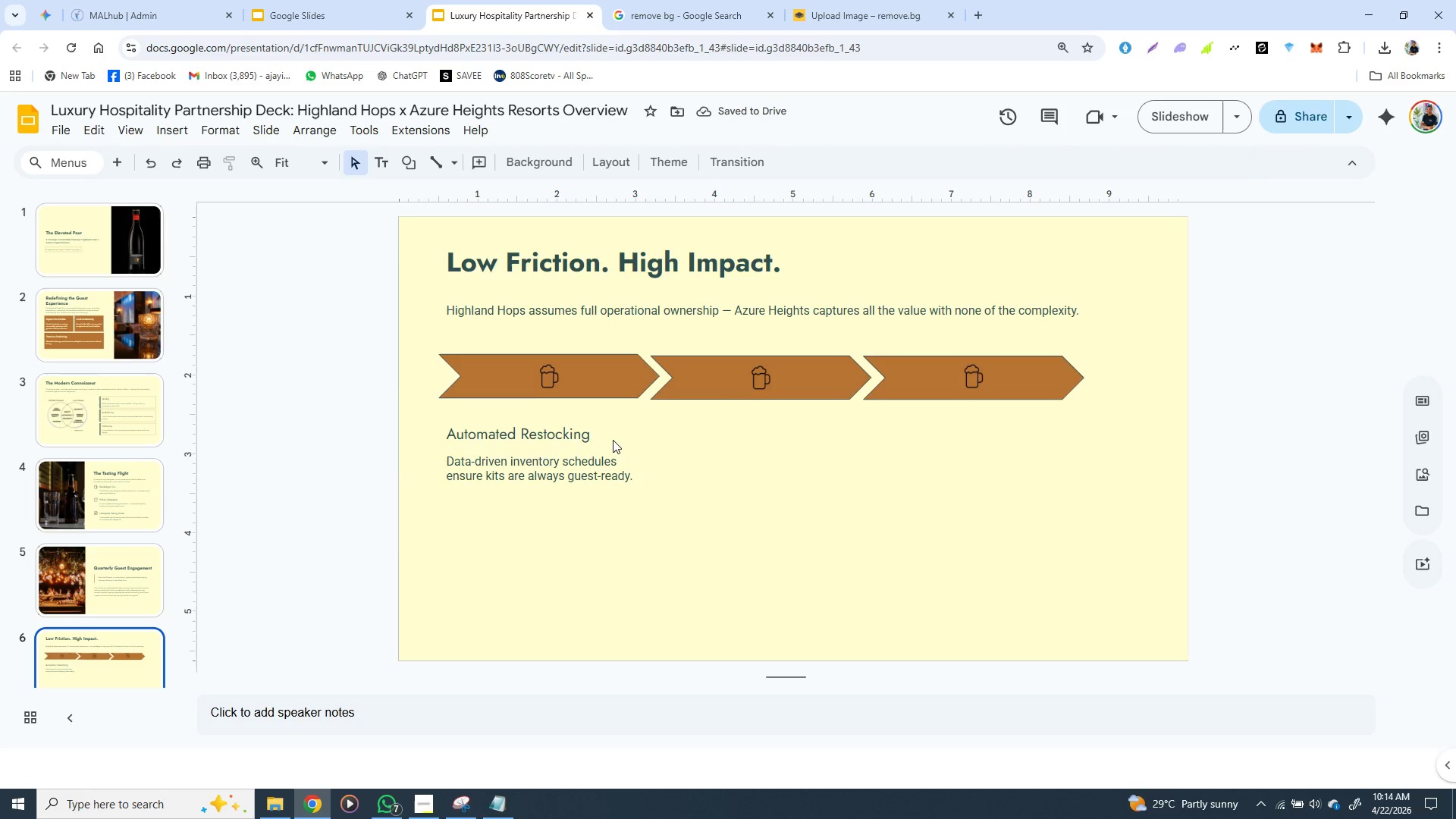 
left_click([613, 440])
 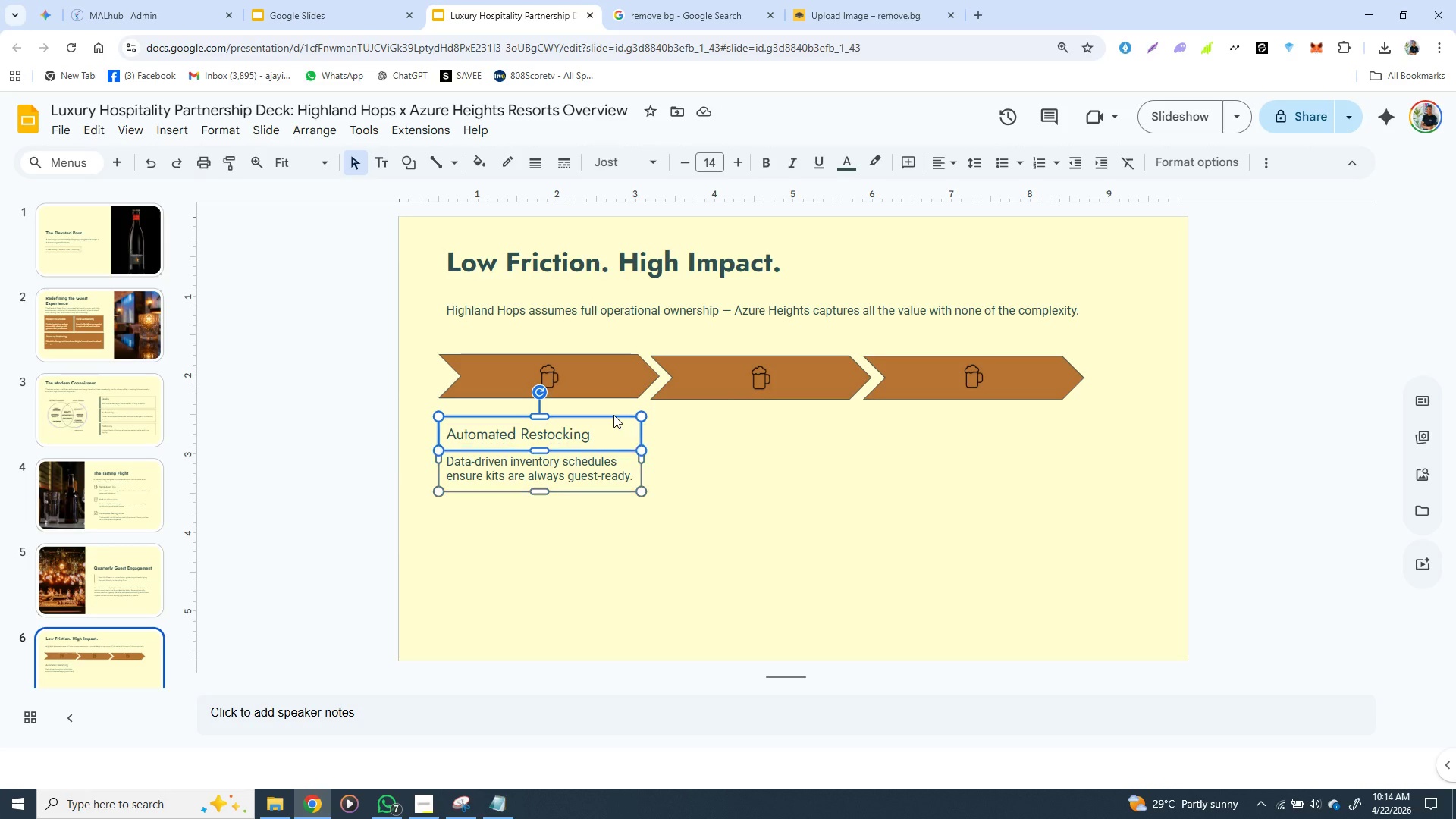 
left_click([613, 415])
 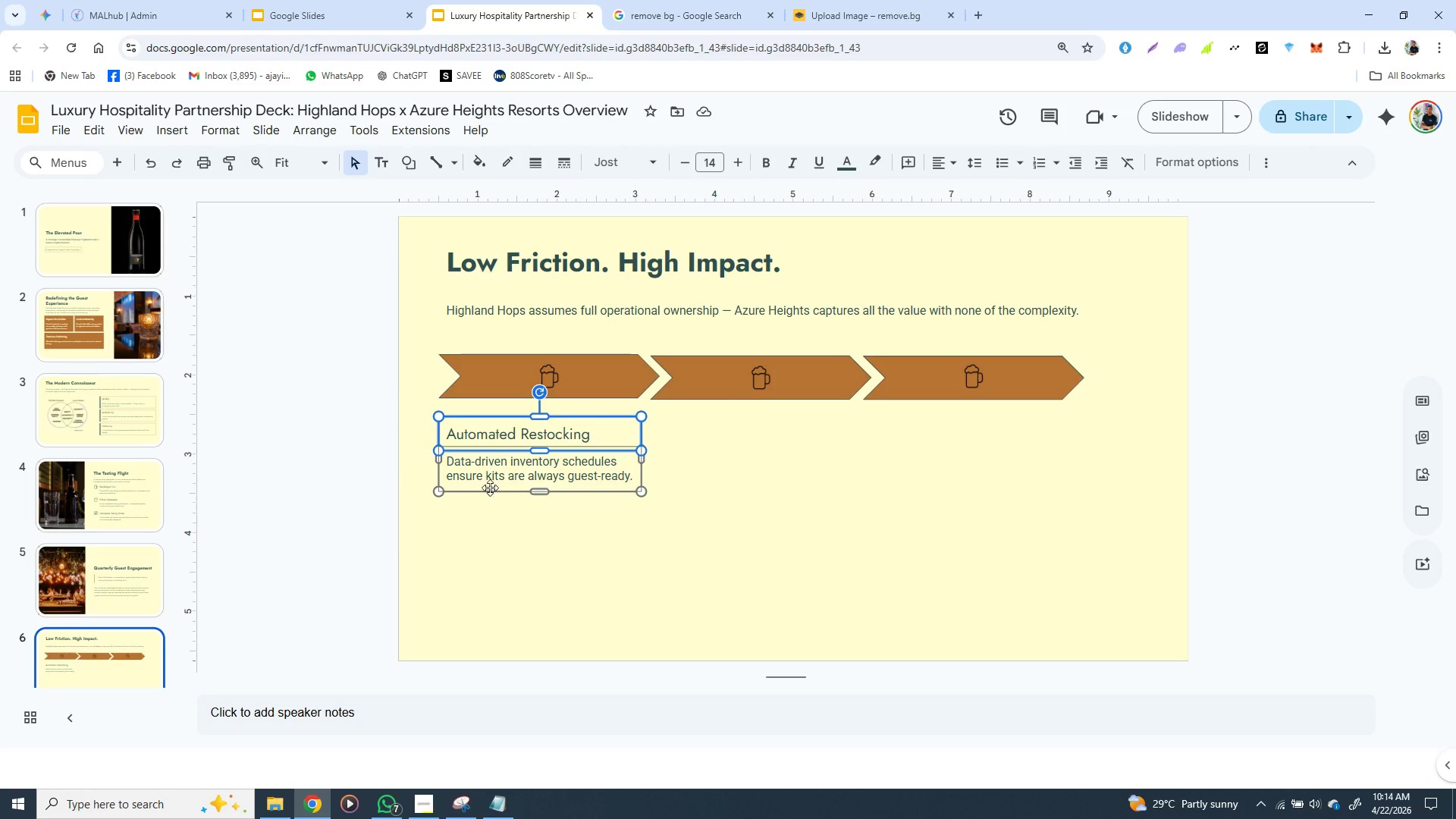 
left_click([485, 494])
 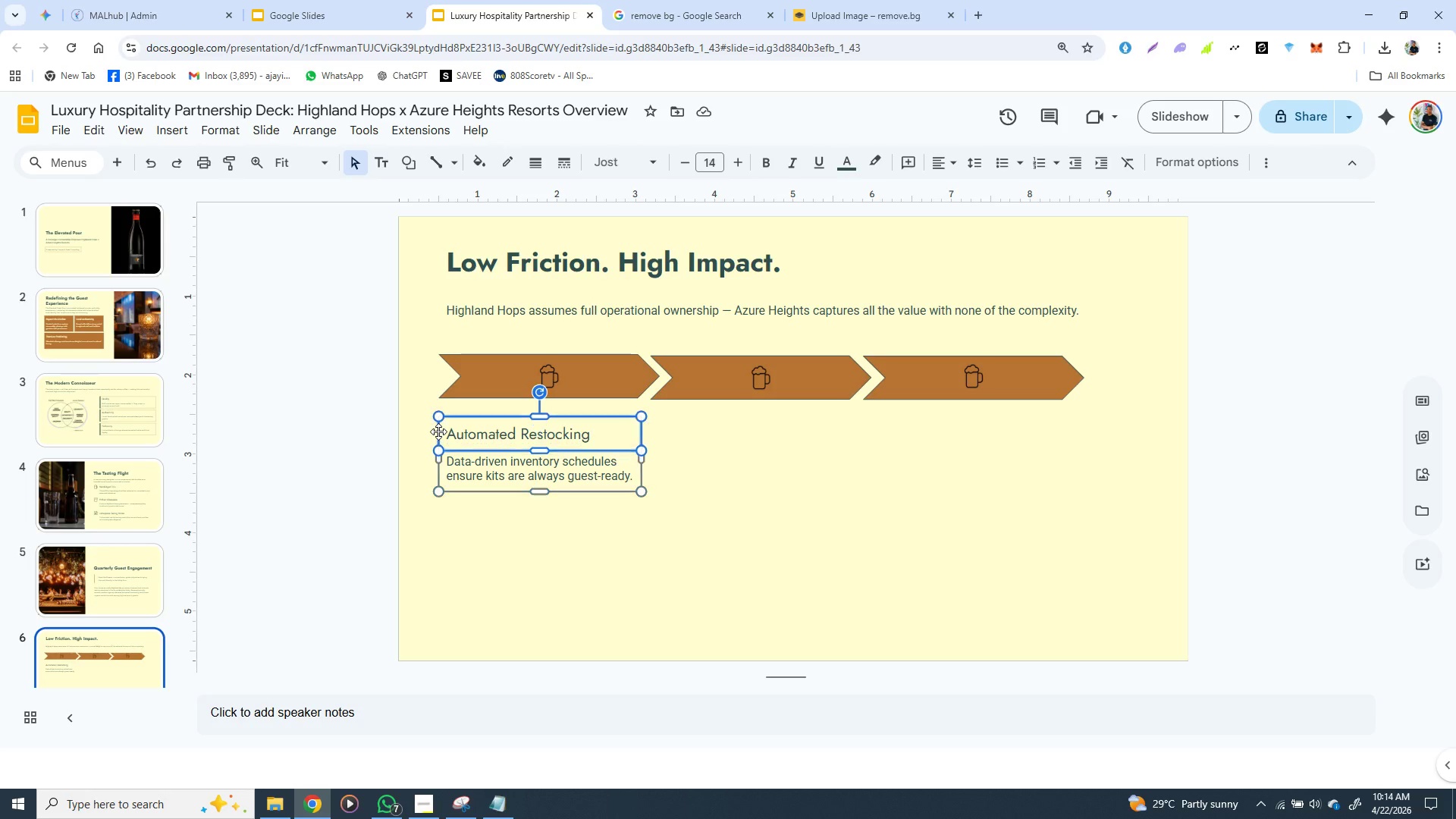 
left_click([438, 431])
 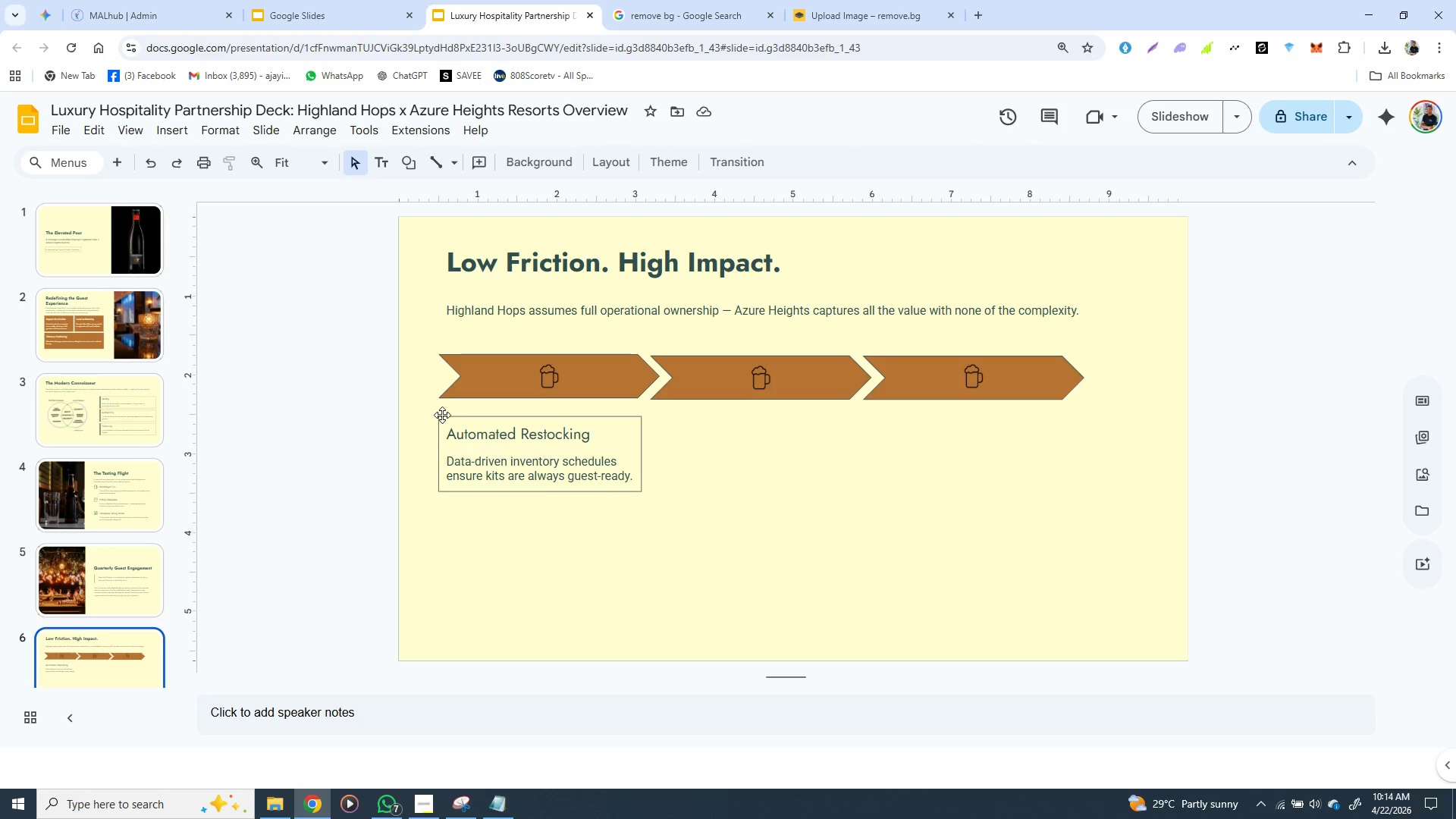 
left_click([442, 415])
 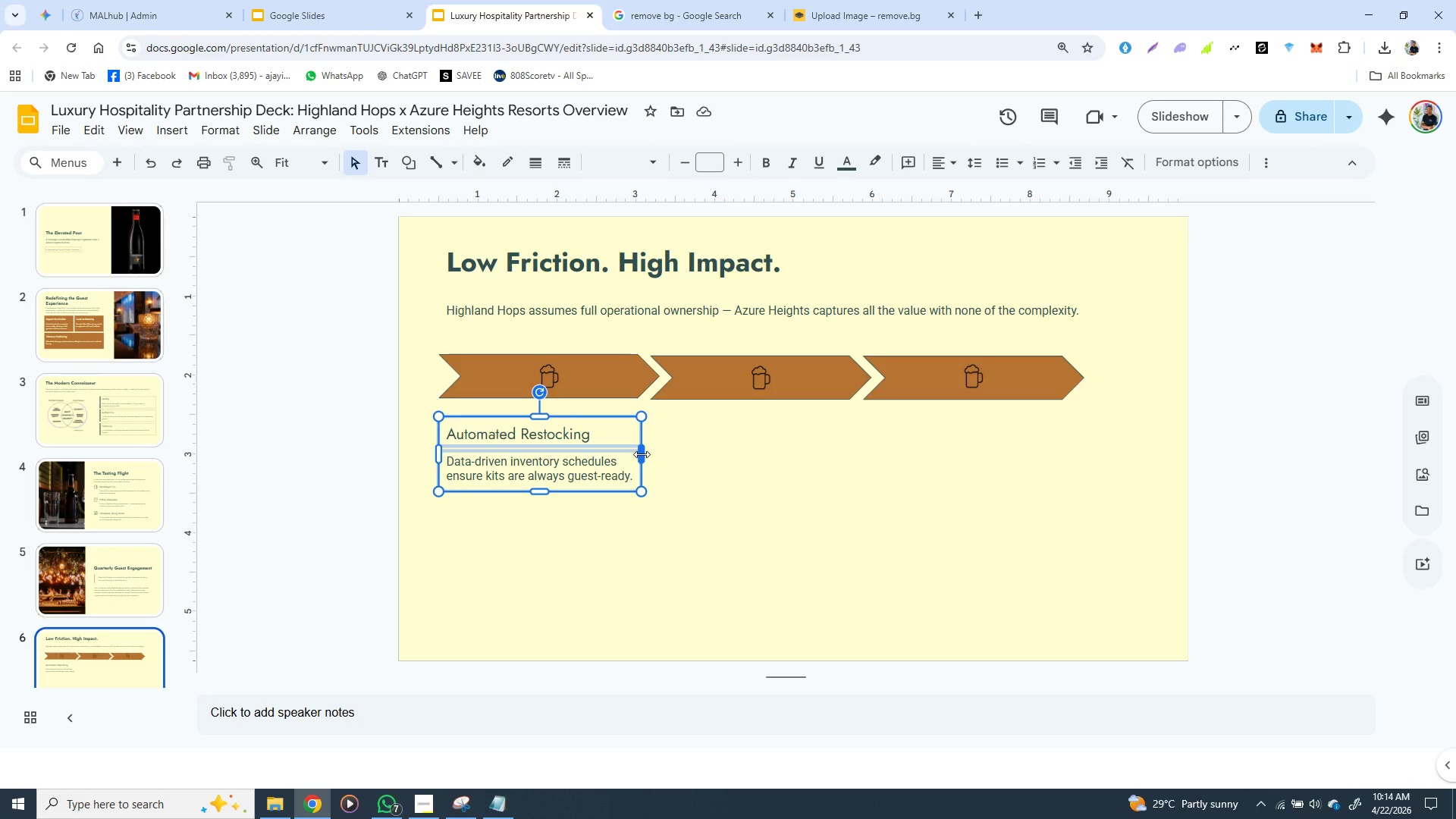 
left_click_drag(start_coordinate=[642, 454], to_coordinate=[635, 454])
 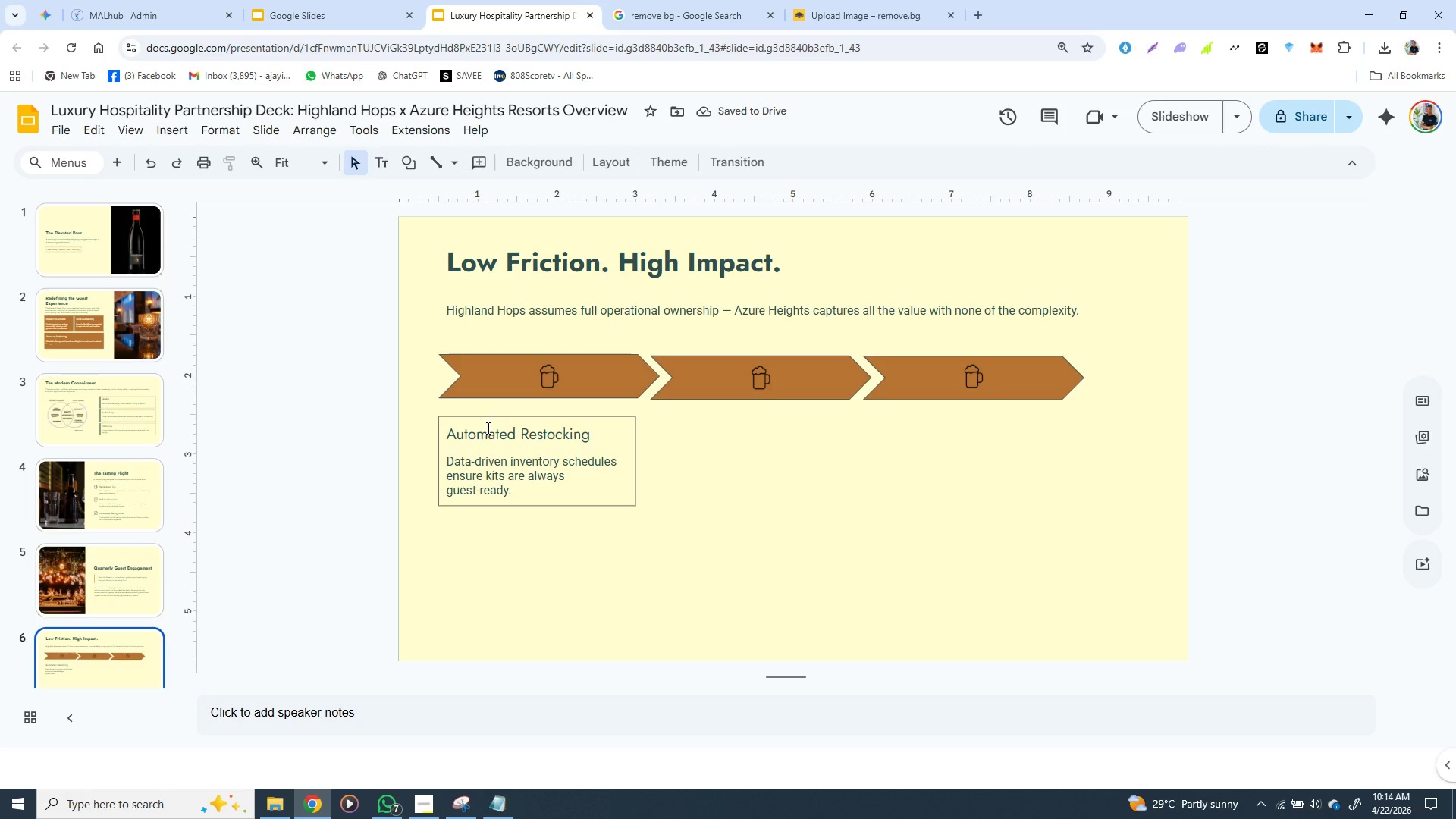 
left_click([515, 453])
 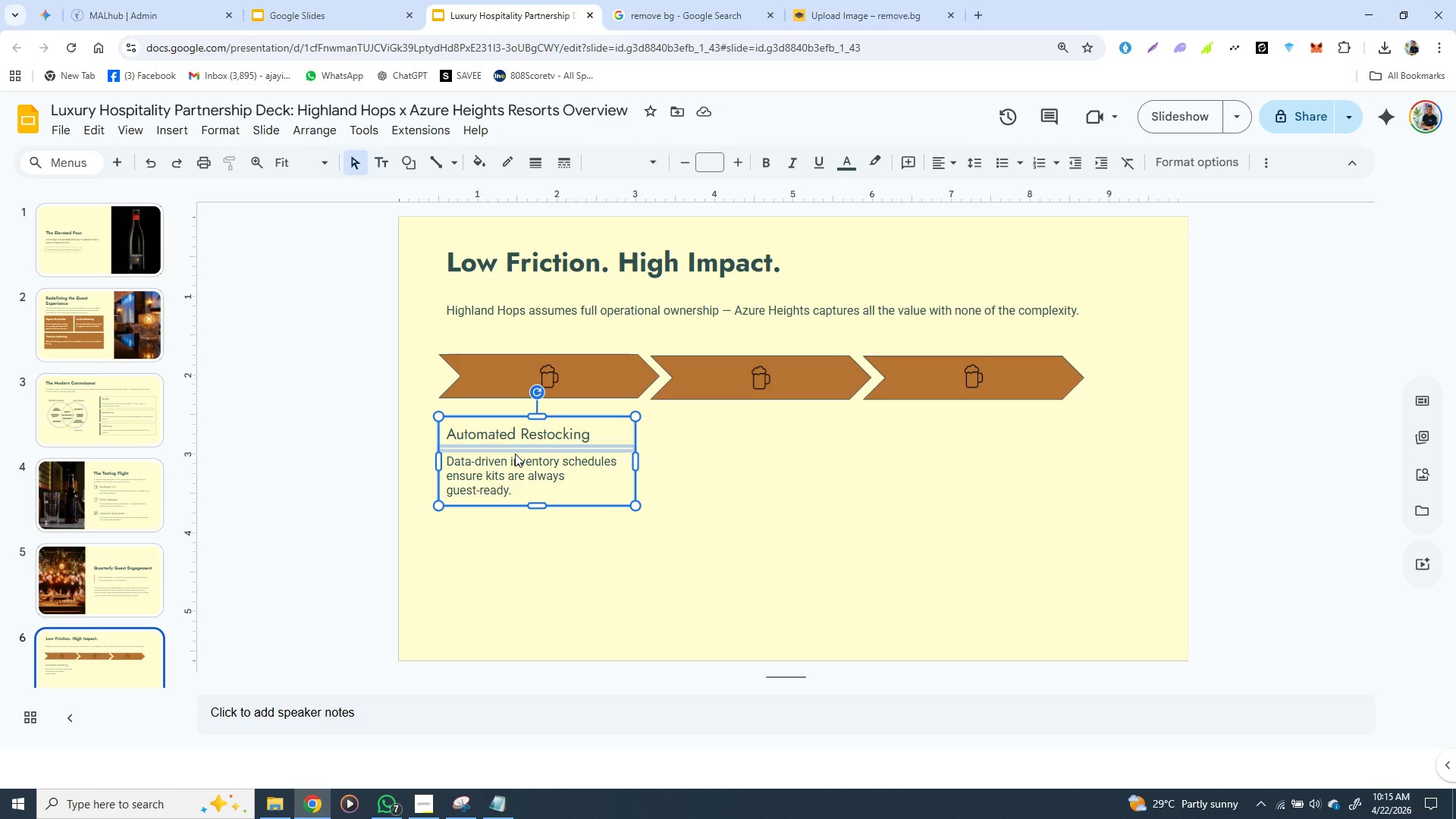 
hold_key(key=ControlLeft, duration=1.51)
 